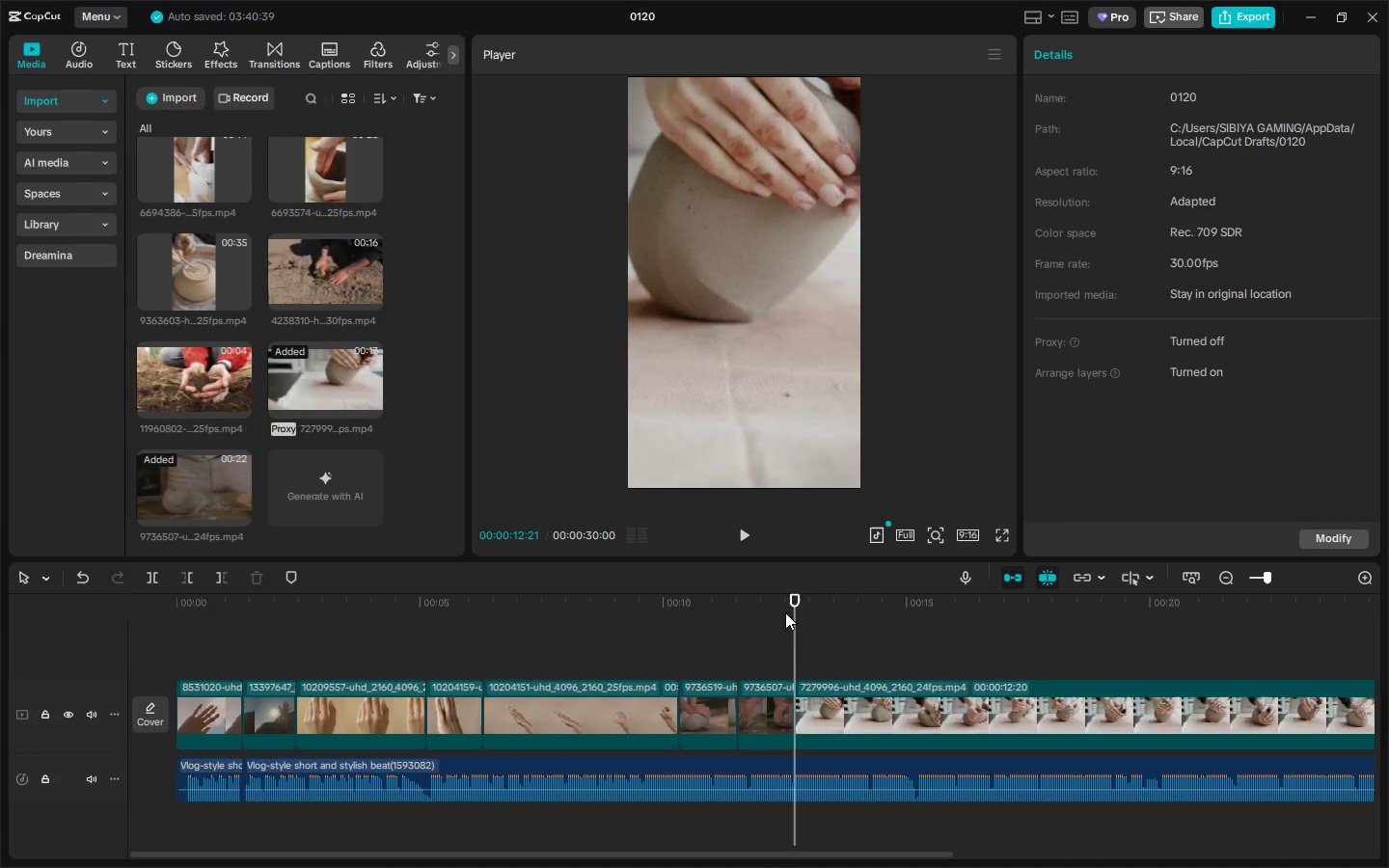 
left_click_drag(start_coordinate=[761, 612], to_coordinate=[753, 612])
 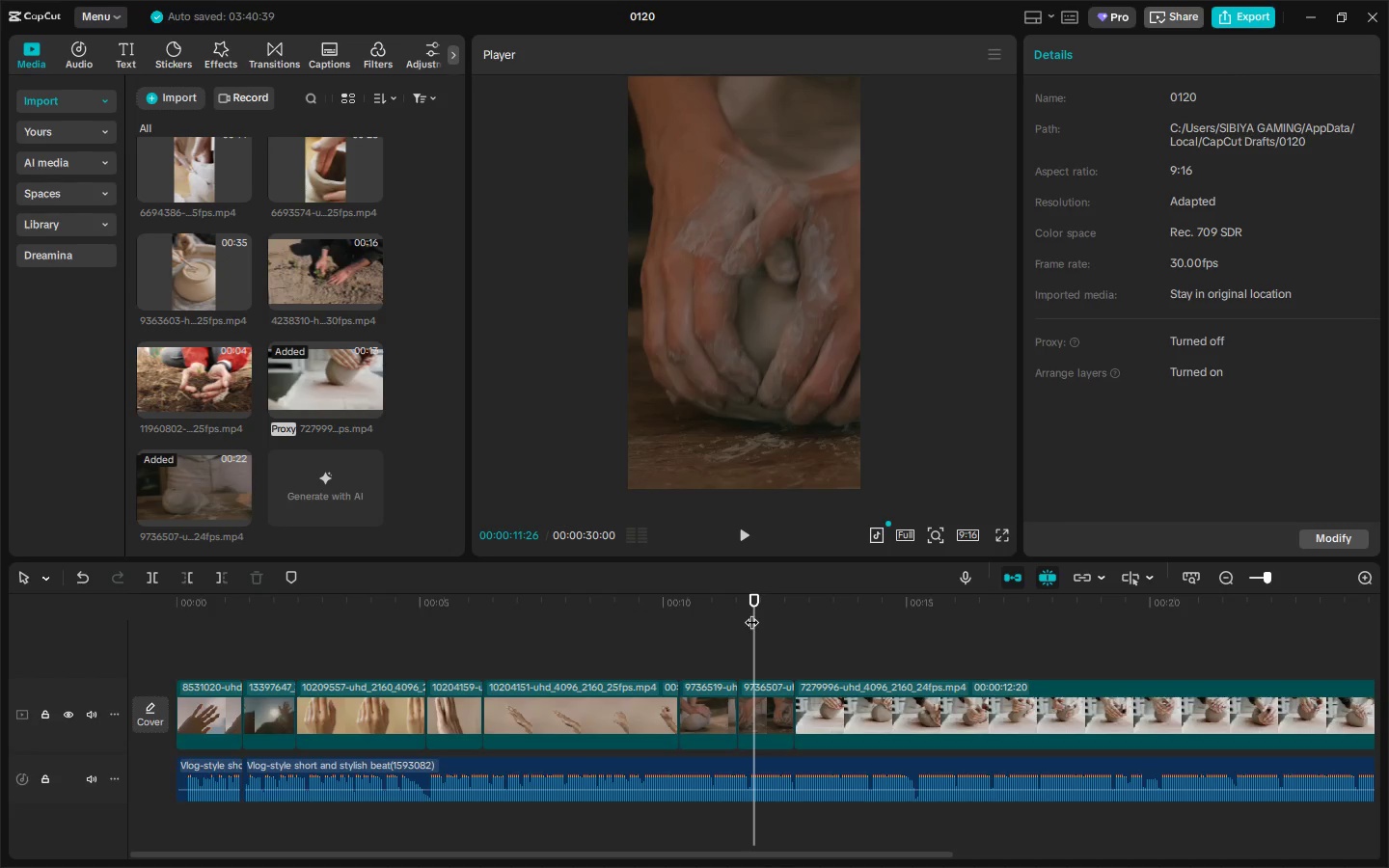 
key(Space)
 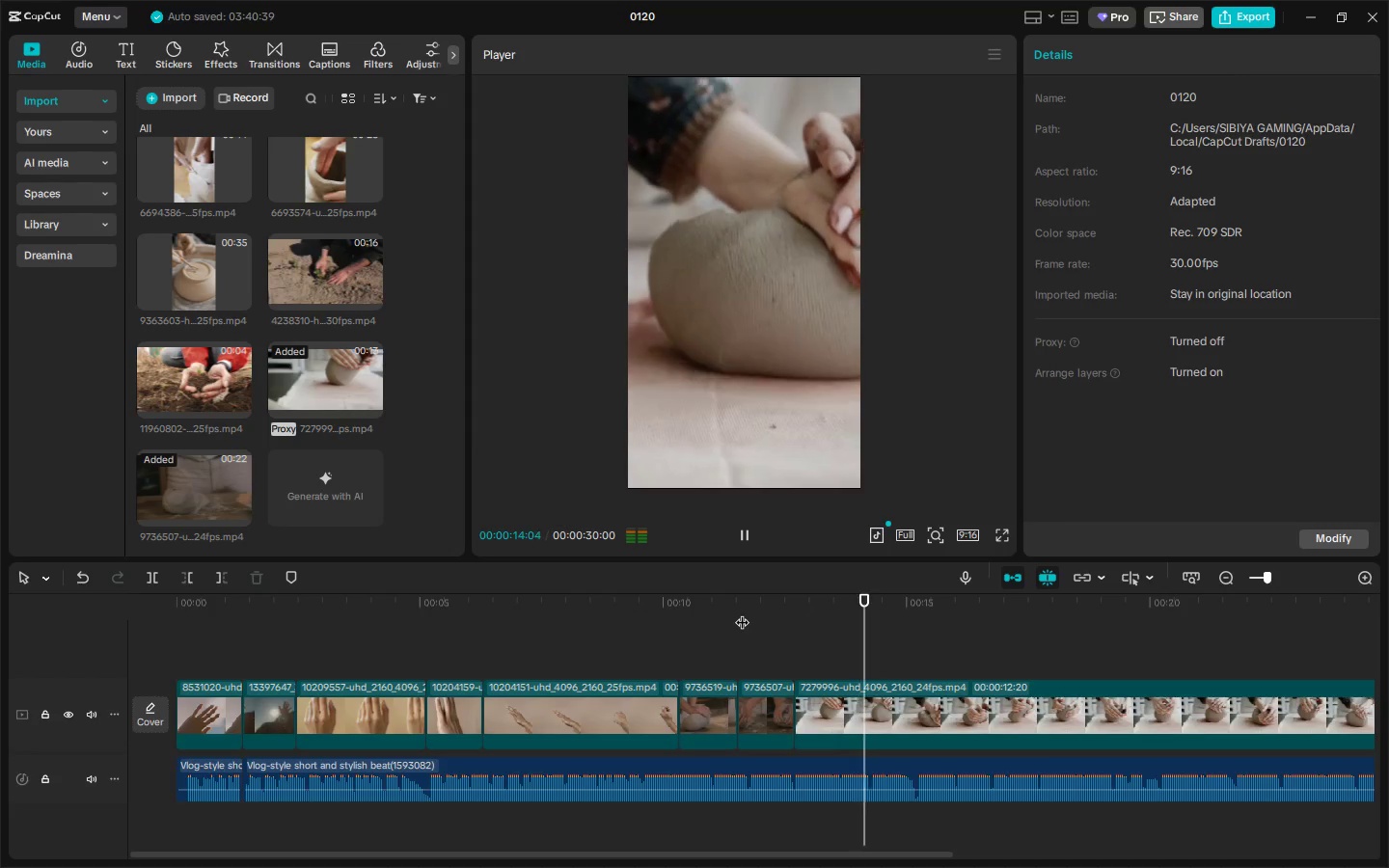 
left_click([823, 618])
 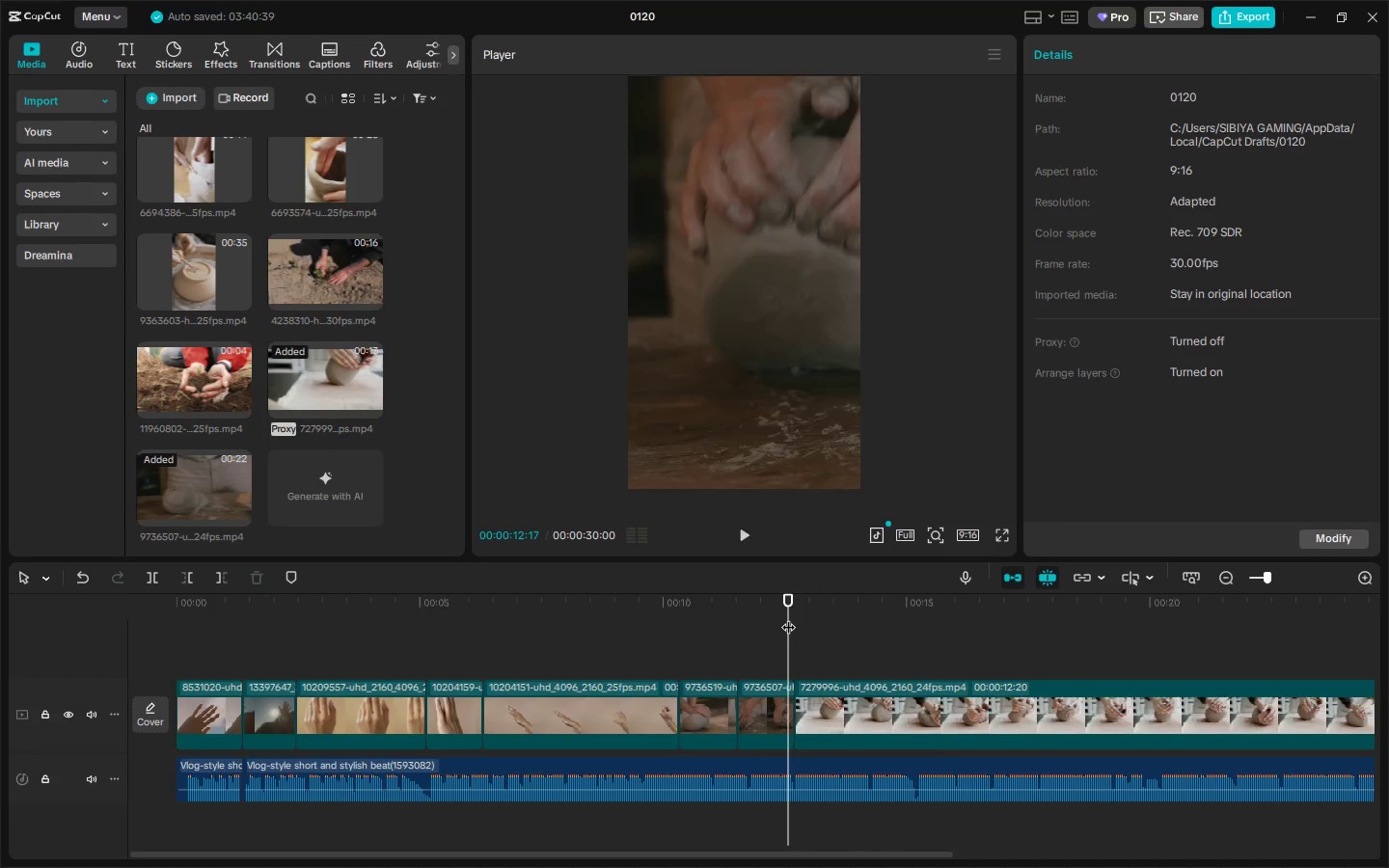 
key(Space)
 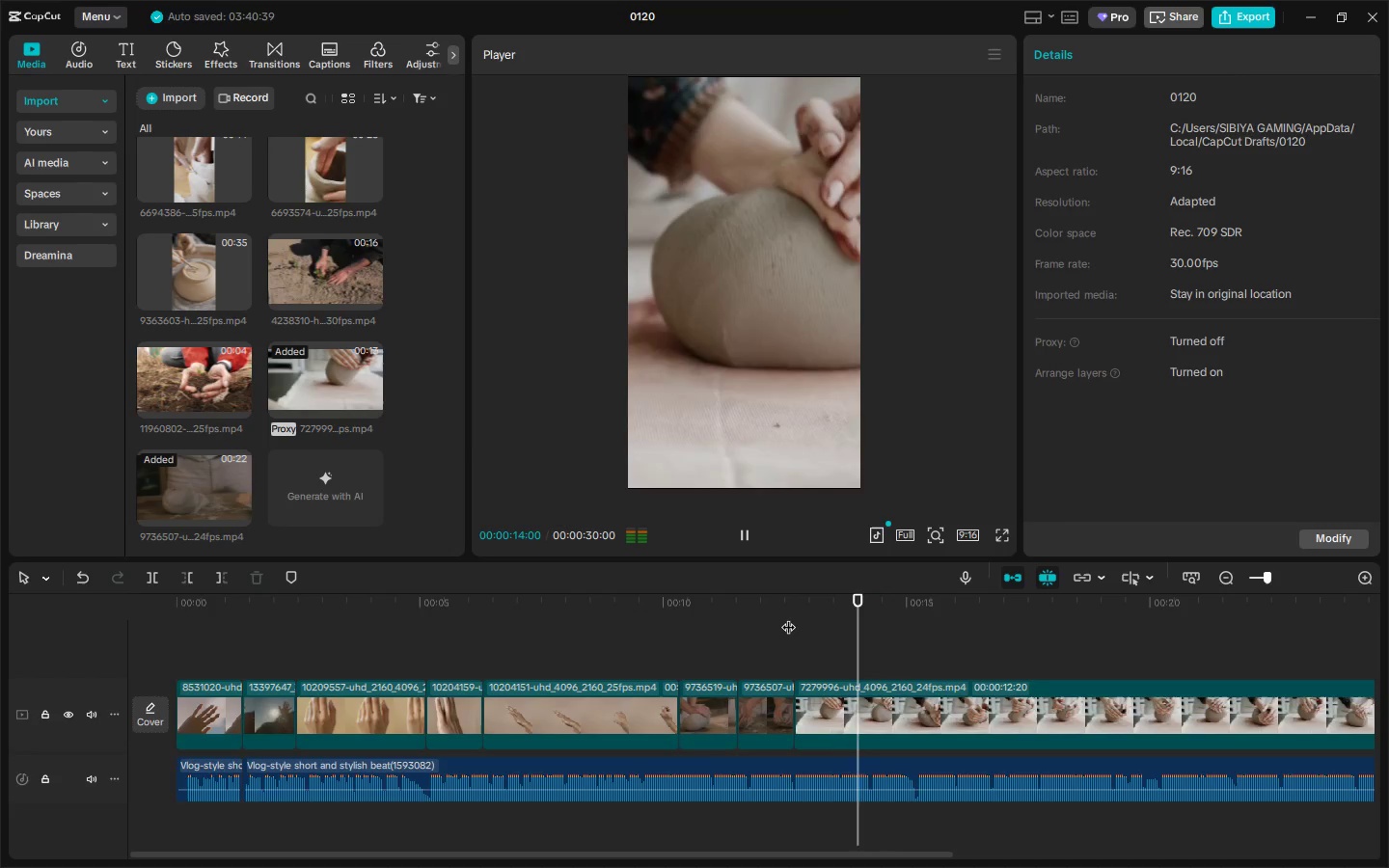 
key(Space)
 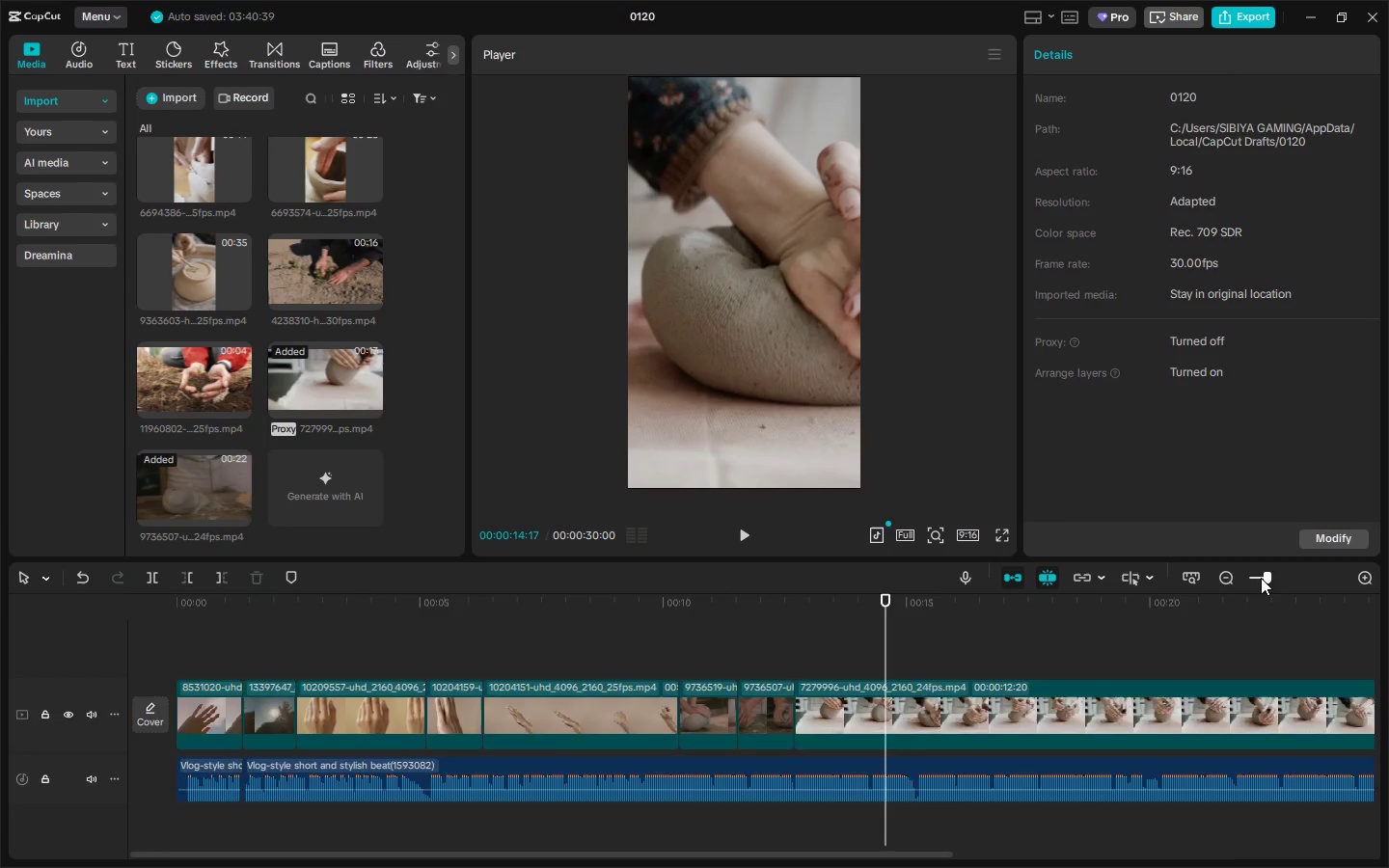 
wait(5.17)
 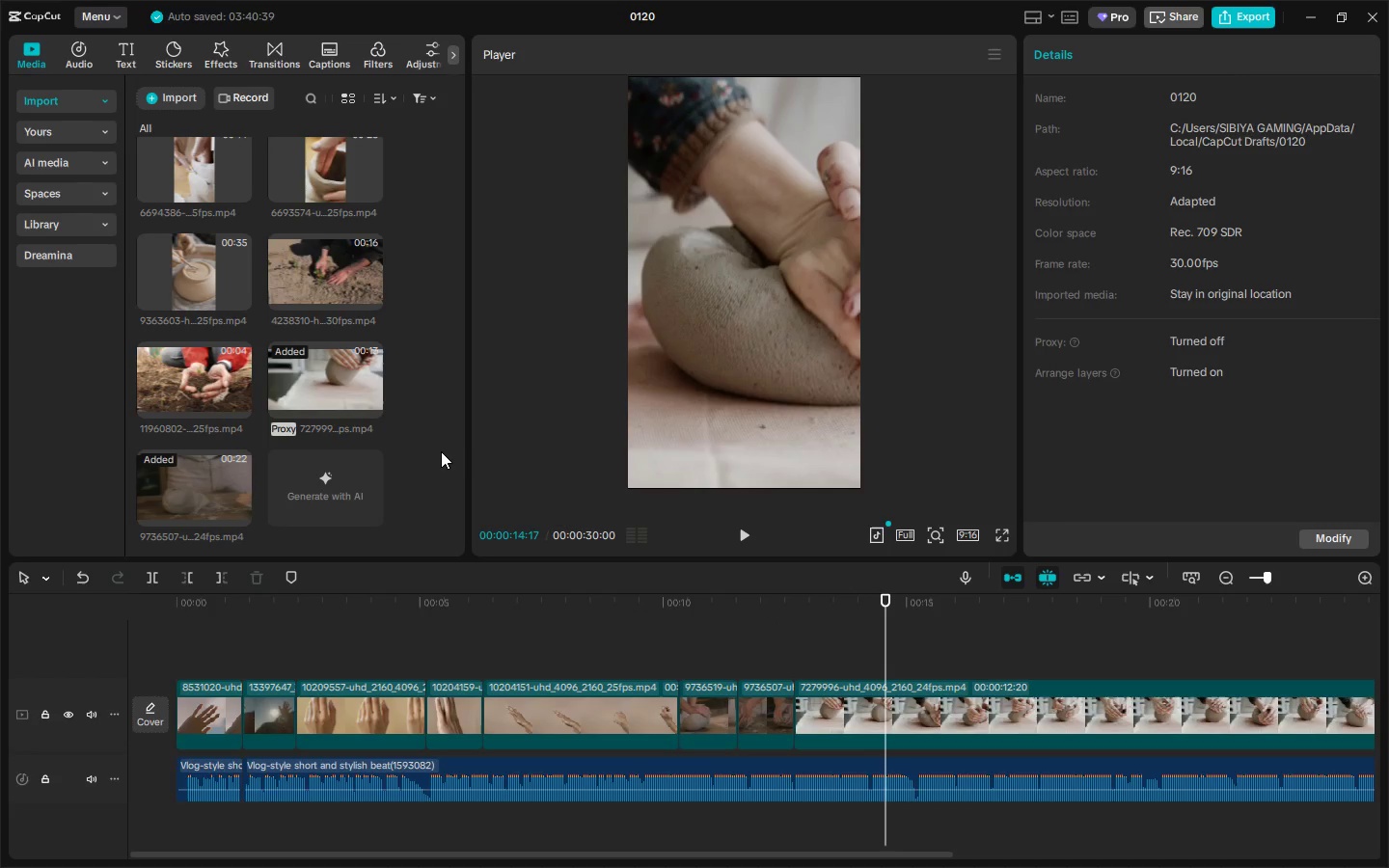 
left_click_drag(start_coordinate=[614, 604], to_coordinate=[478, 612])
 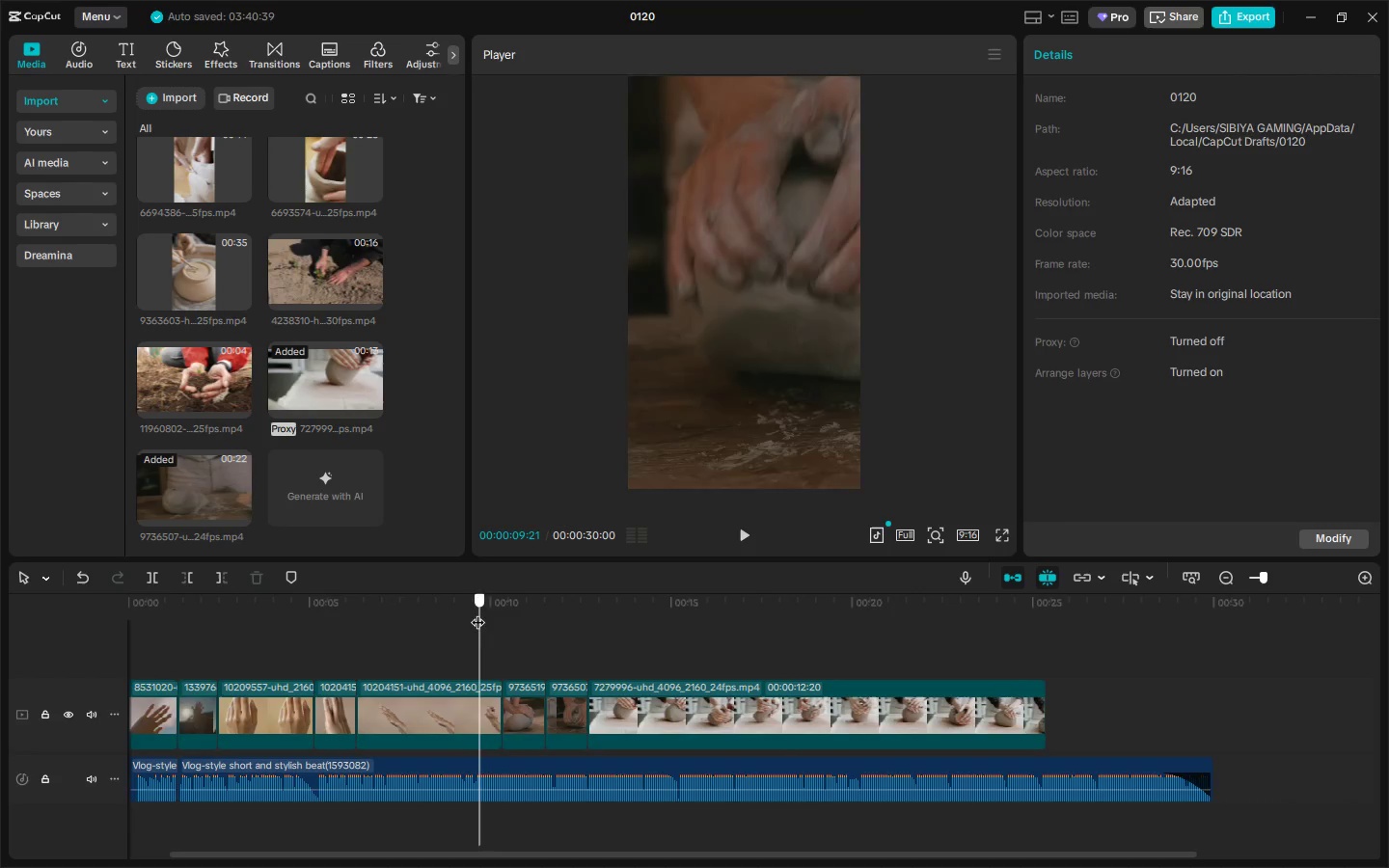 
key(Space)
 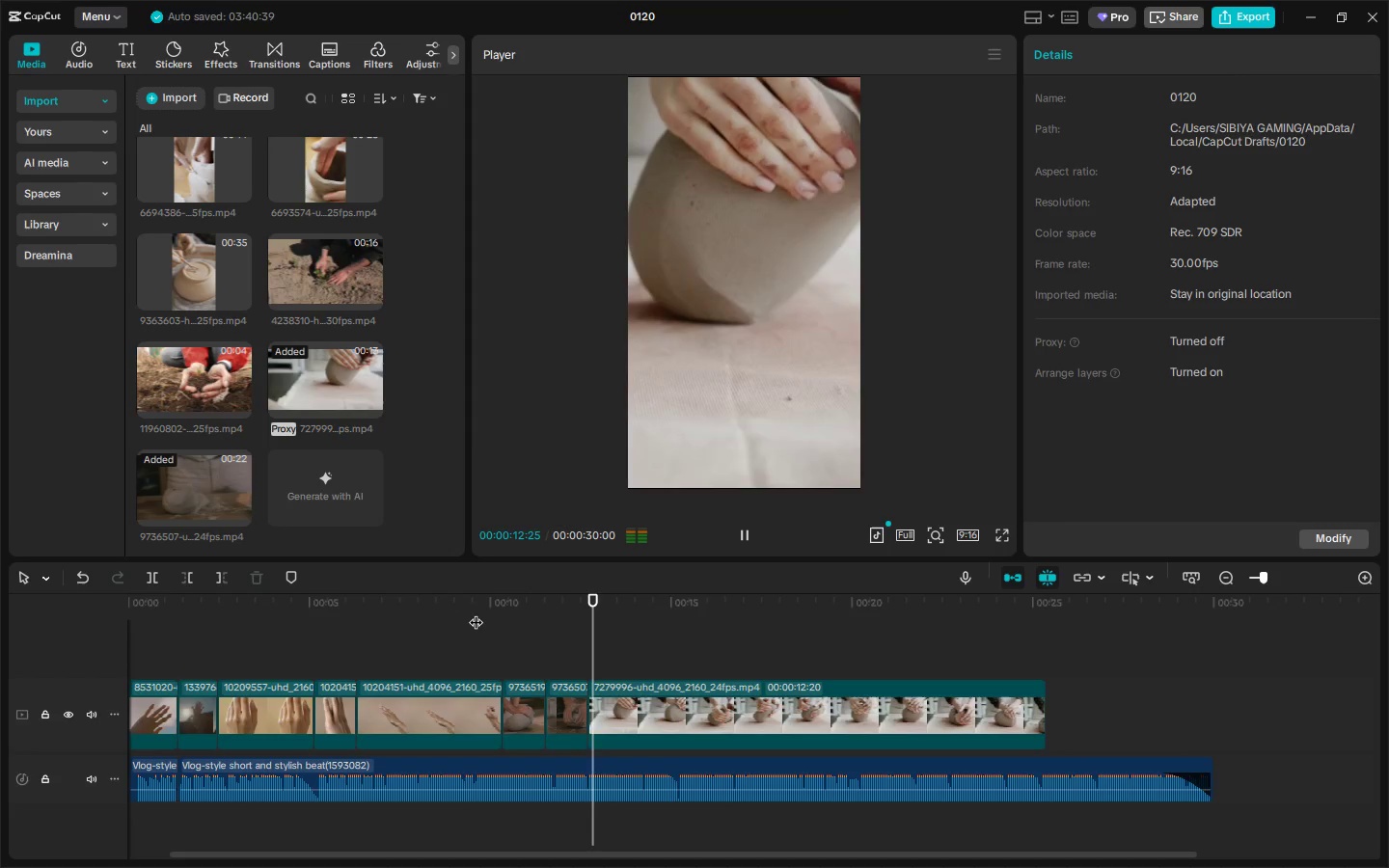 
key(Space)
 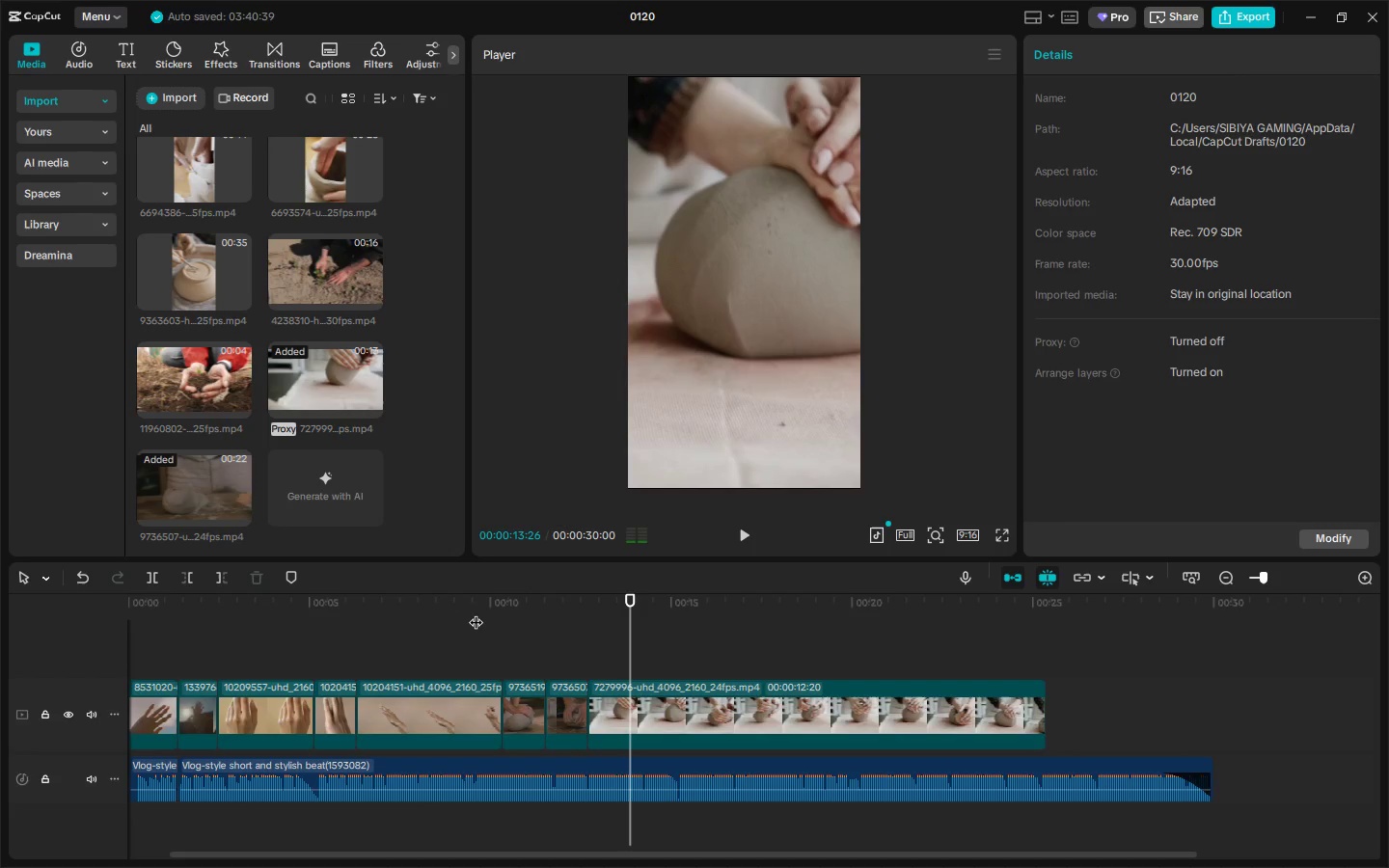 
key(Space)
 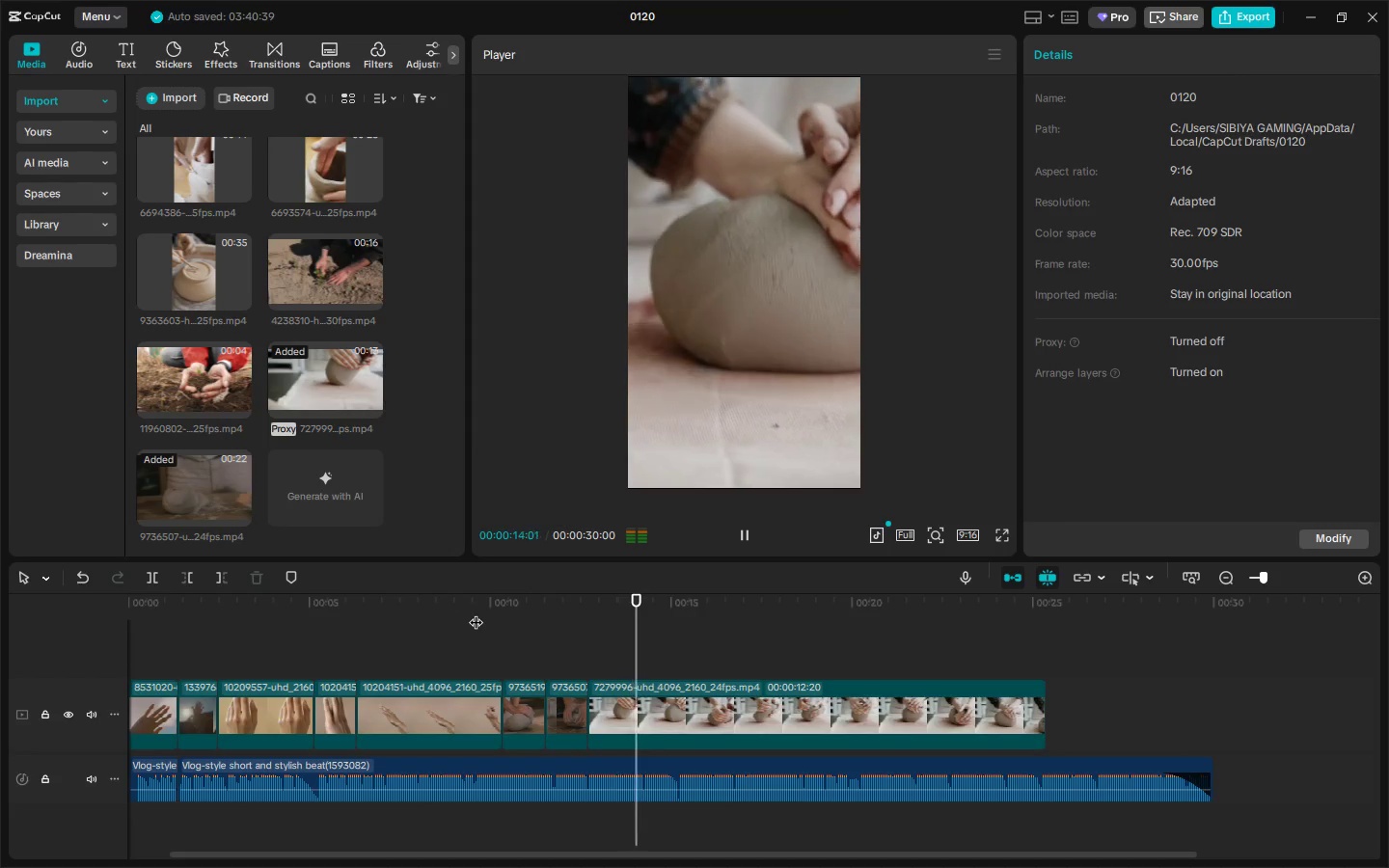 
key(Space)
 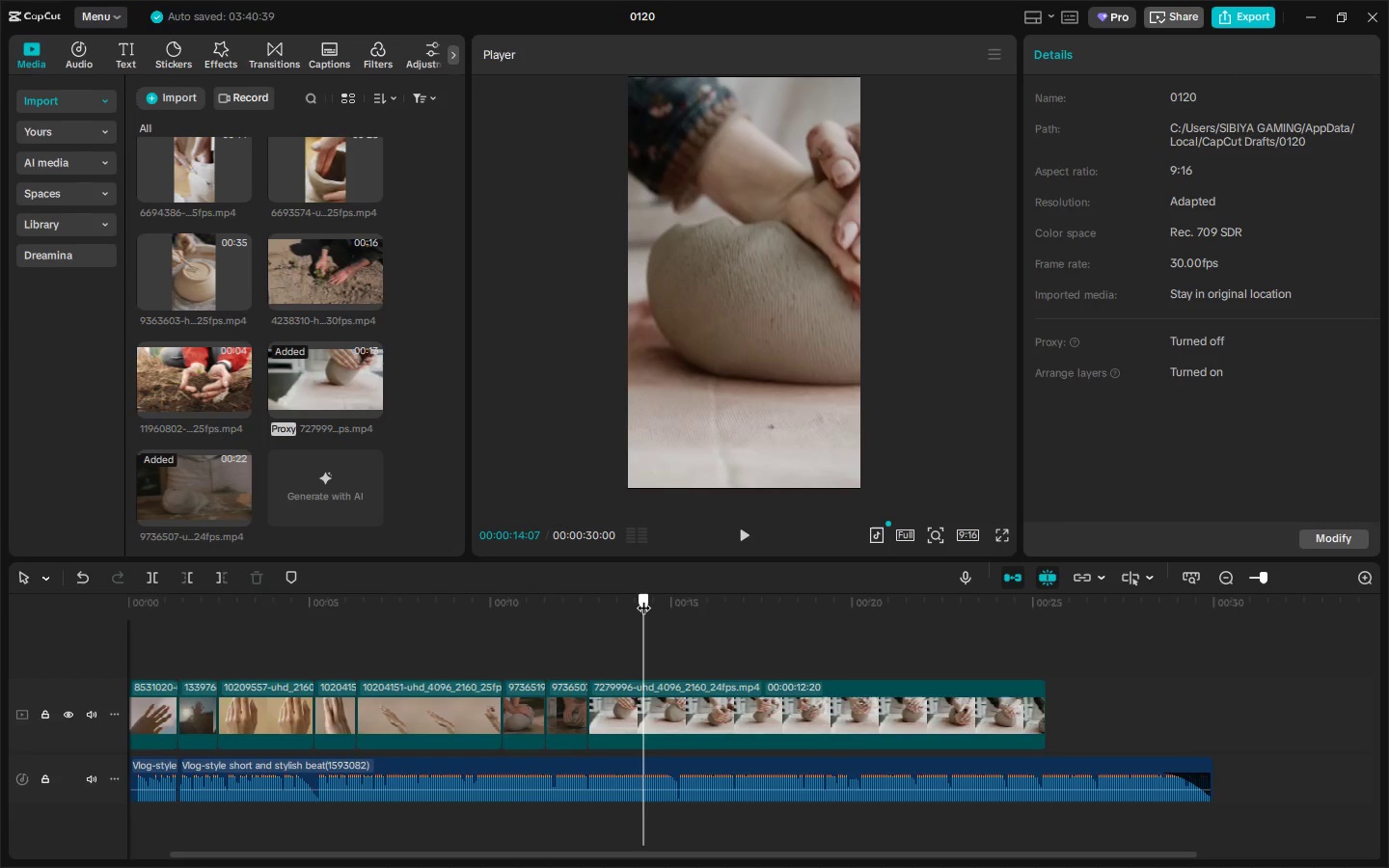 
key(Control+ControlLeft)
 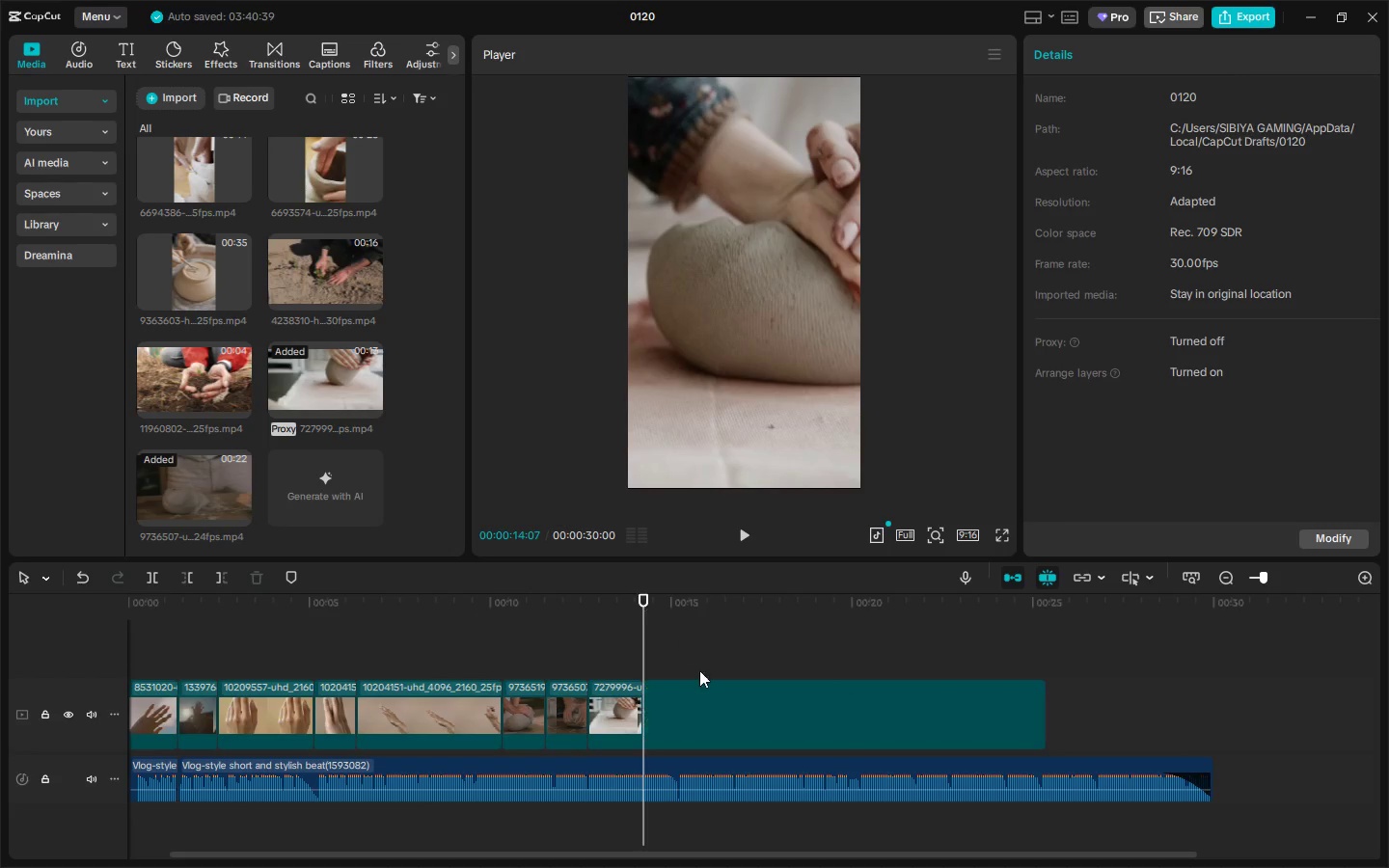 
key(Control+B)
 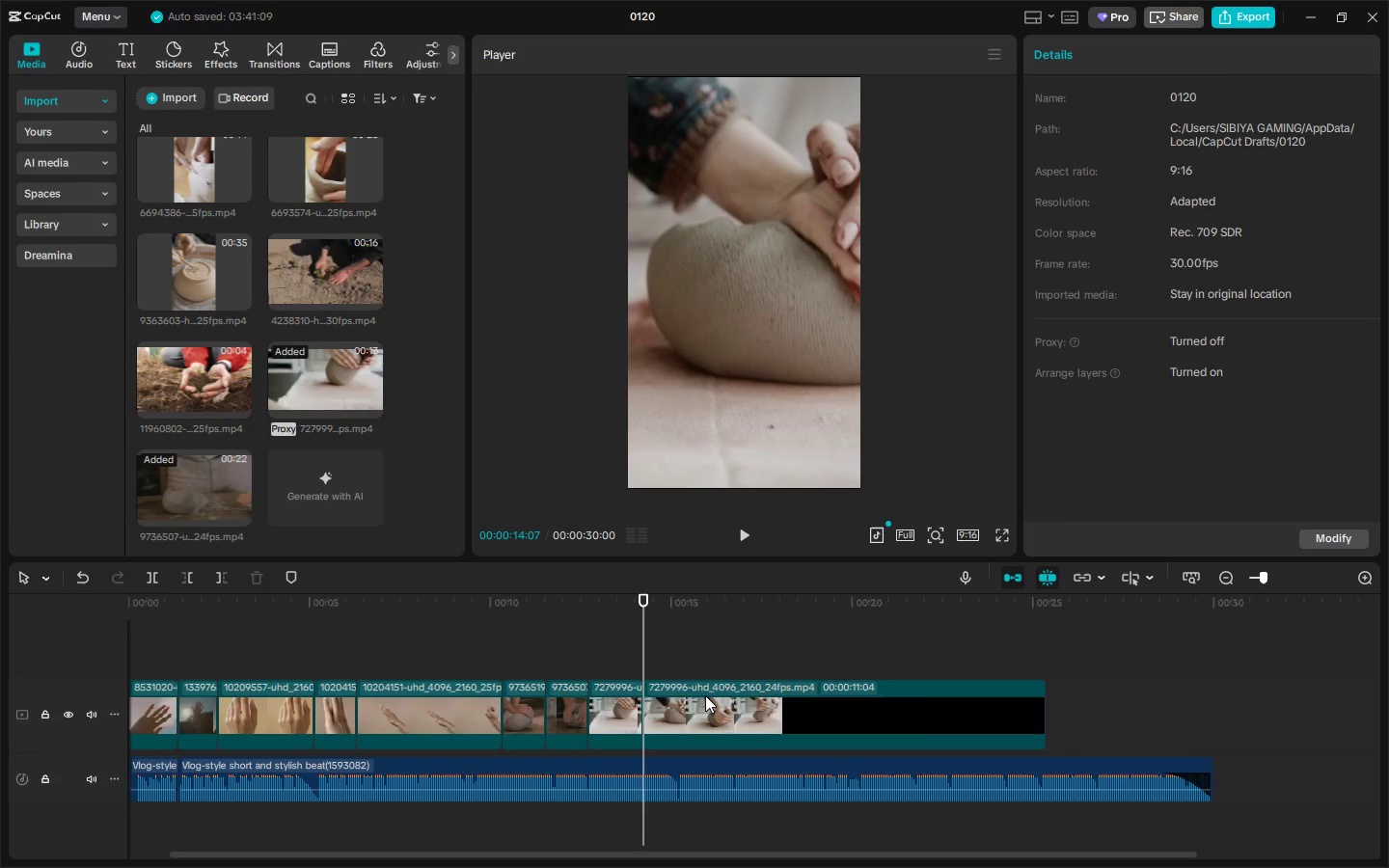 
left_click([705, 695])
 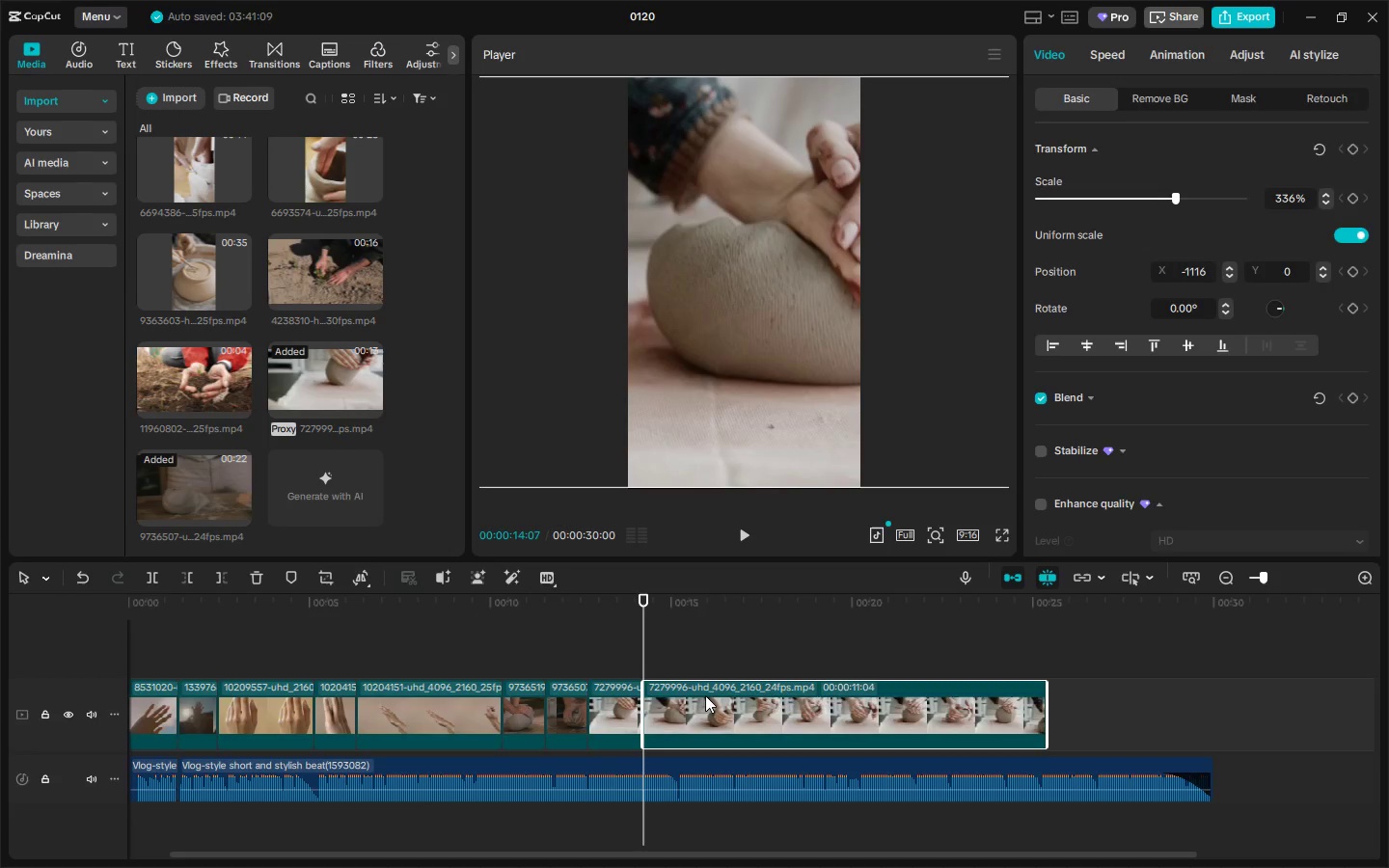 
key(Delete)
 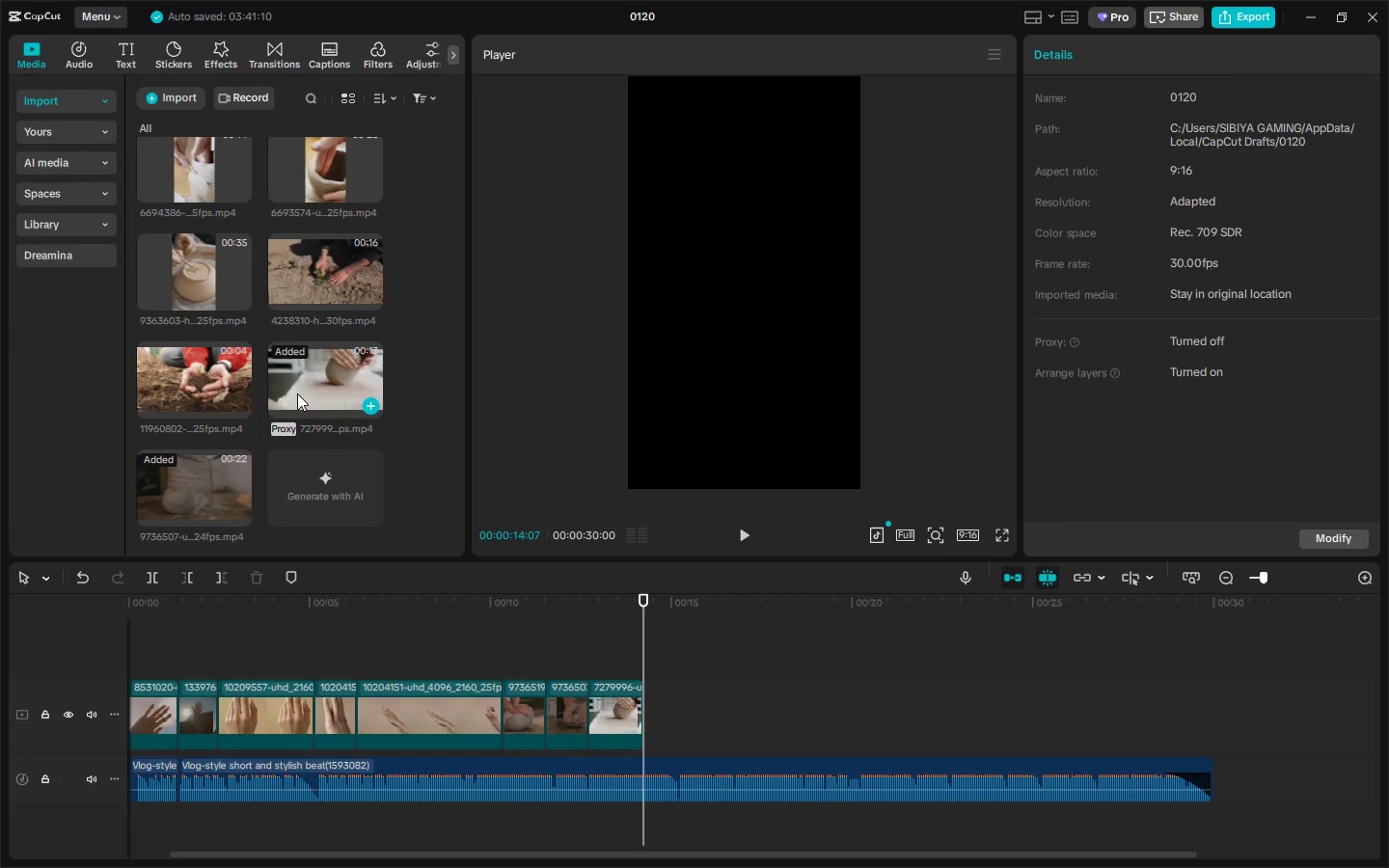 
scroll: coordinate [361, 418], scroll_direction: up, amount: 2.0
 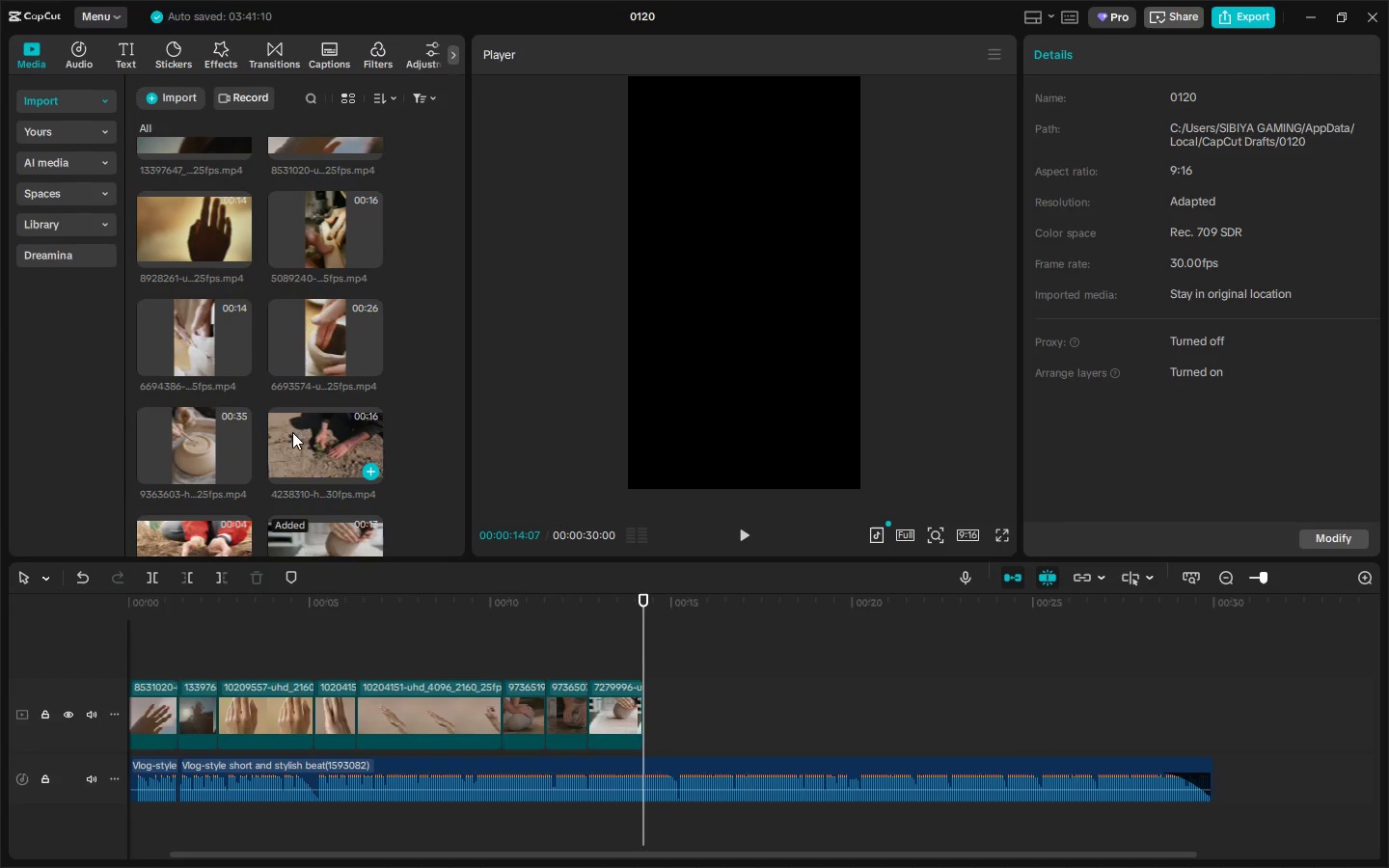 
left_click_drag(start_coordinate=[173, 452], to_coordinate=[653, 710])
 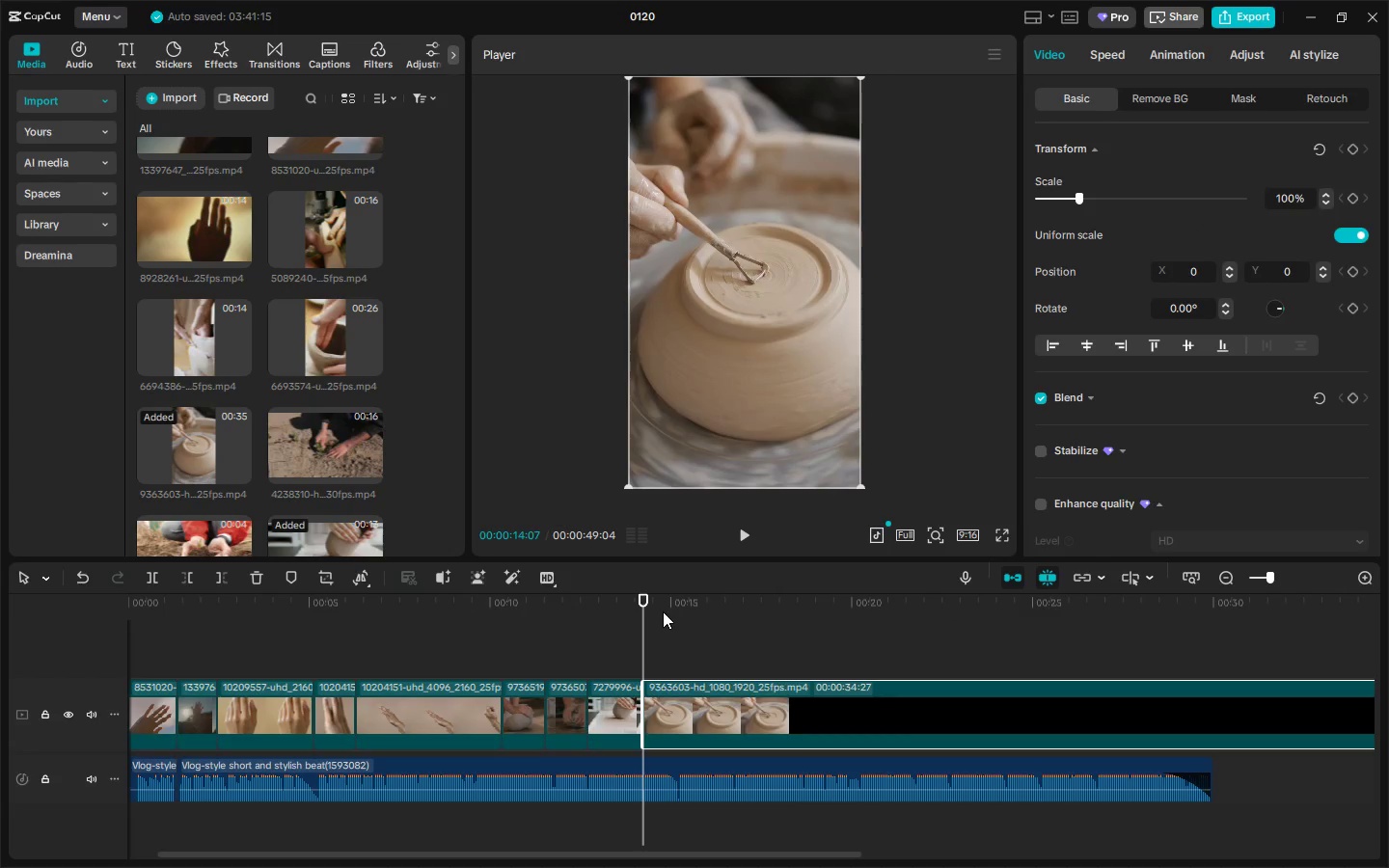 
left_click_drag(start_coordinate=[654, 608], to_coordinate=[674, 610])
 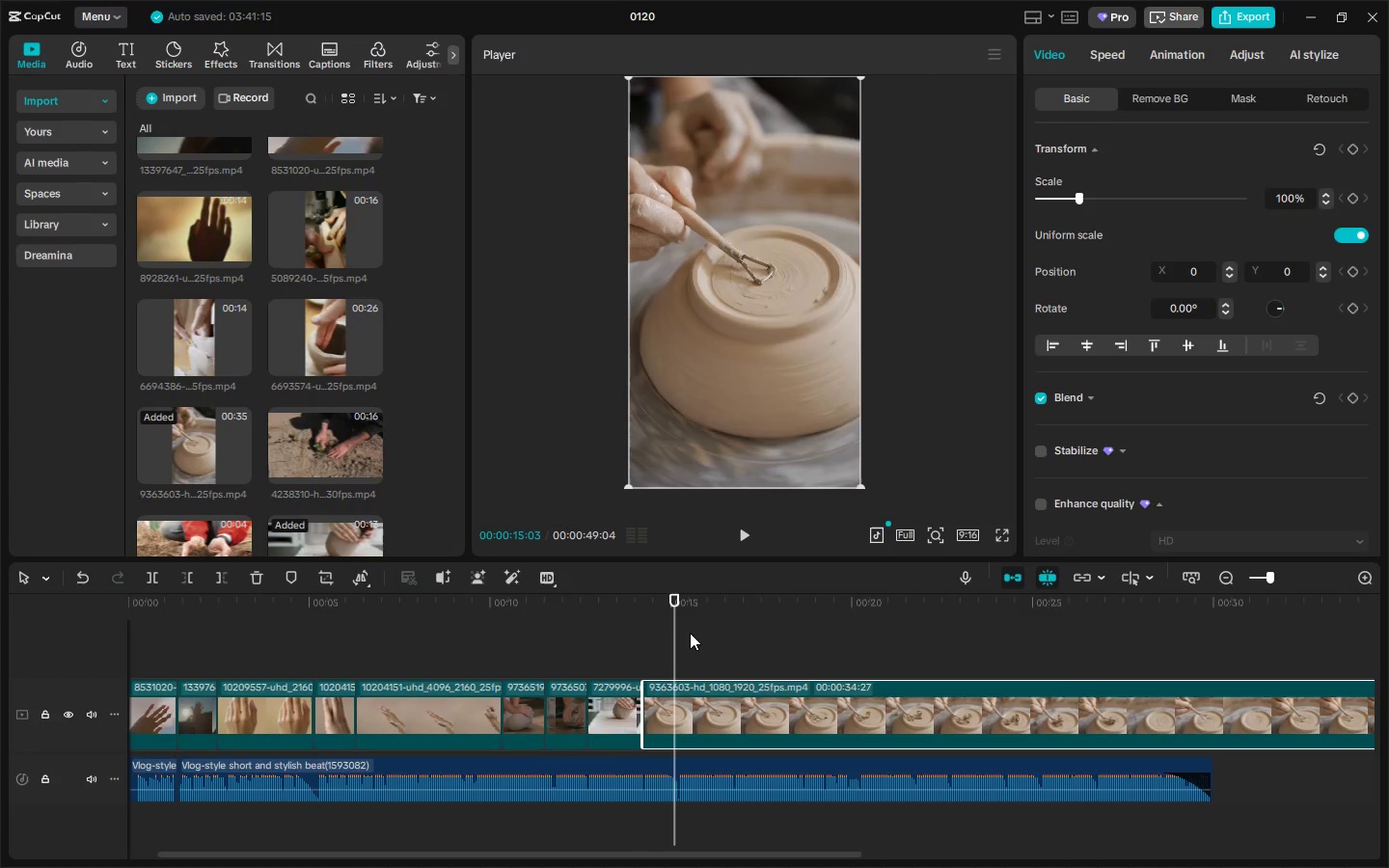 
key(Control+B)
 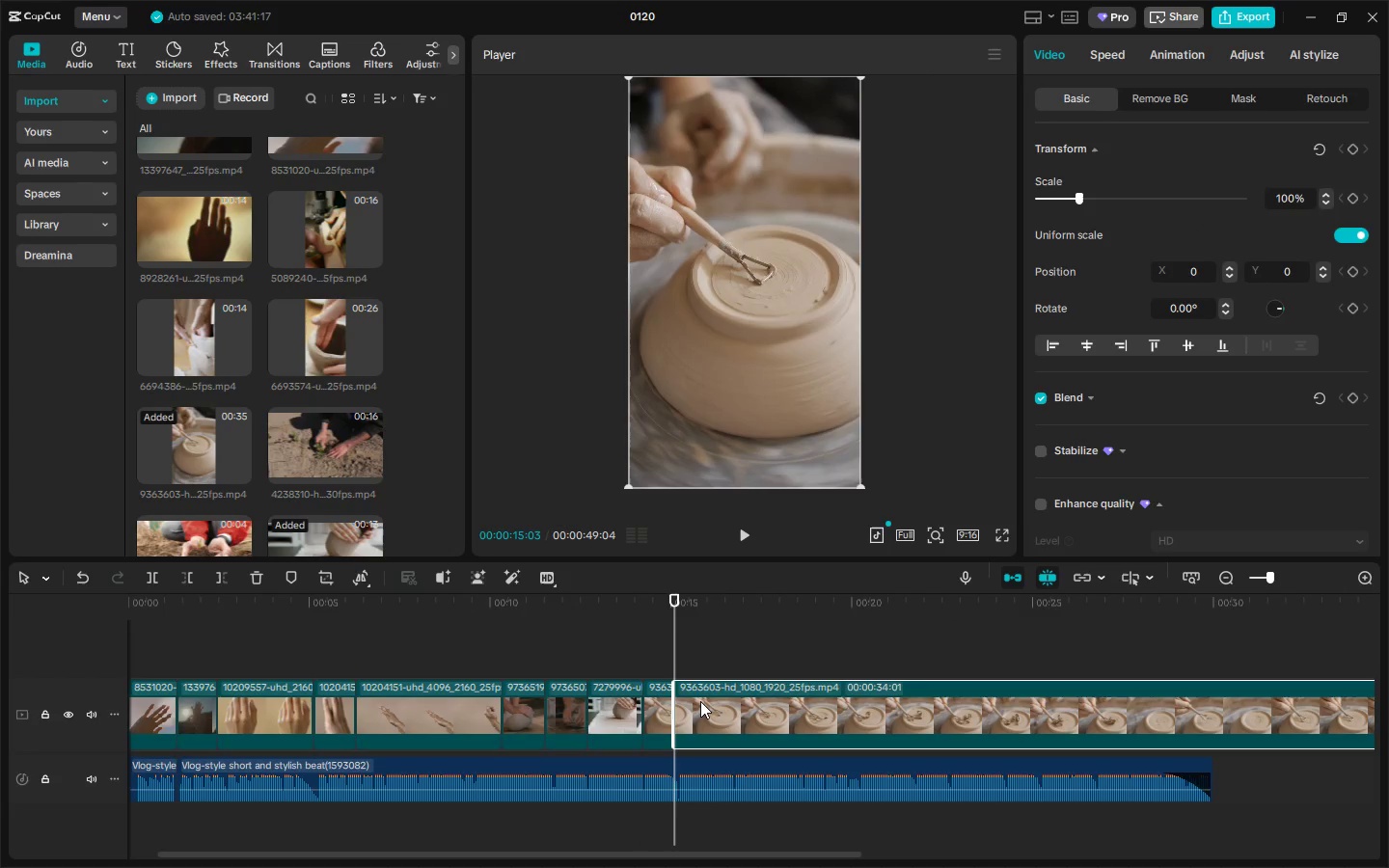 
left_click([700, 701])
 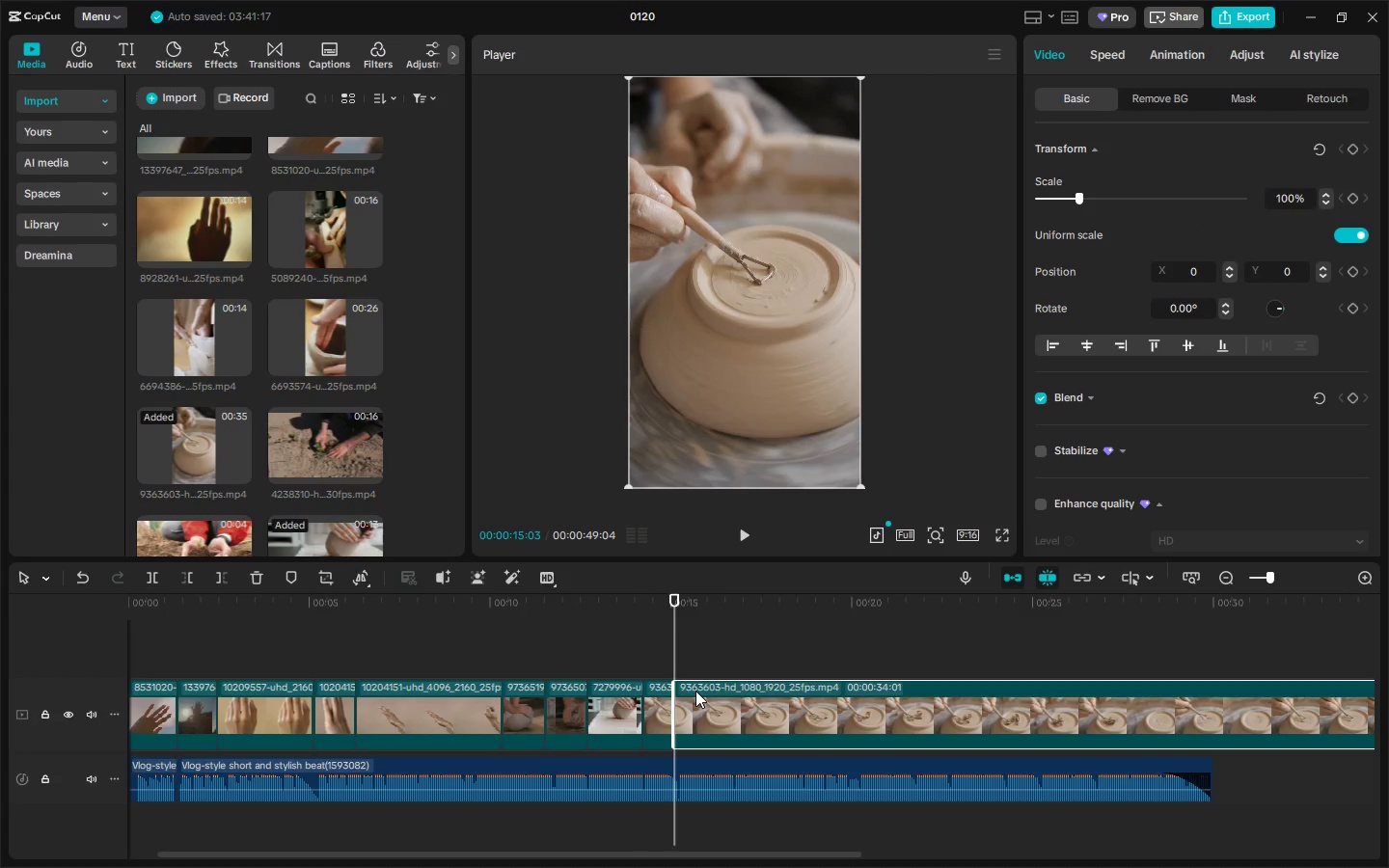 
key(Control+ControlLeft)
 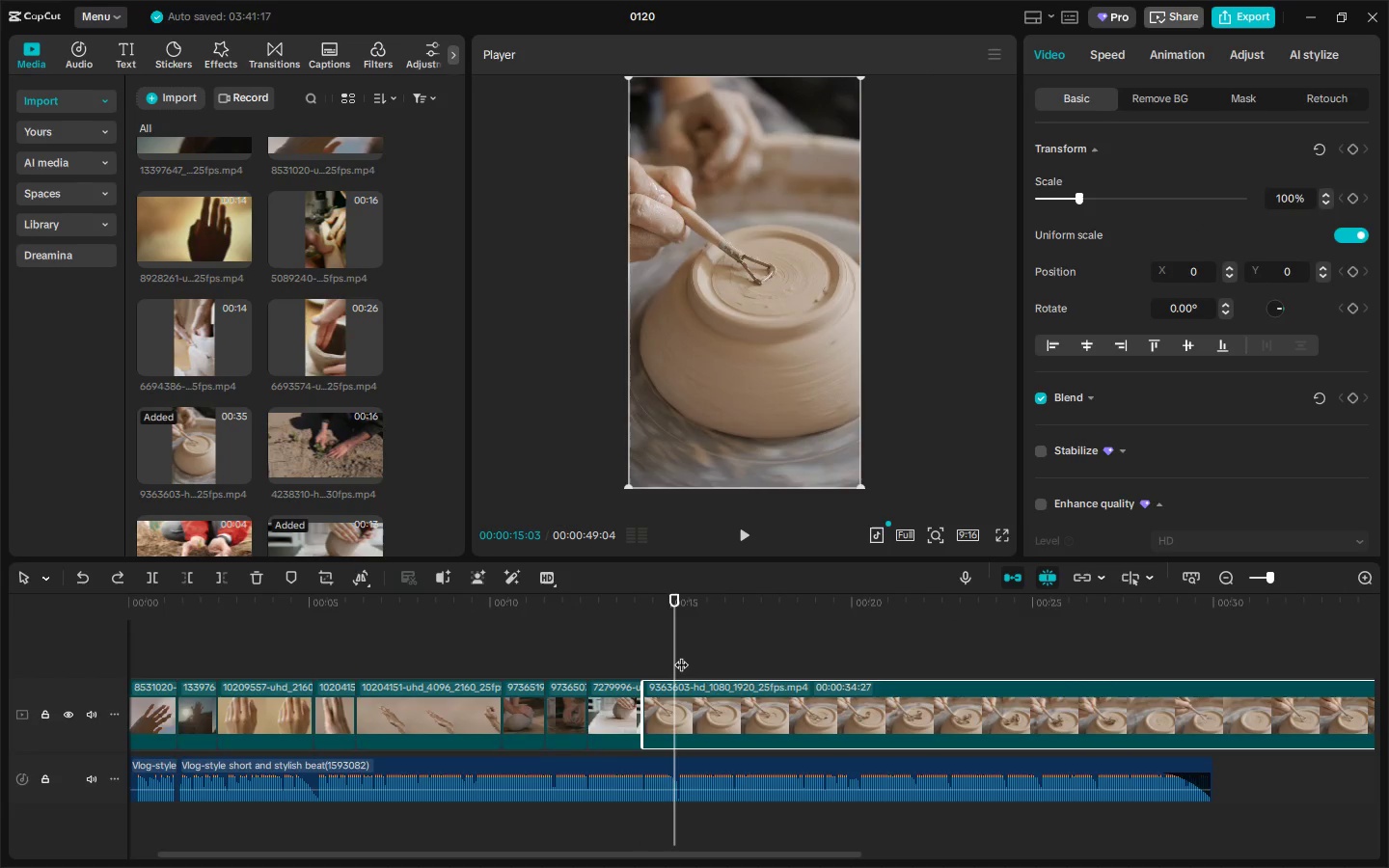 
key(Control+Z)
 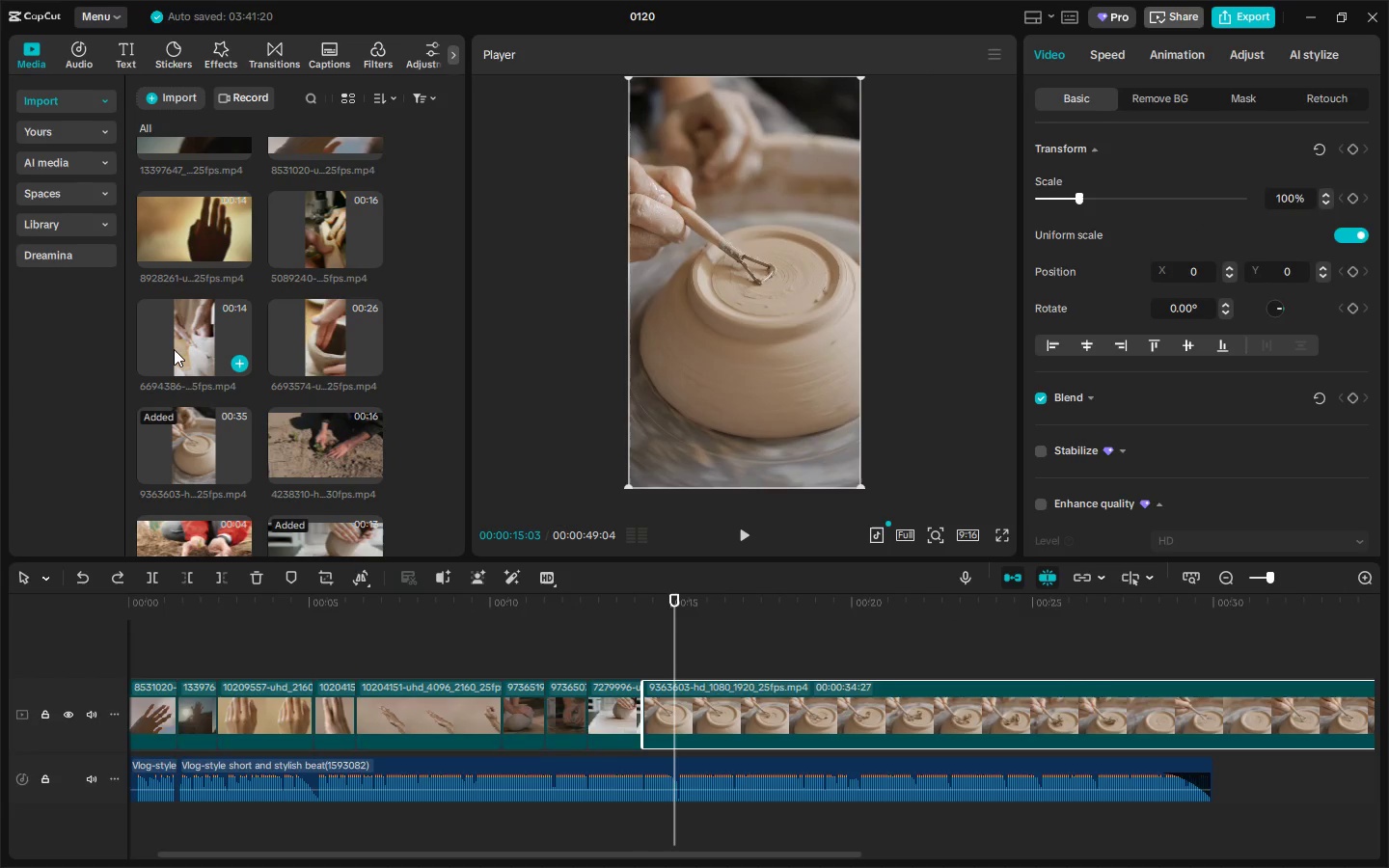 
left_click_drag(start_coordinate=[175, 348], to_coordinate=[667, 648])
 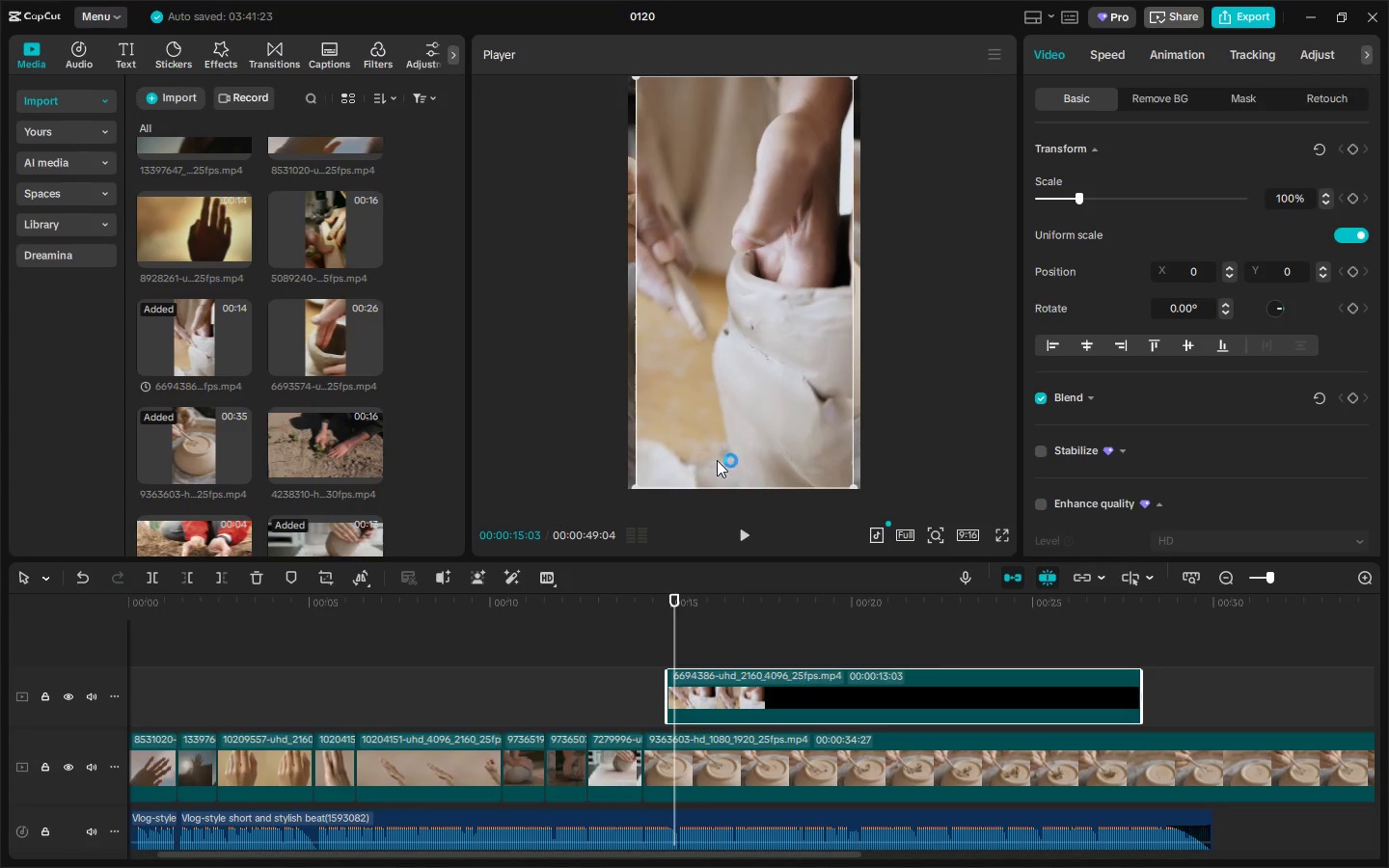 
left_click_drag(start_coordinate=[724, 394], to_coordinate=[807, 399])
 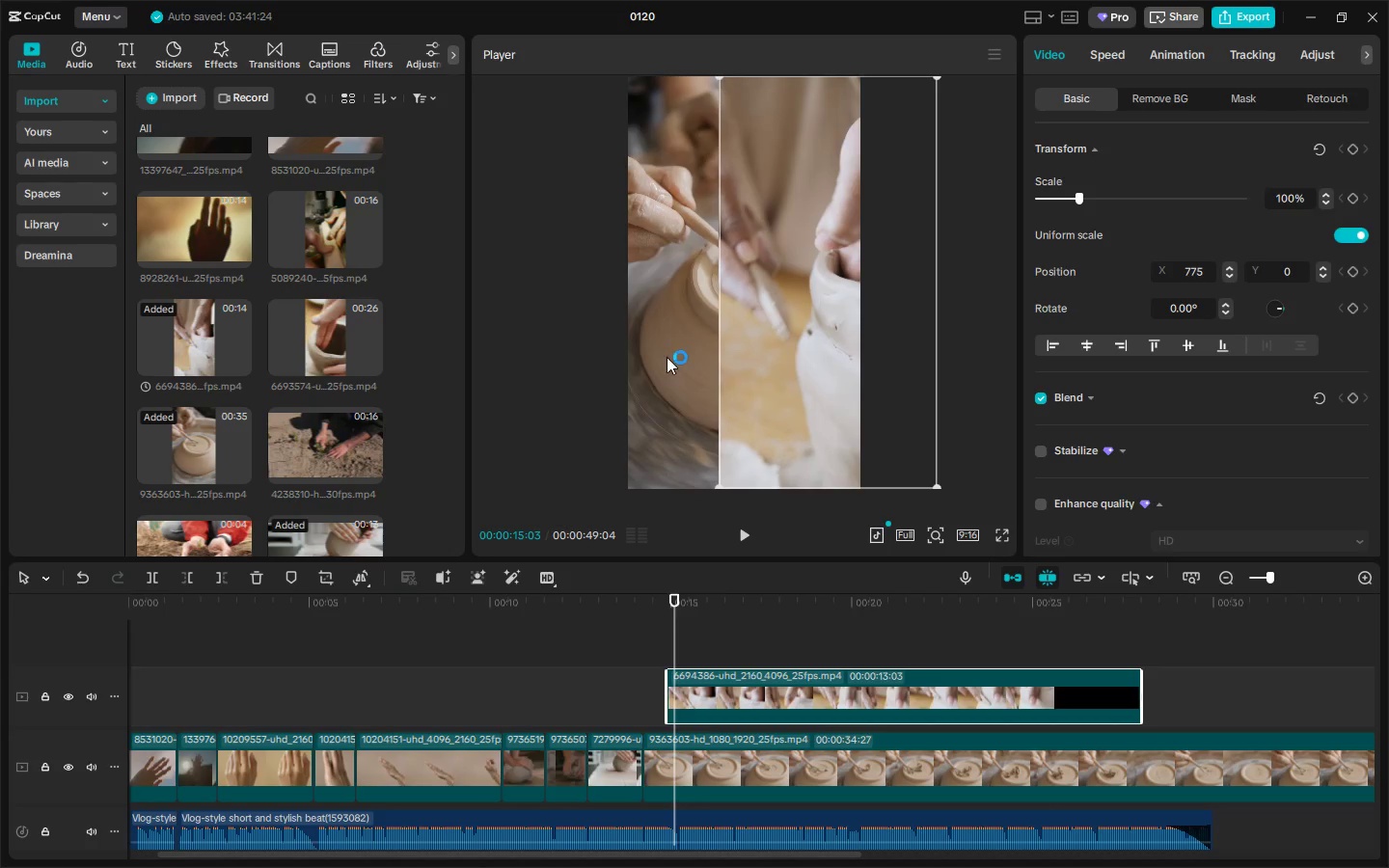 
left_click_drag(start_coordinate=[664, 355], to_coordinate=[613, 355])
 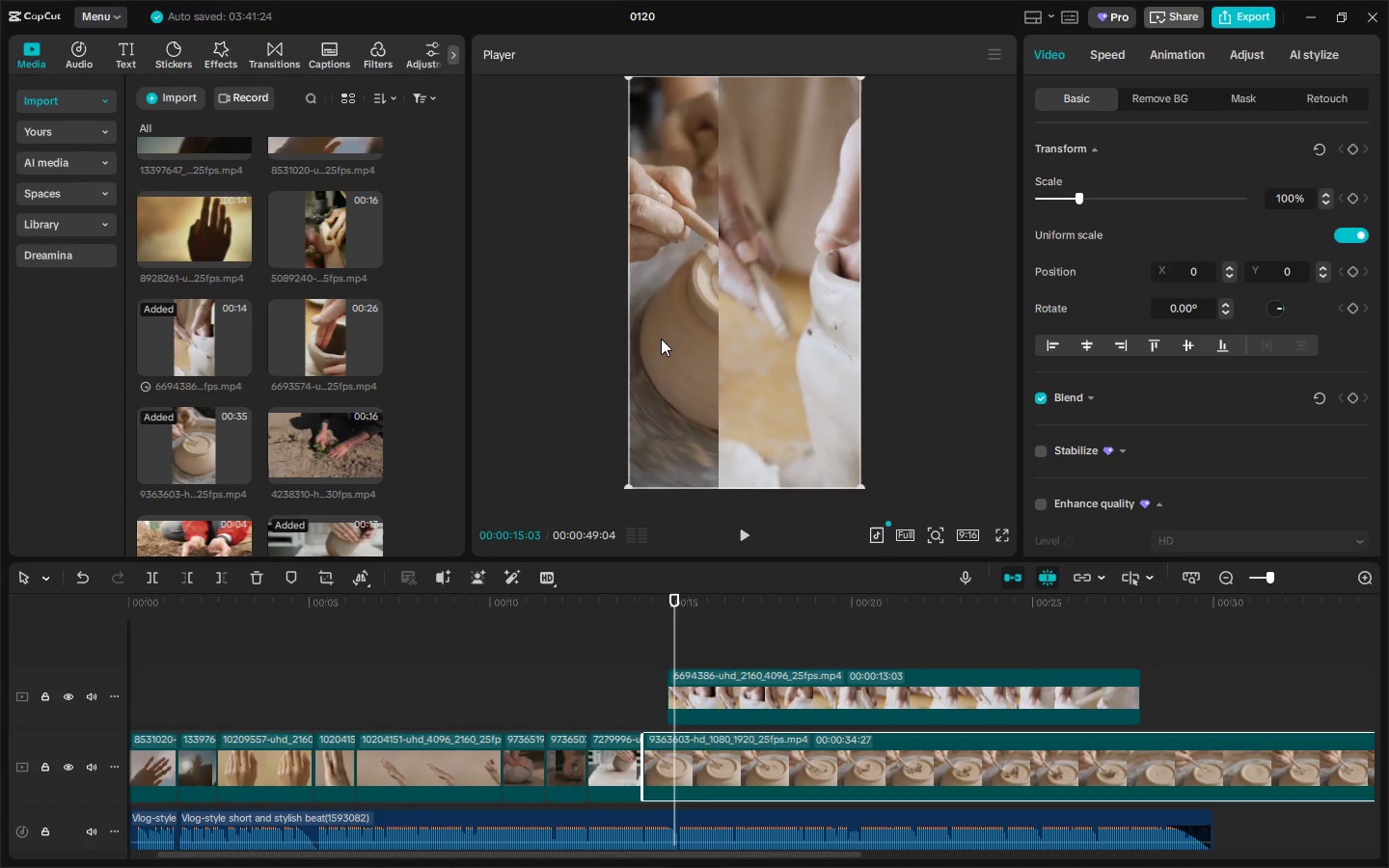 
left_click_drag(start_coordinate=[661, 339], to_coordinate=[588, 336])
 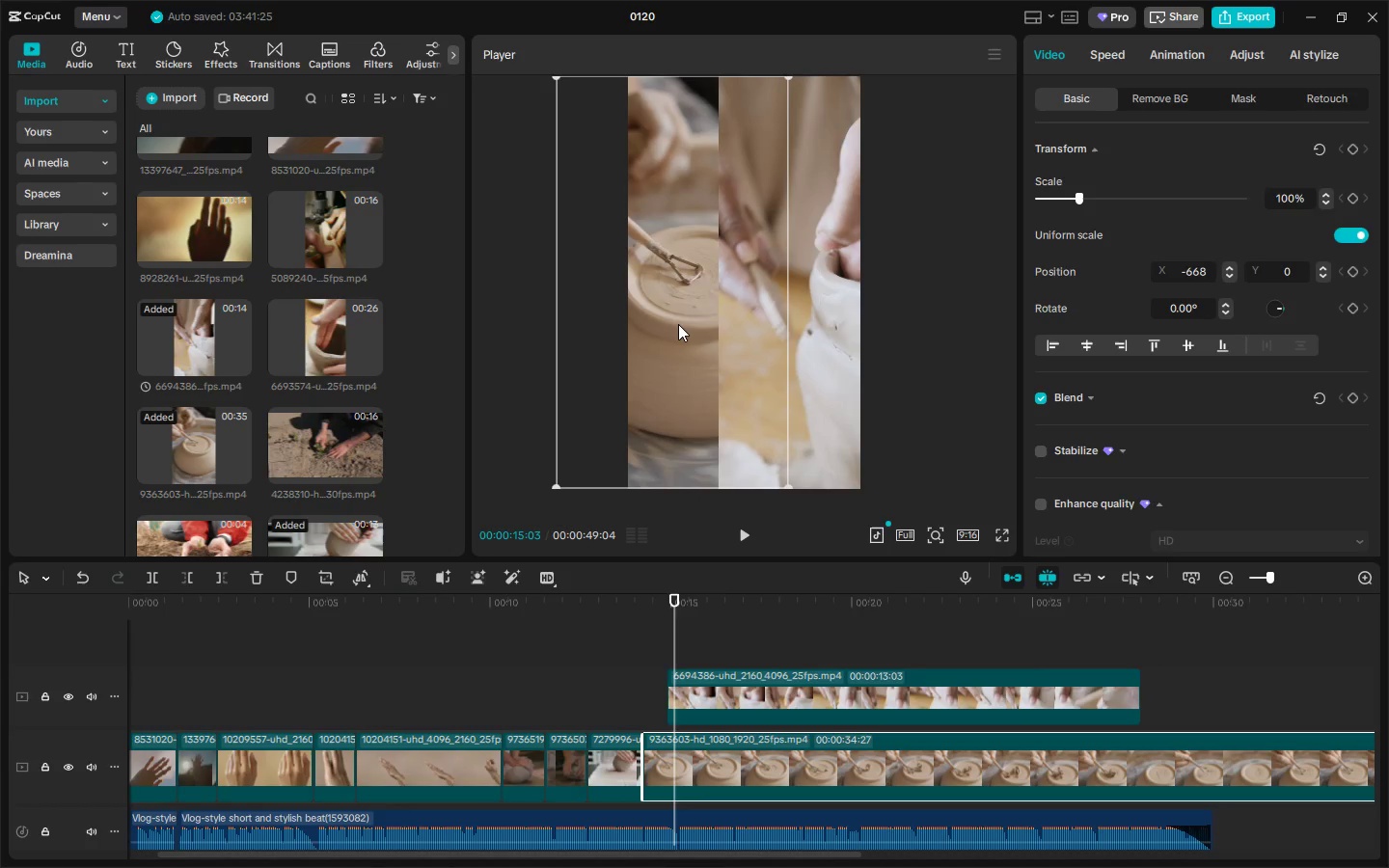 
left_click_drag(start_coordinate=[680, 324], to_coordinate=[652, 326])
 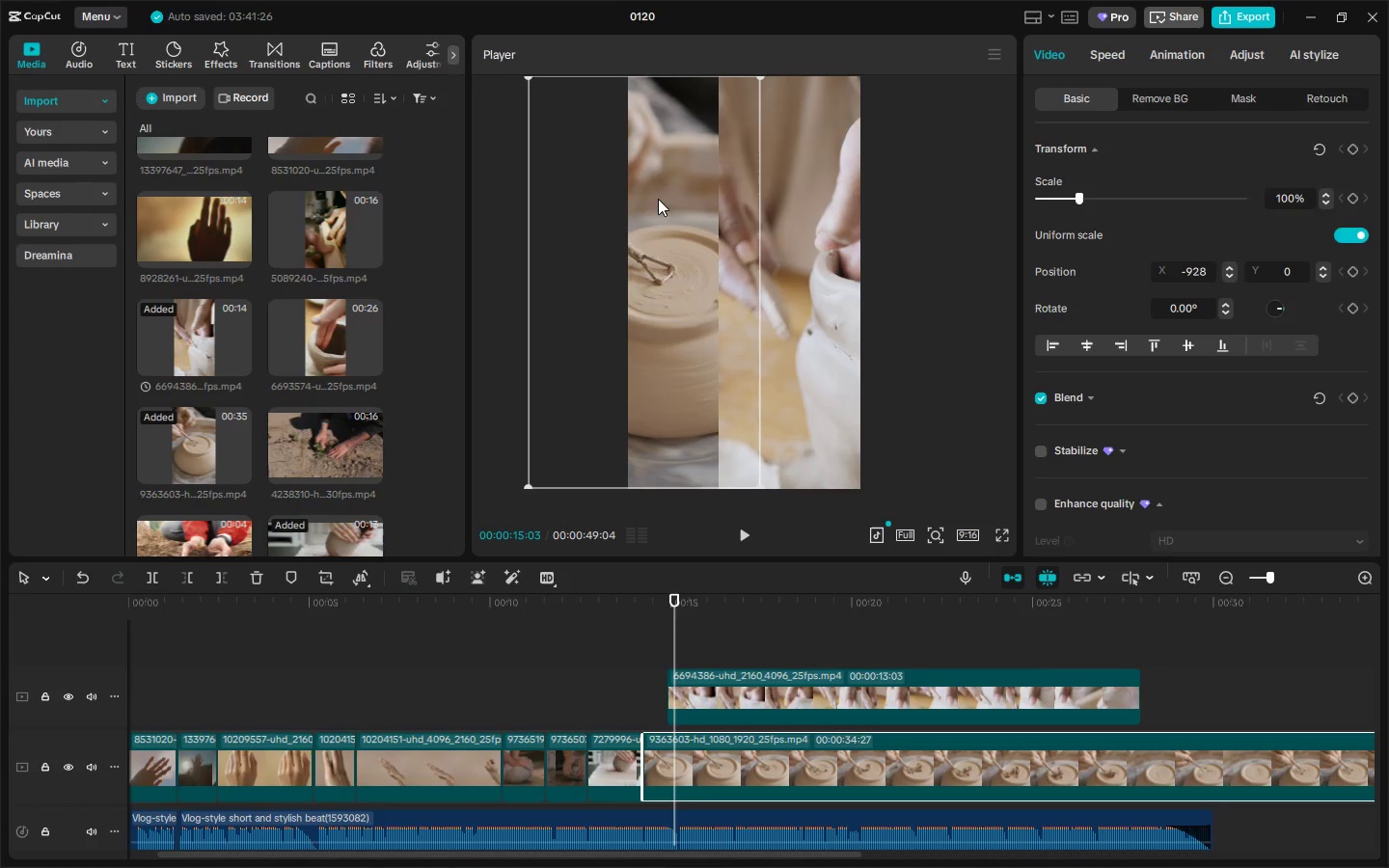 
left_click_drag(start_coordinate=[658, 199], to_coordinate=[694, 214])
 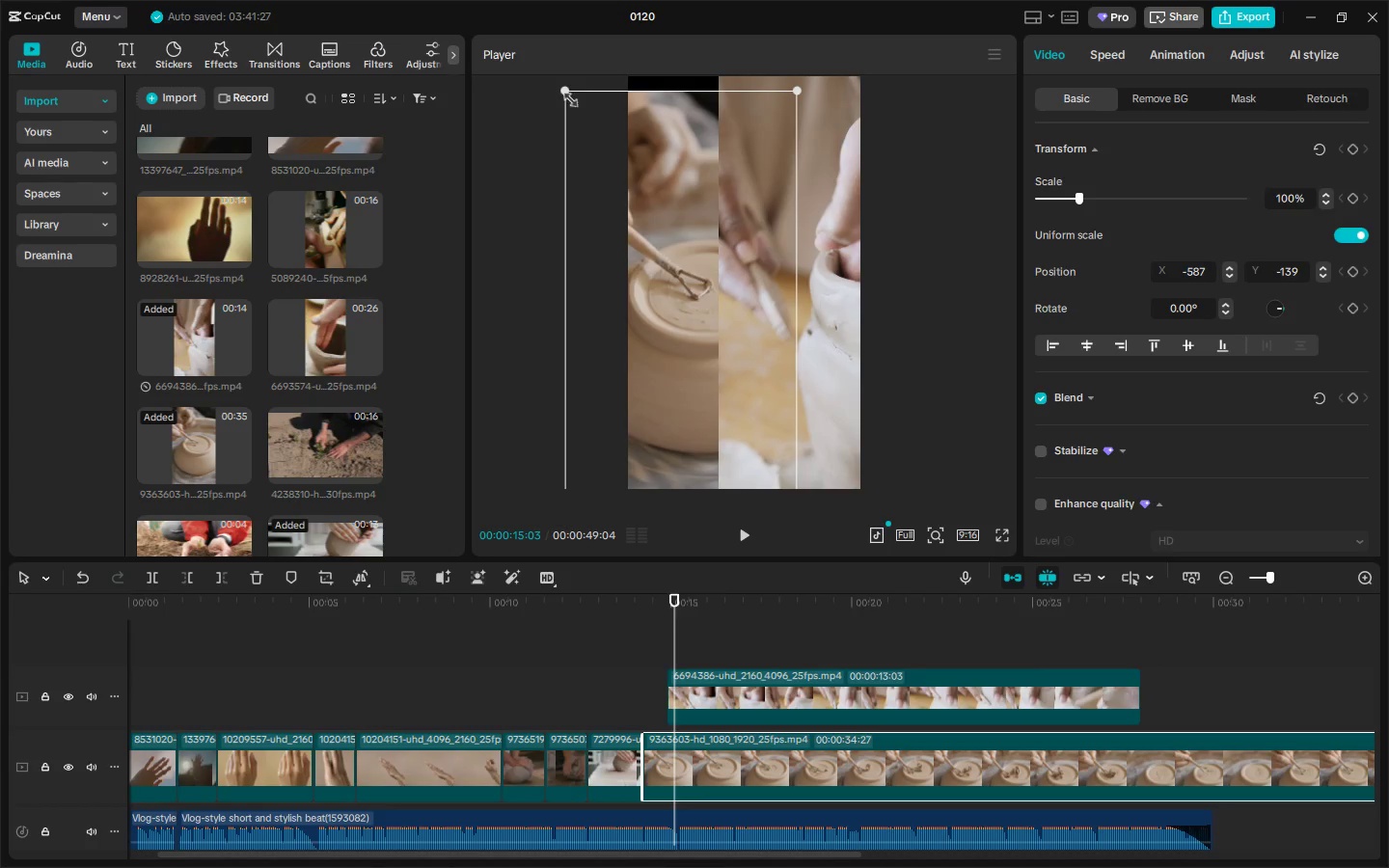 
left_click([566, 95])
 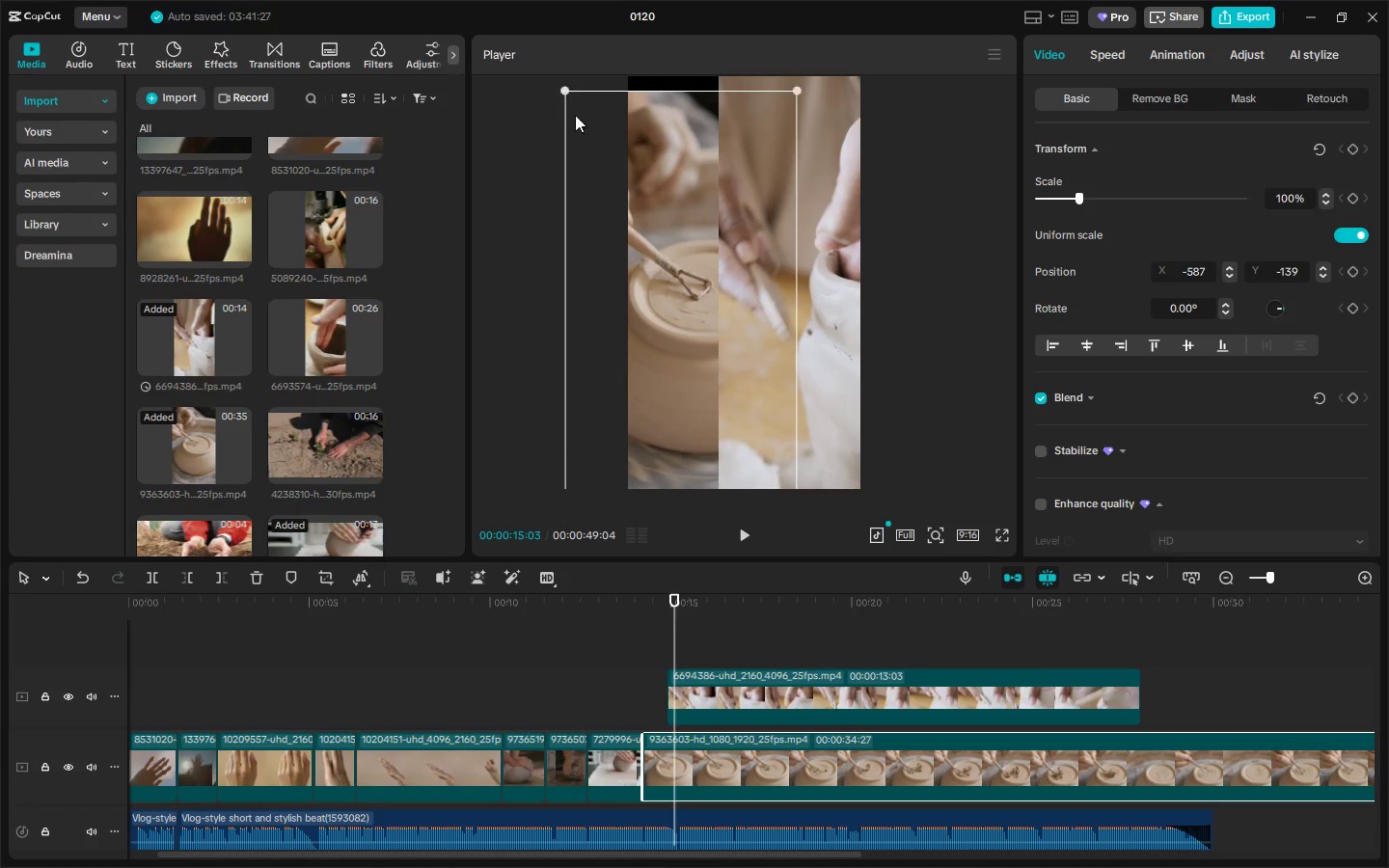 
left_click_drag(start_coordinate=[690, 206], to_coordinate=[634, 186])
 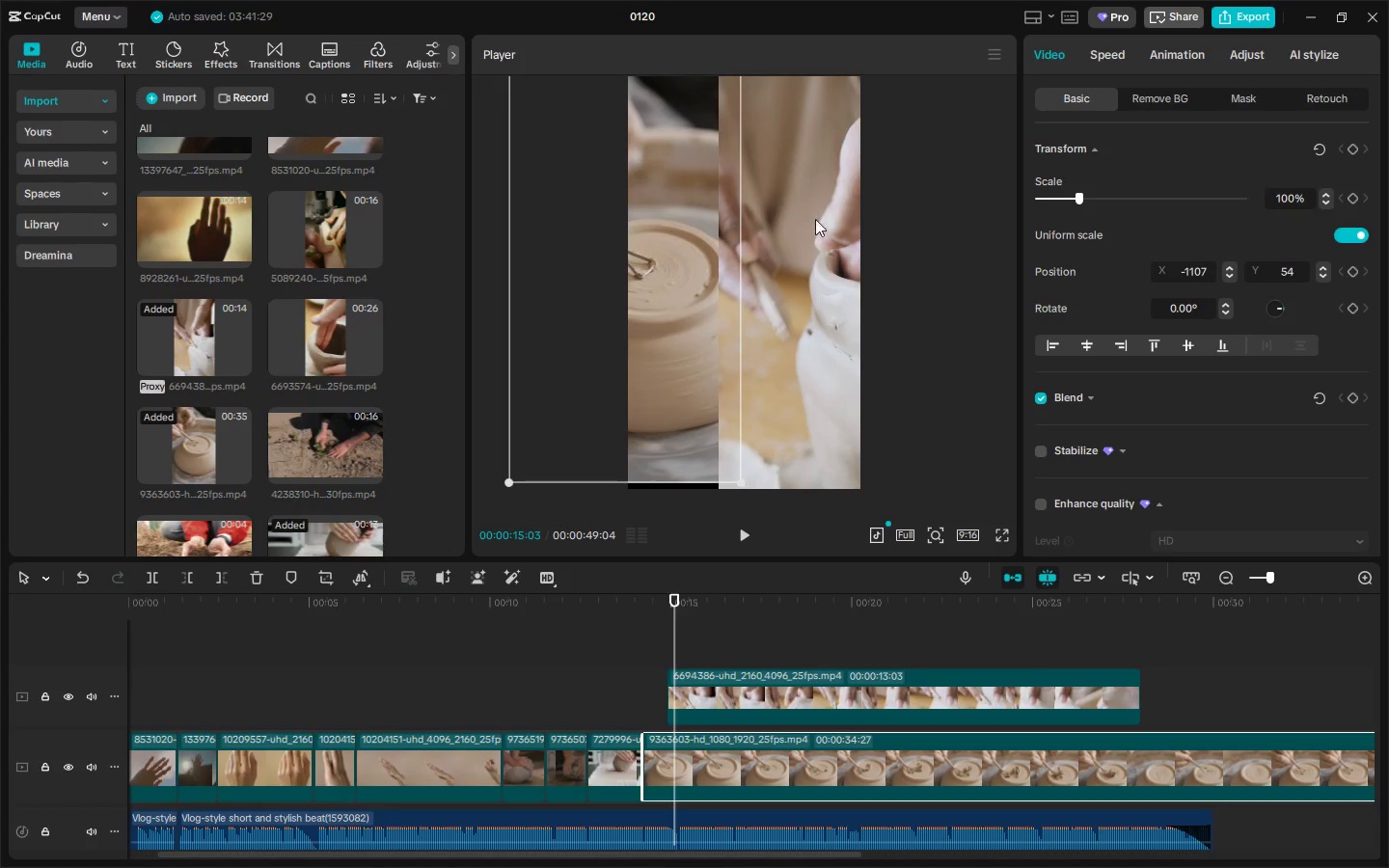 
left_click_drag(start_coordinate=[825, 223], to_coordinate=[869, 218])
 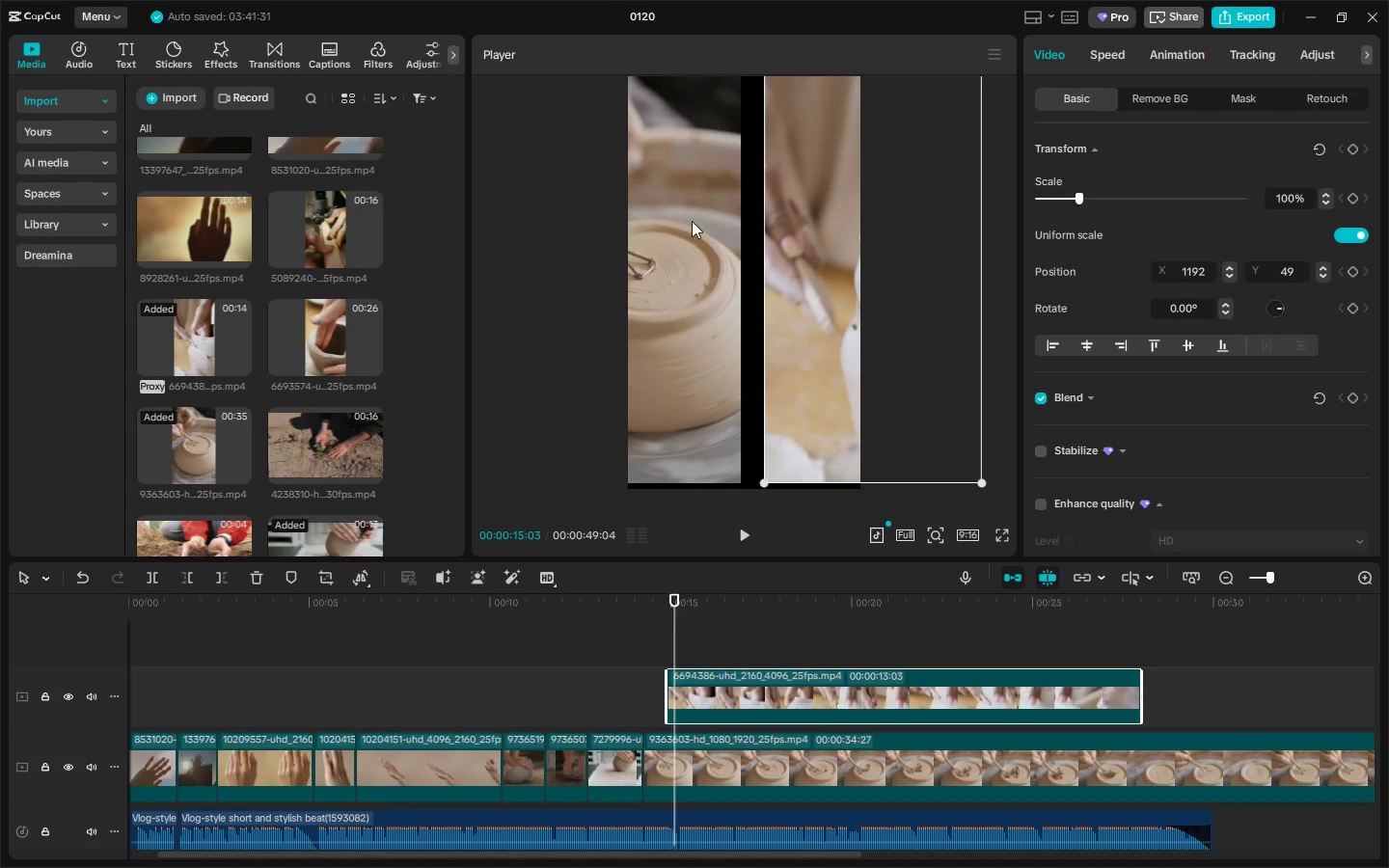 
left_click_drag(start_coordinate=[653, 222], to_coordinate=[773, 227])
 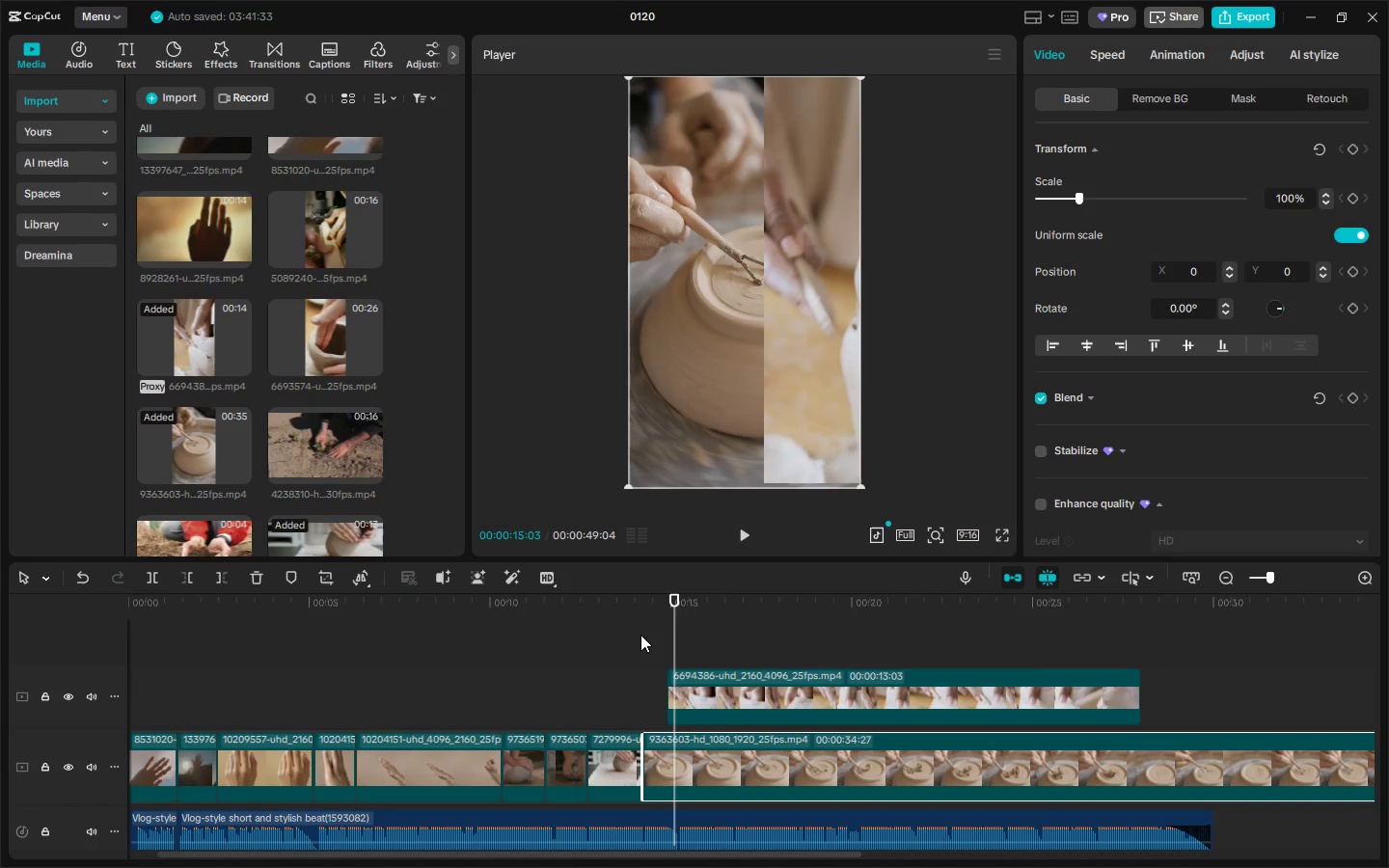 
left_click_drag(start_coordinate=[624, 619], to_coordinate=[618, 619])
 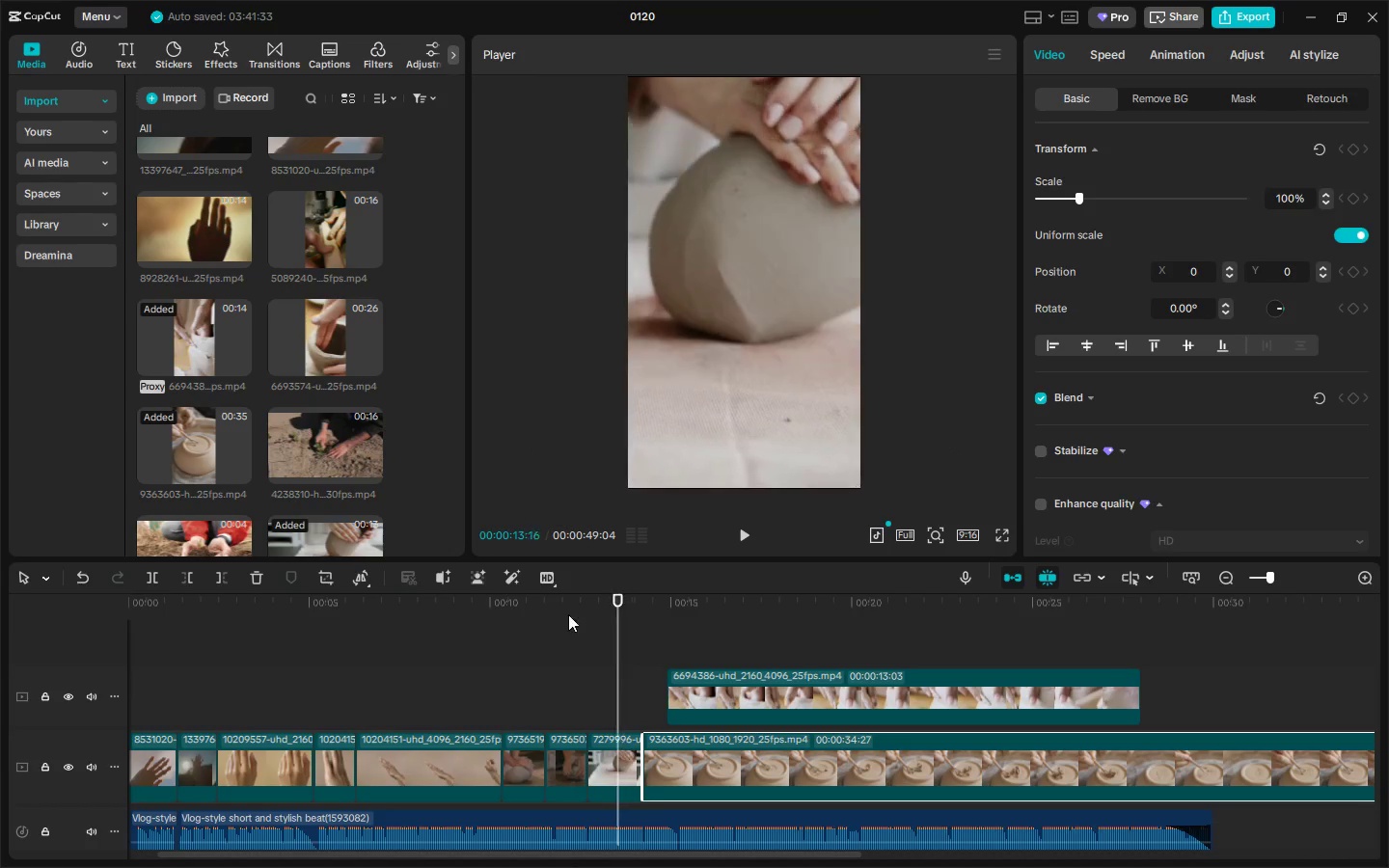 
left_click_drag(start_coordinate=[564, 614], to_coordinate=[554, 614])
 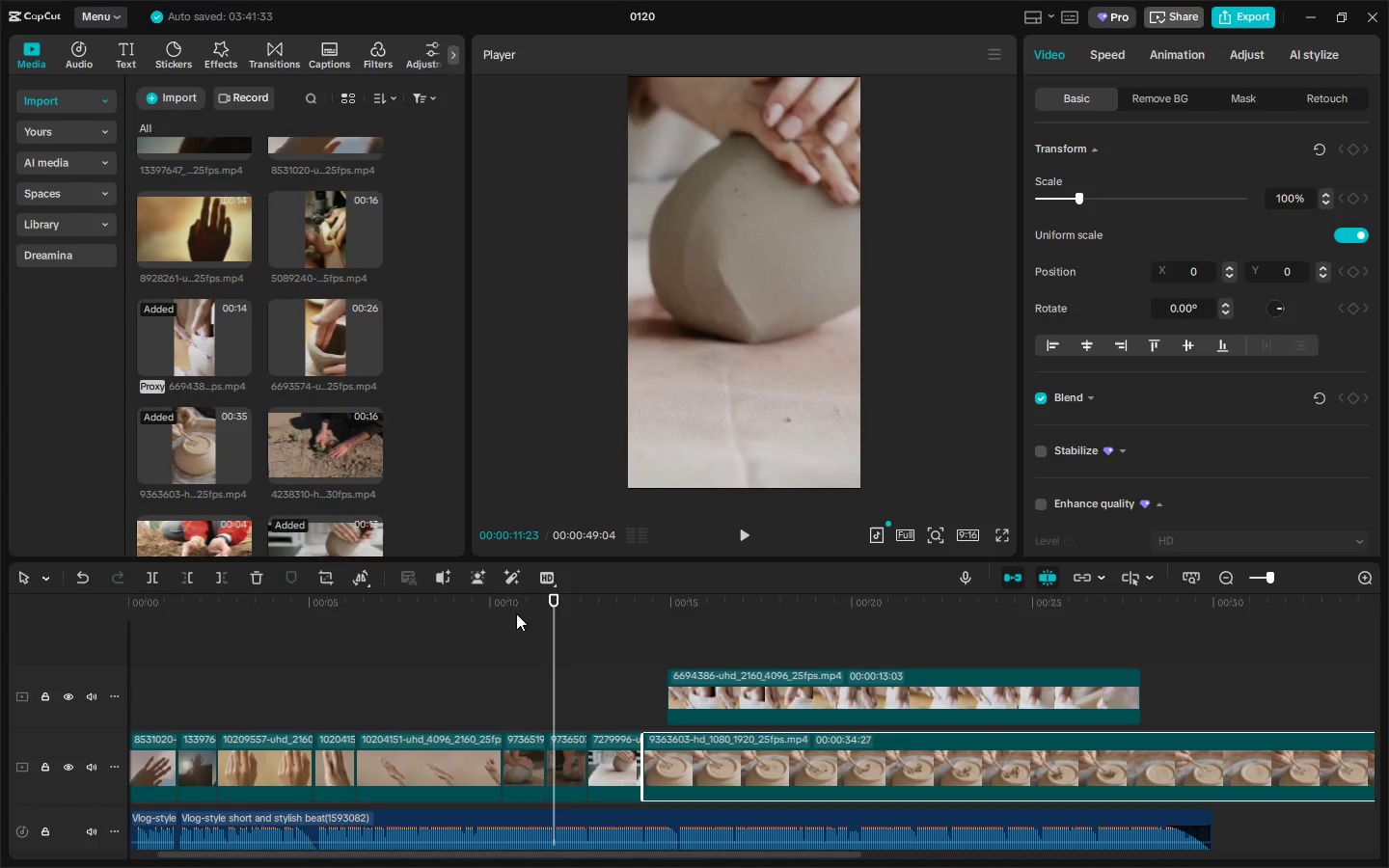 
triple_click([506, 613])
 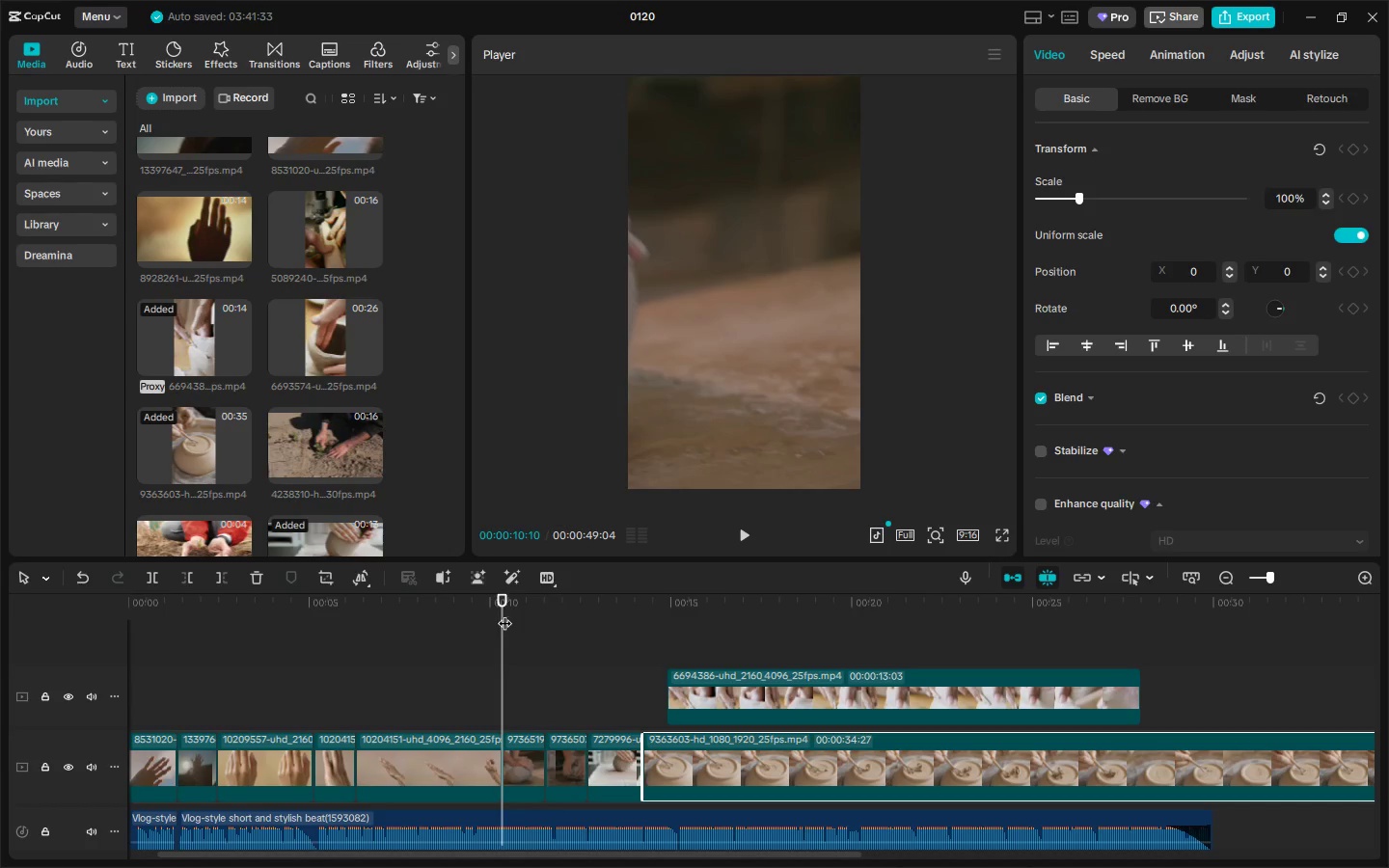 
key(Control+Space)
 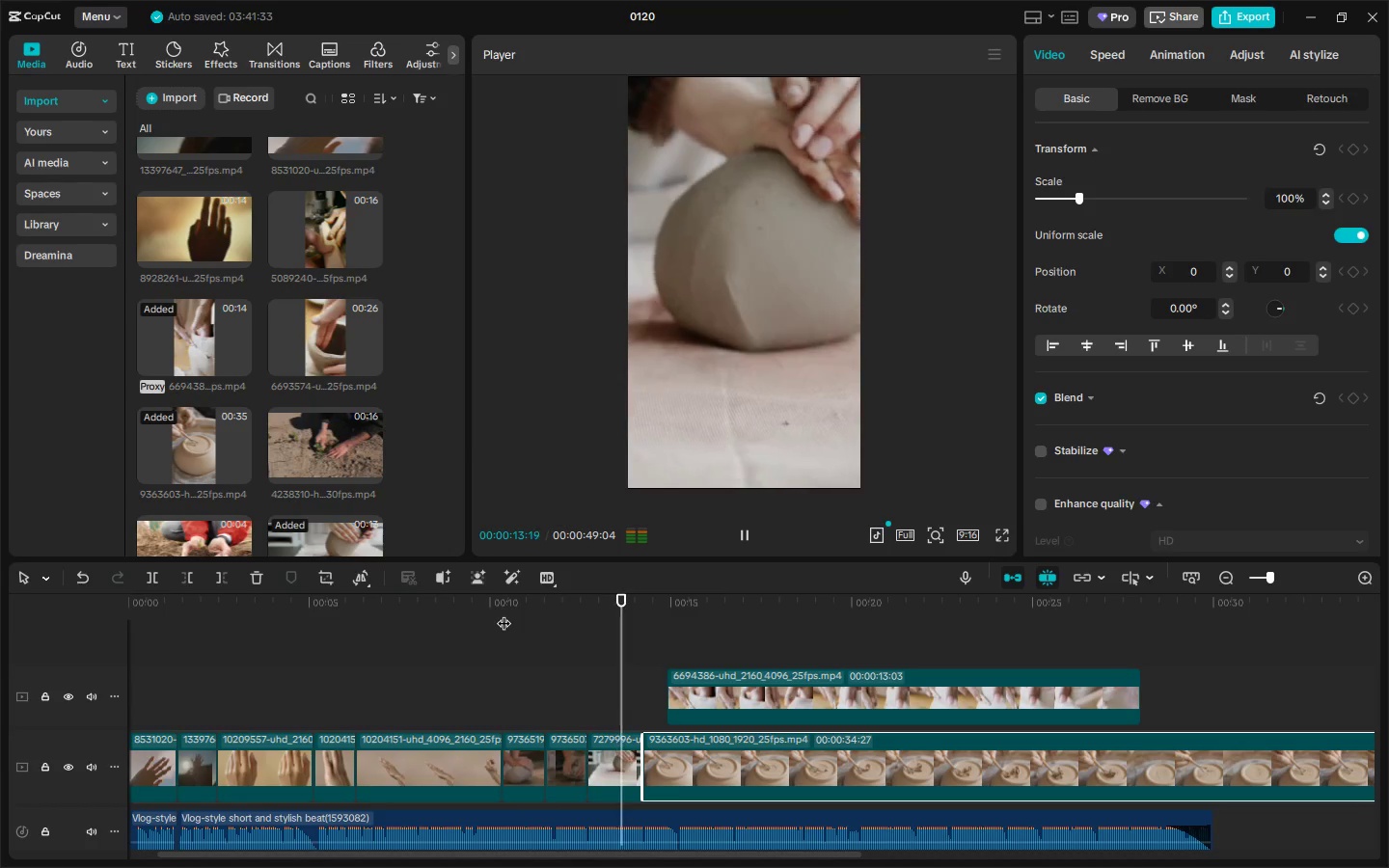 
key(Control+Space)
 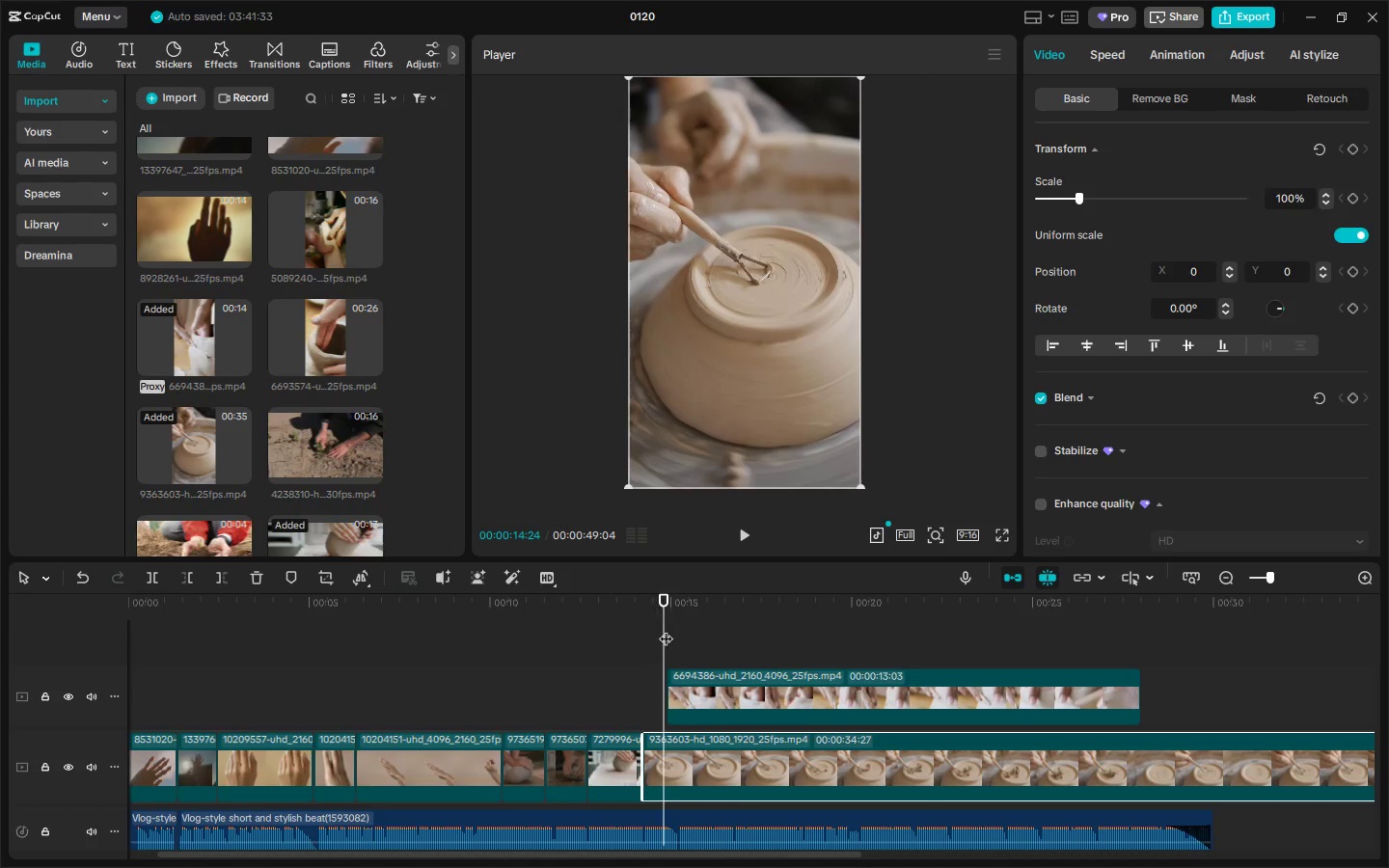 
left_click_drag(start_coordinate=[698, 675], to_coordinate=[690, 677])
 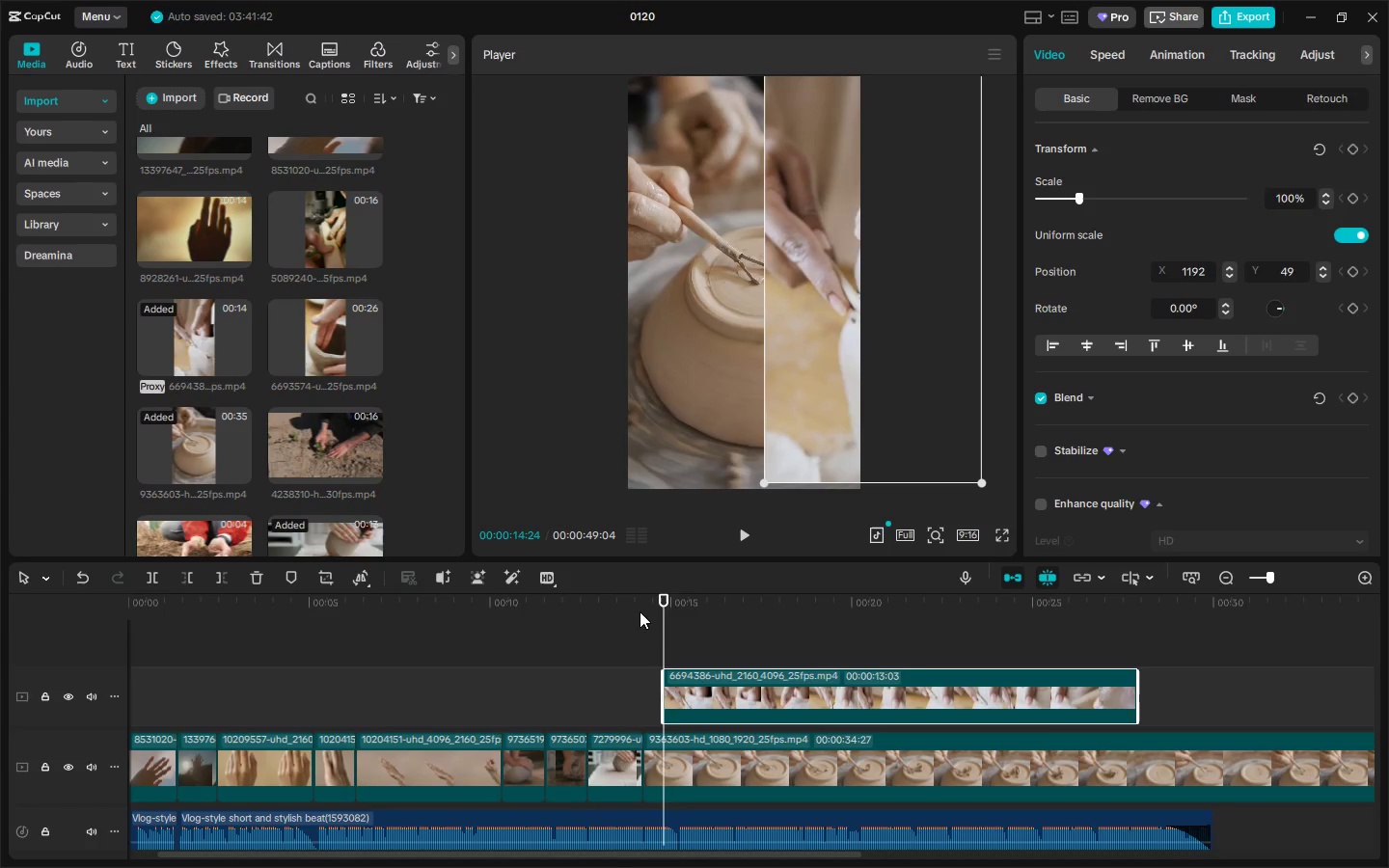 
left_click([628, 605])
 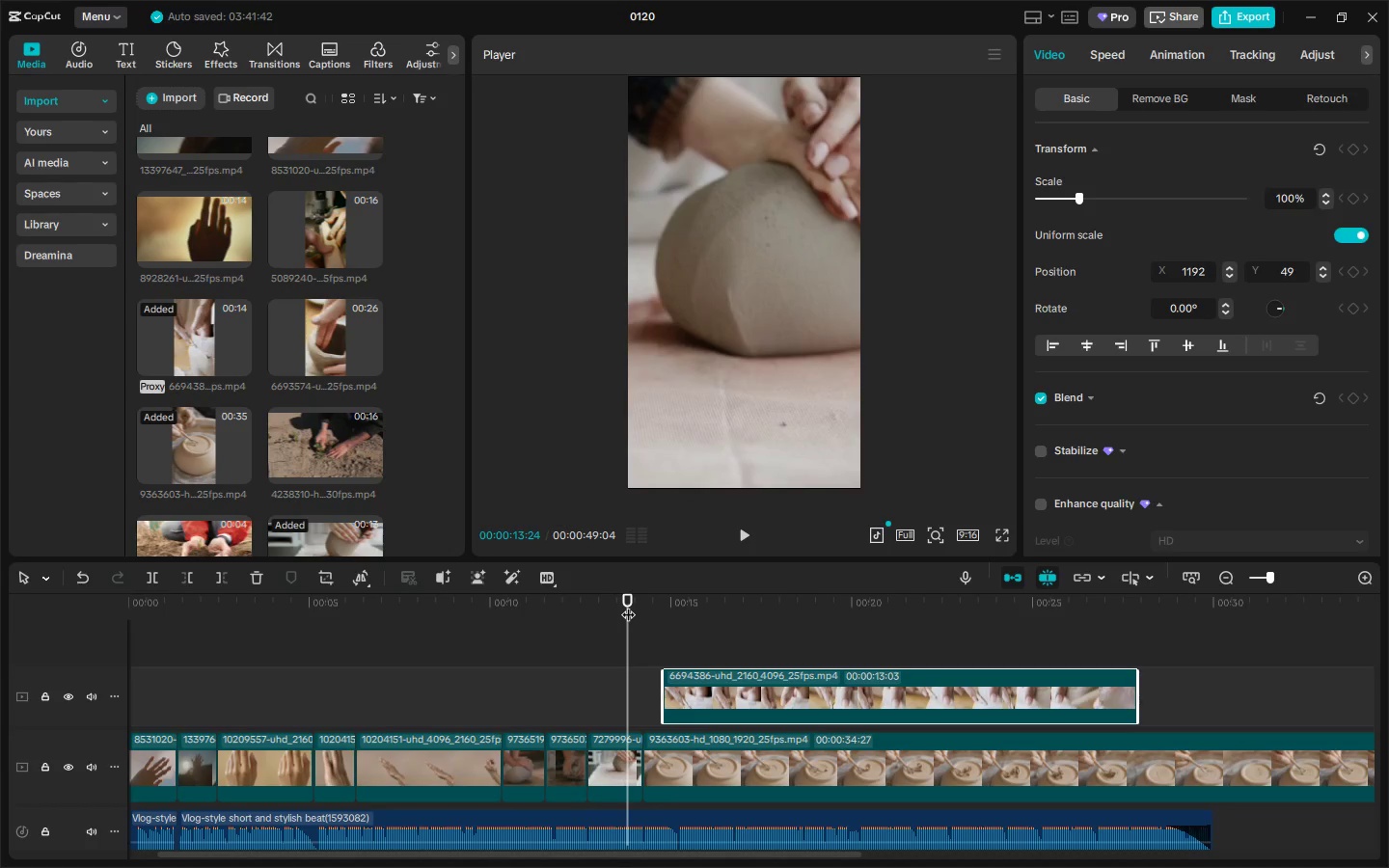 
key(Control+Space)
 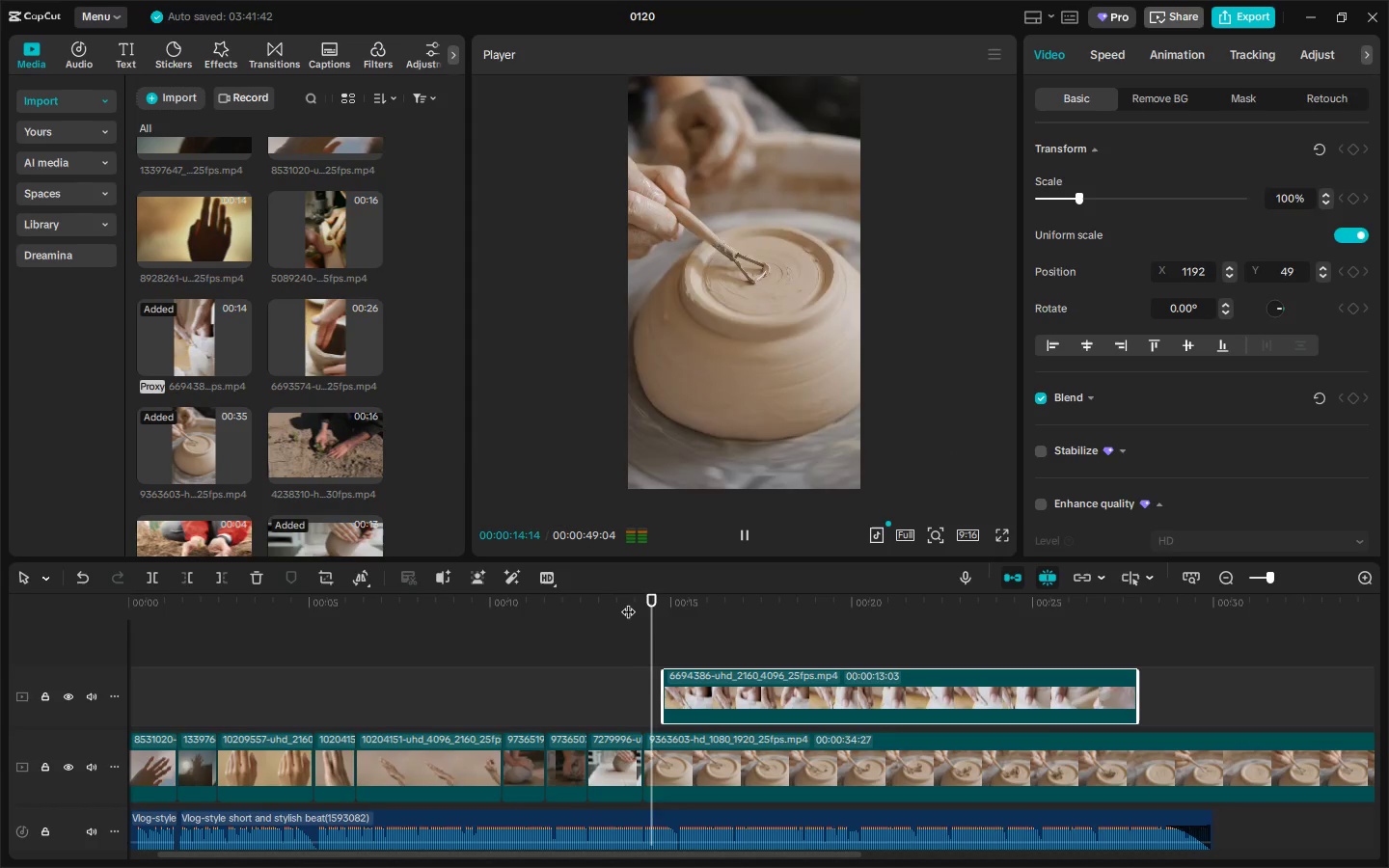 
key(Control+Space)
 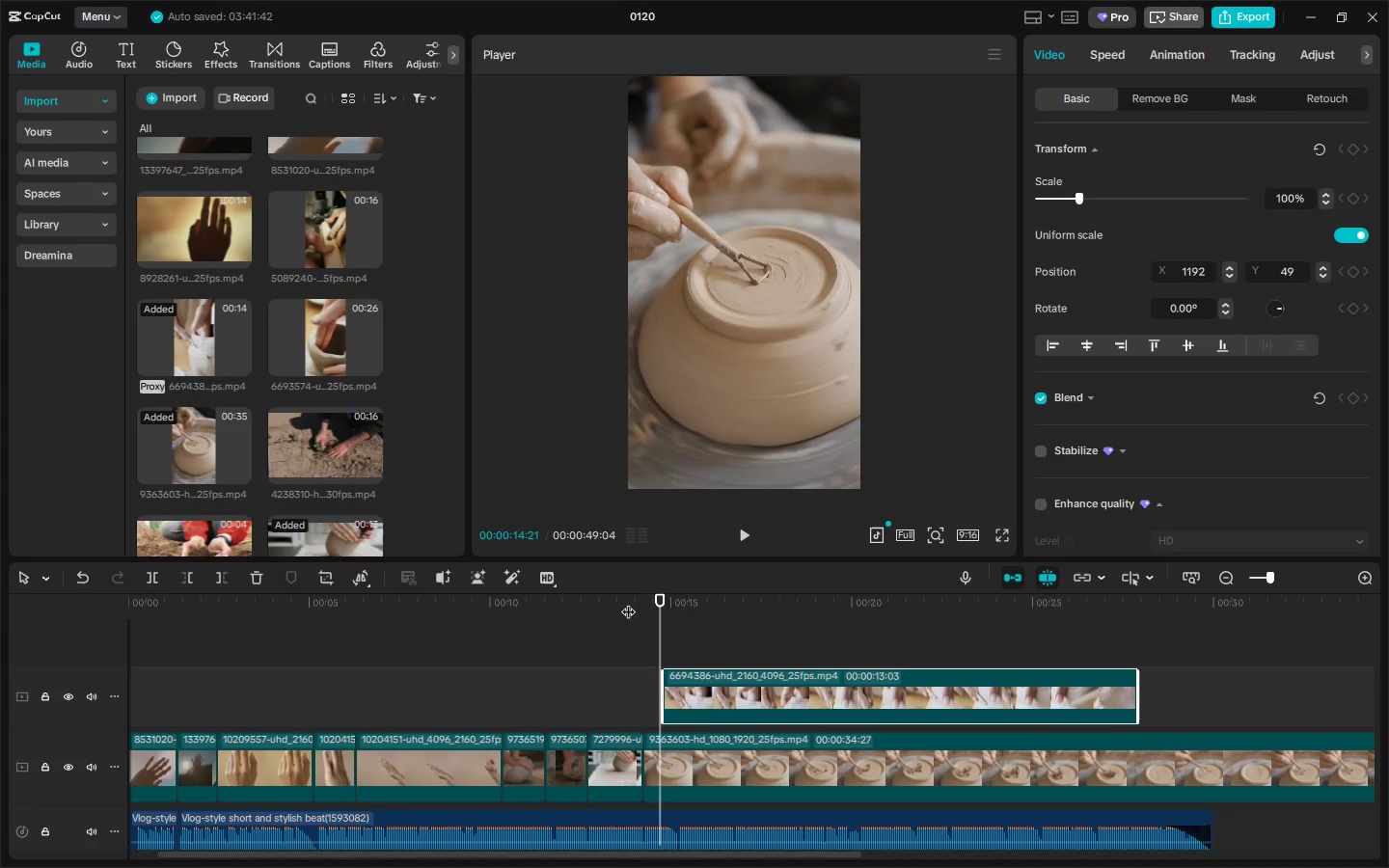 
key(Control+Space)
 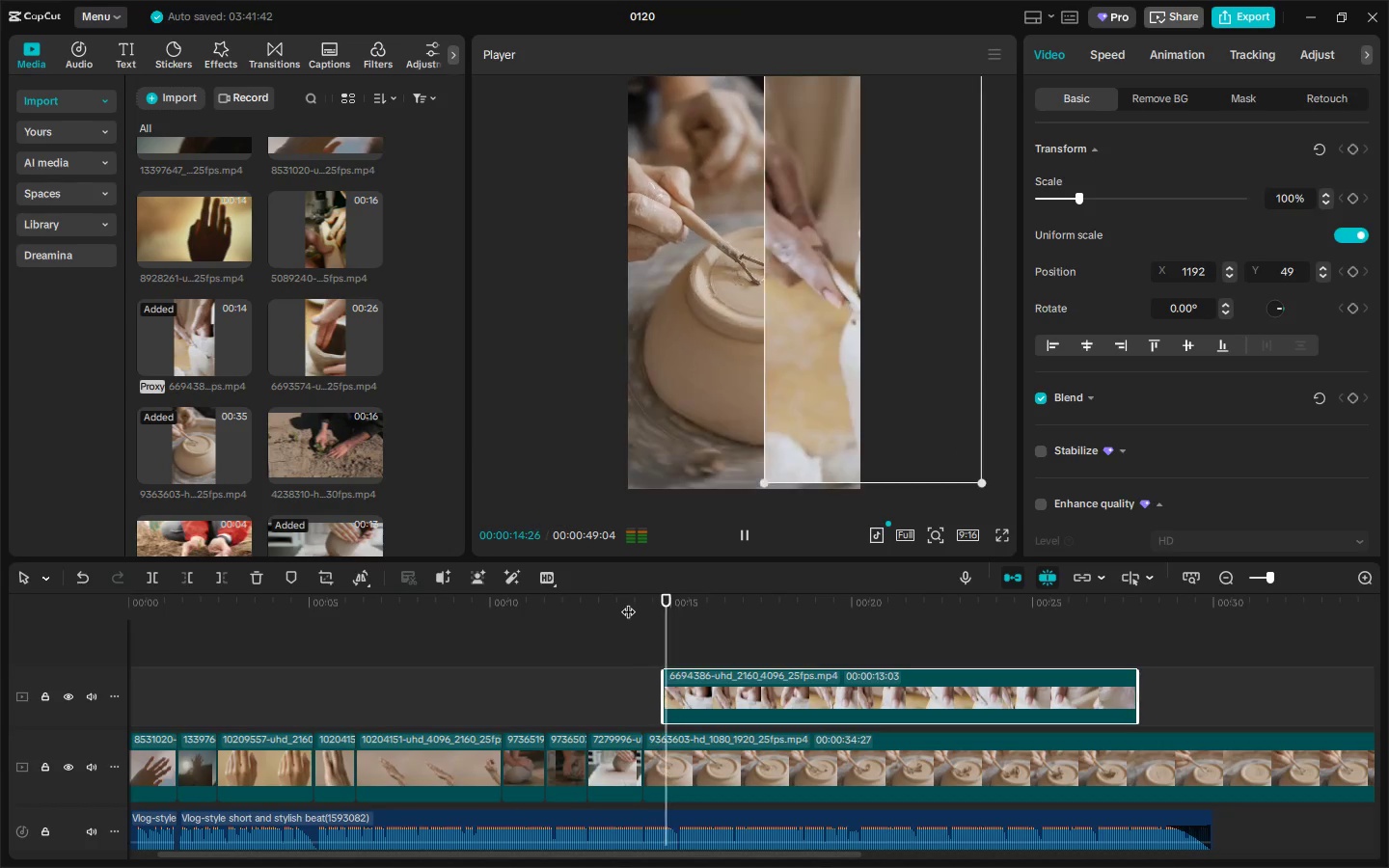 
key(Control+Space)
 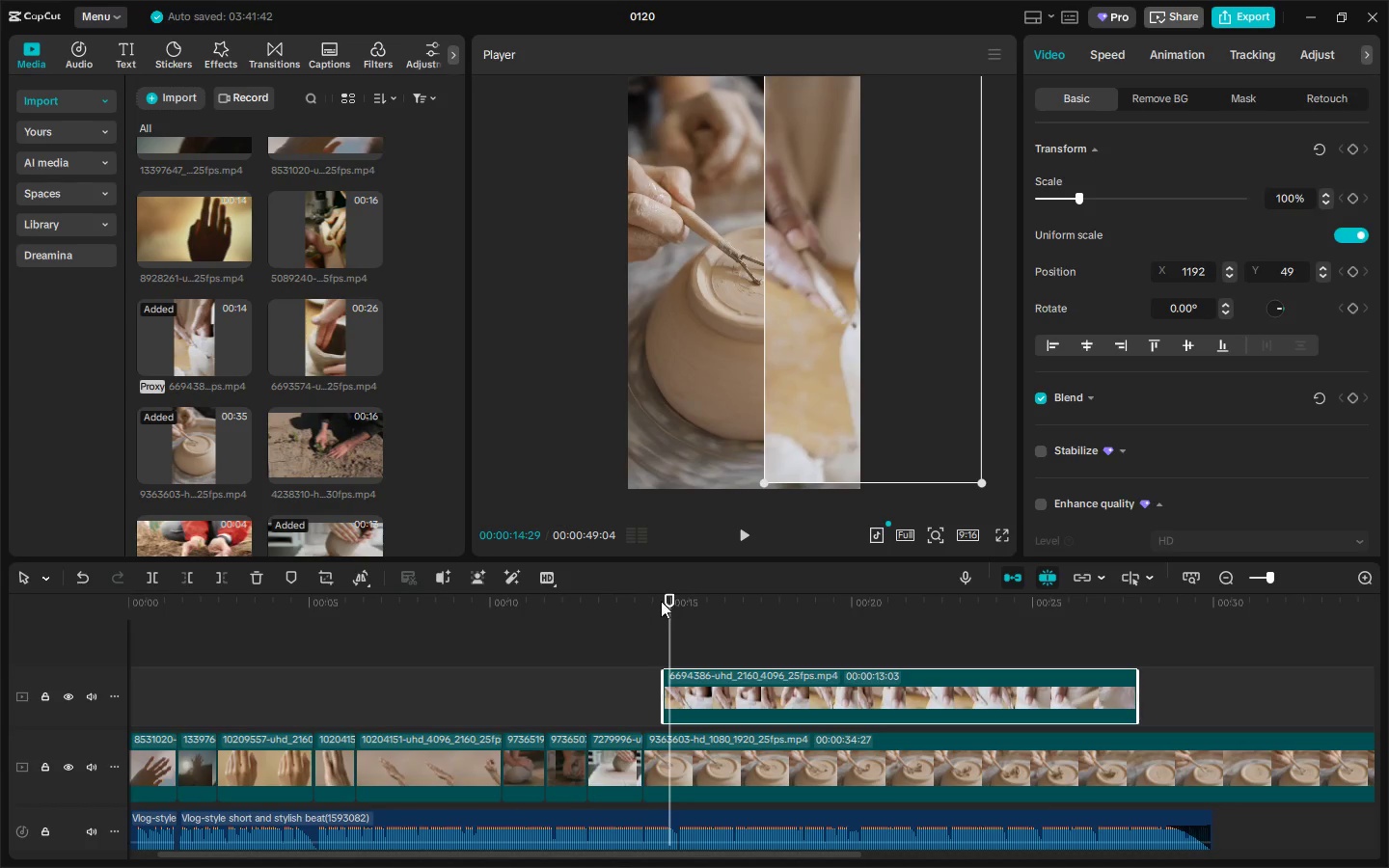 
left_click_drag(start_coordinate=[653, 602], to_coordinate=[621, 609])
 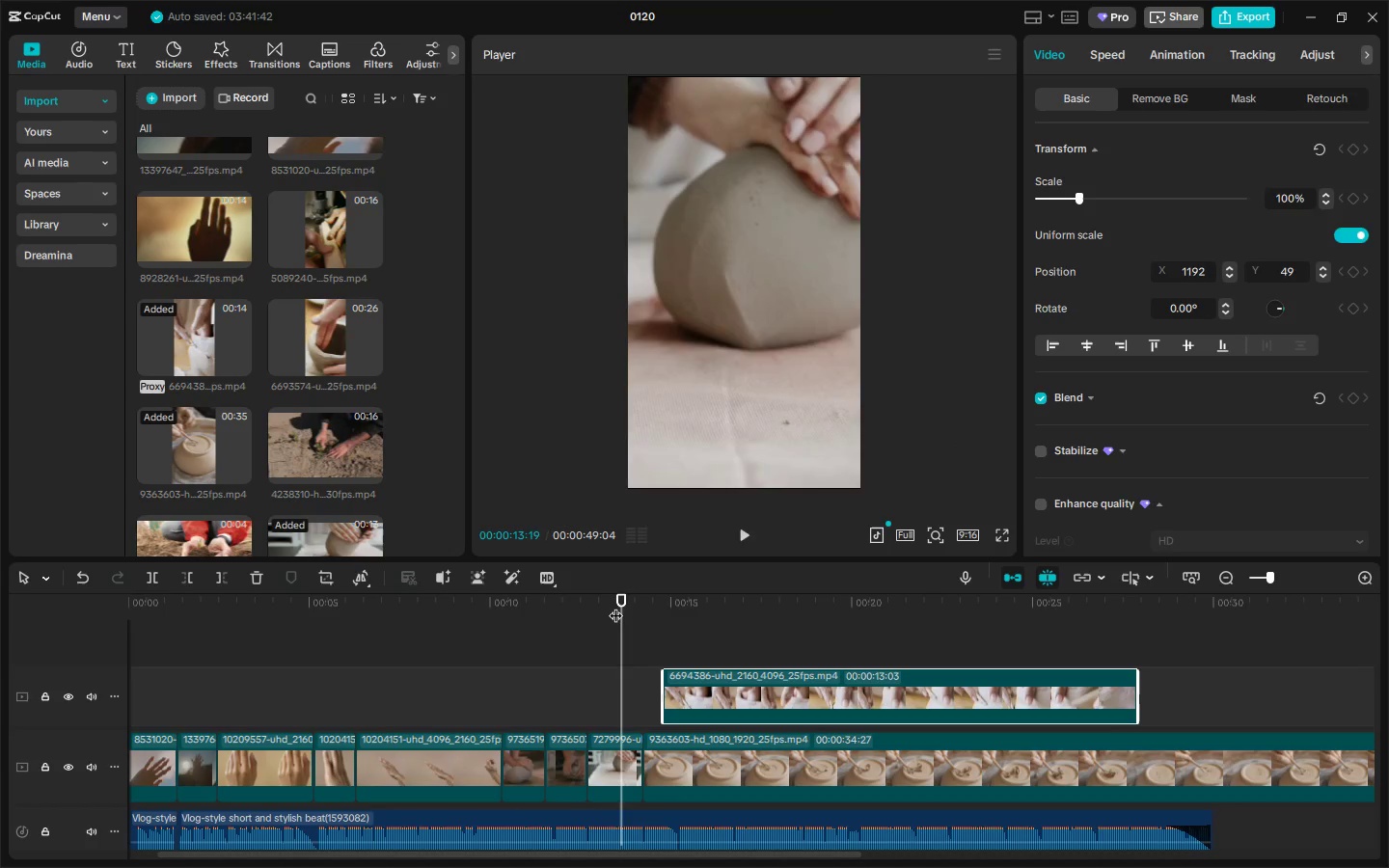 
key(Control+Space)
 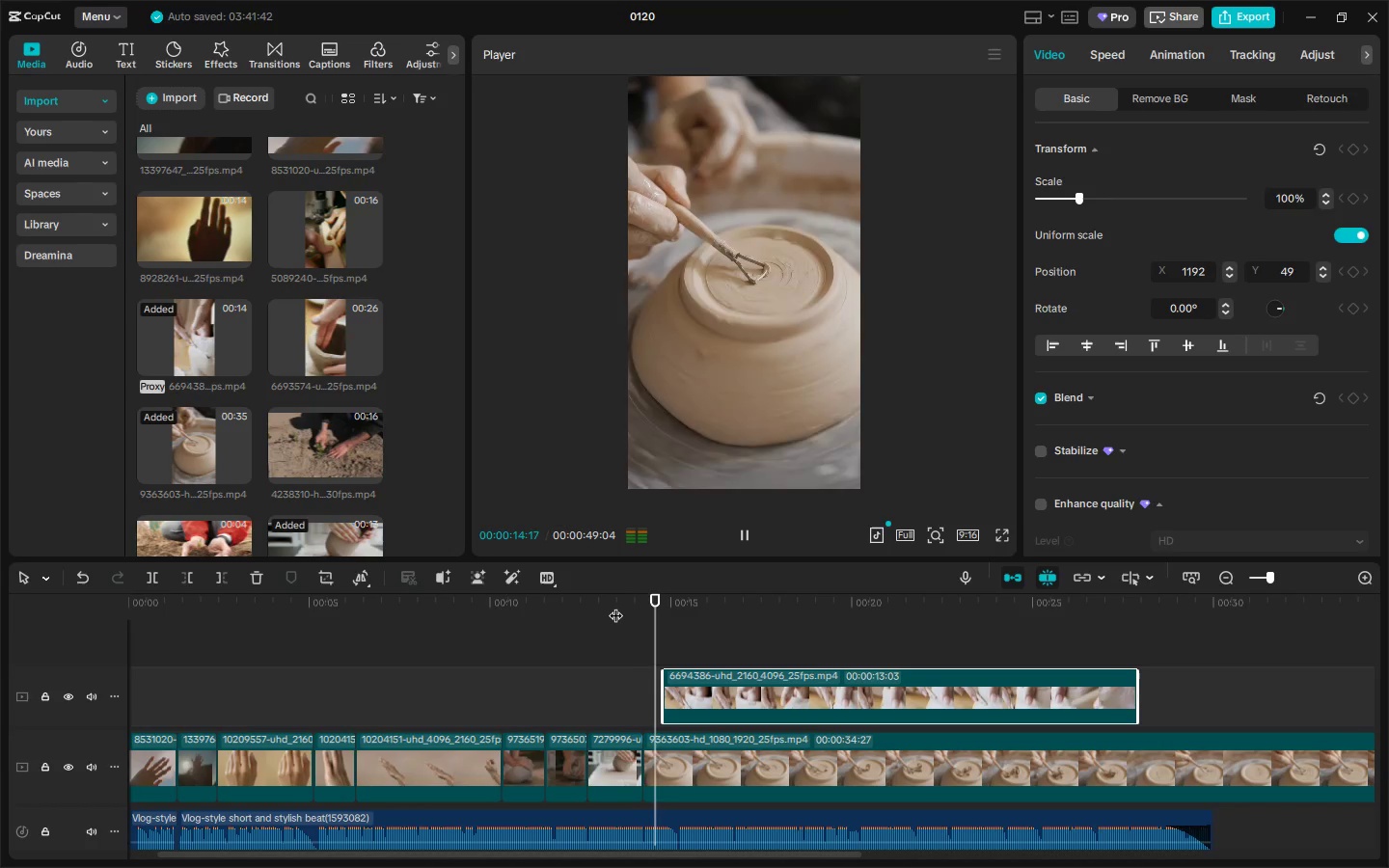 
key(Control+Space)
 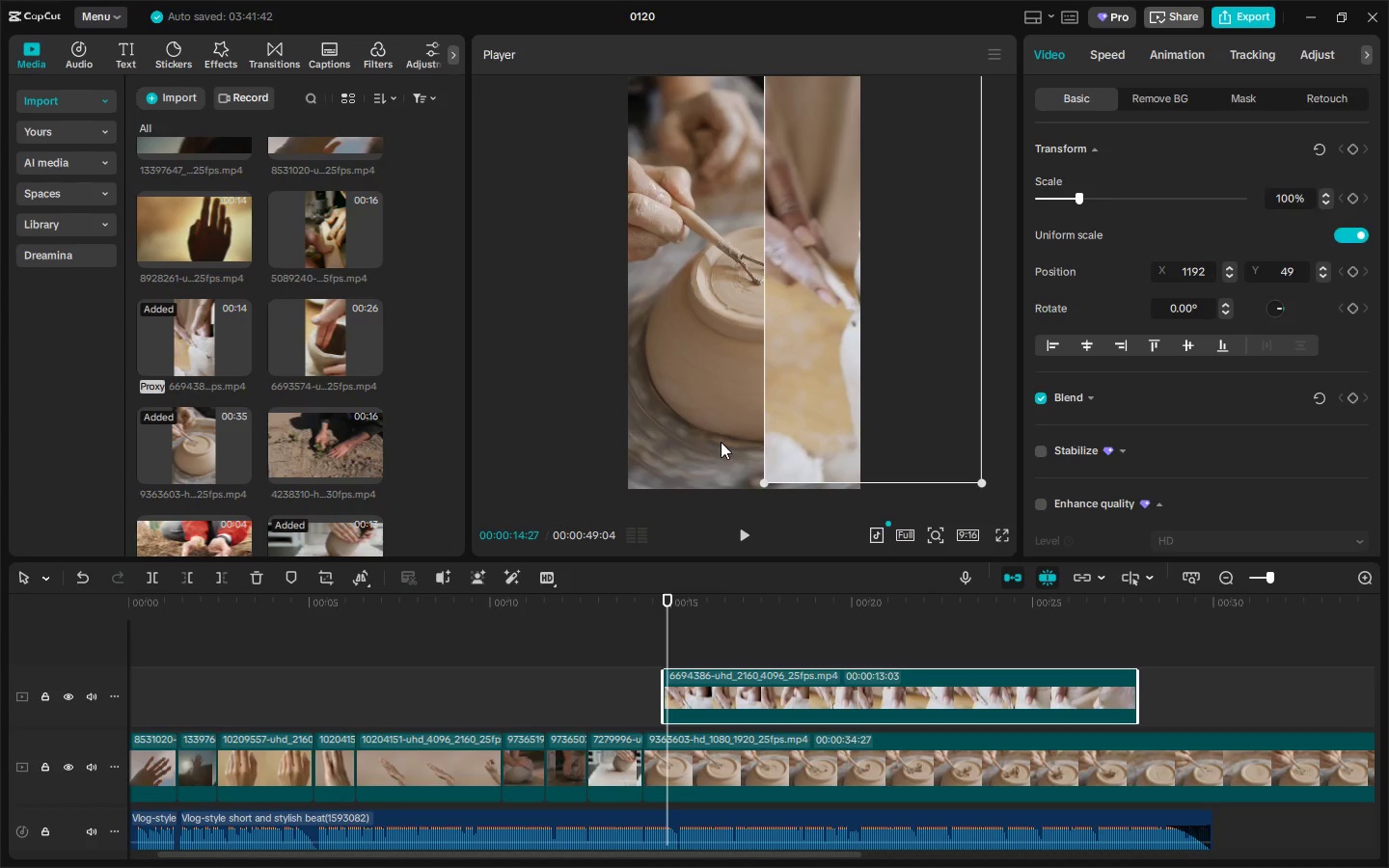 
left_click_drag(start_coordinate=[718, 427], to_coordinate=[713, 423])
 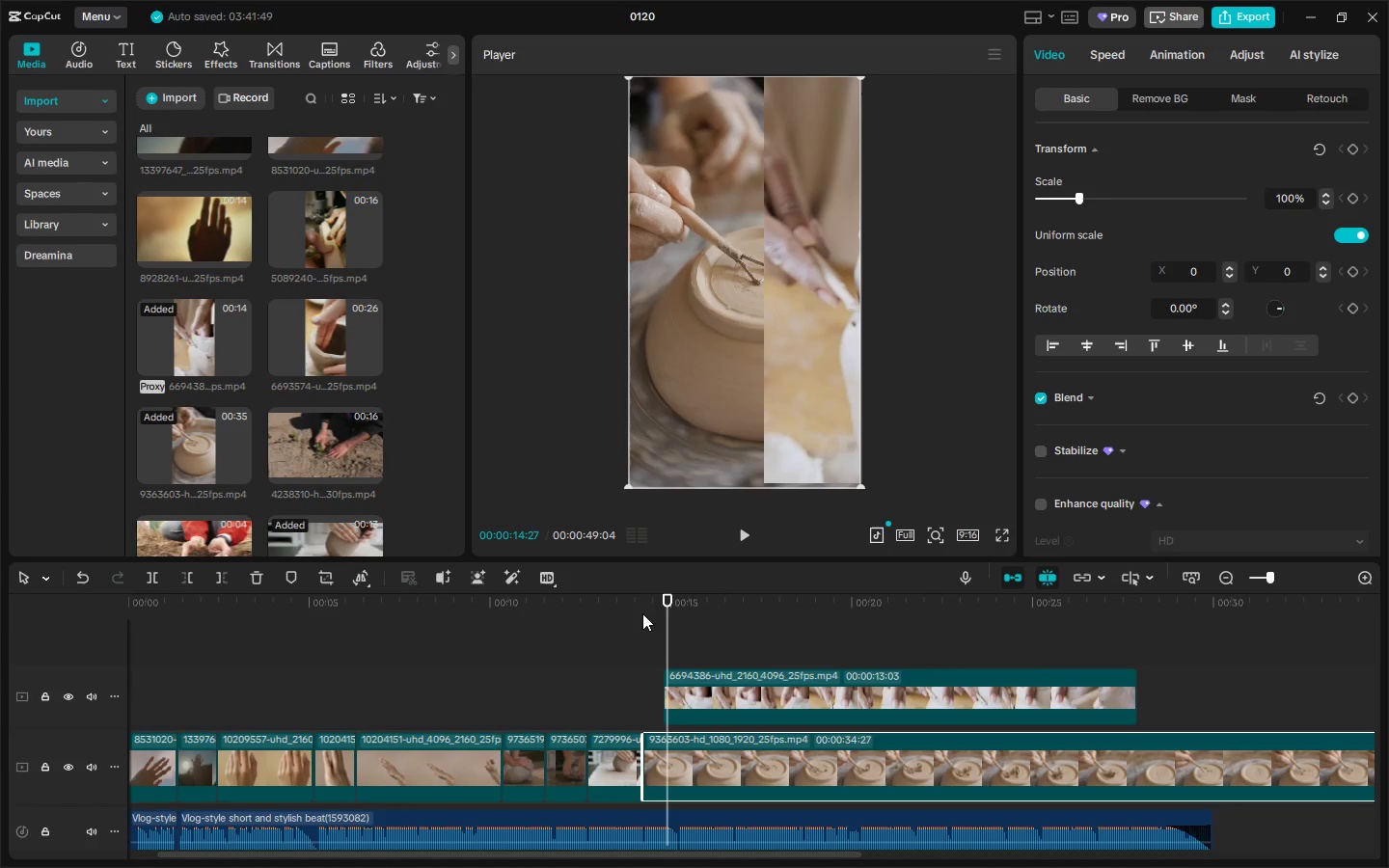 
left_click_drag(start_coordinate=[651, 595], to_coordinate=[493, 608])
 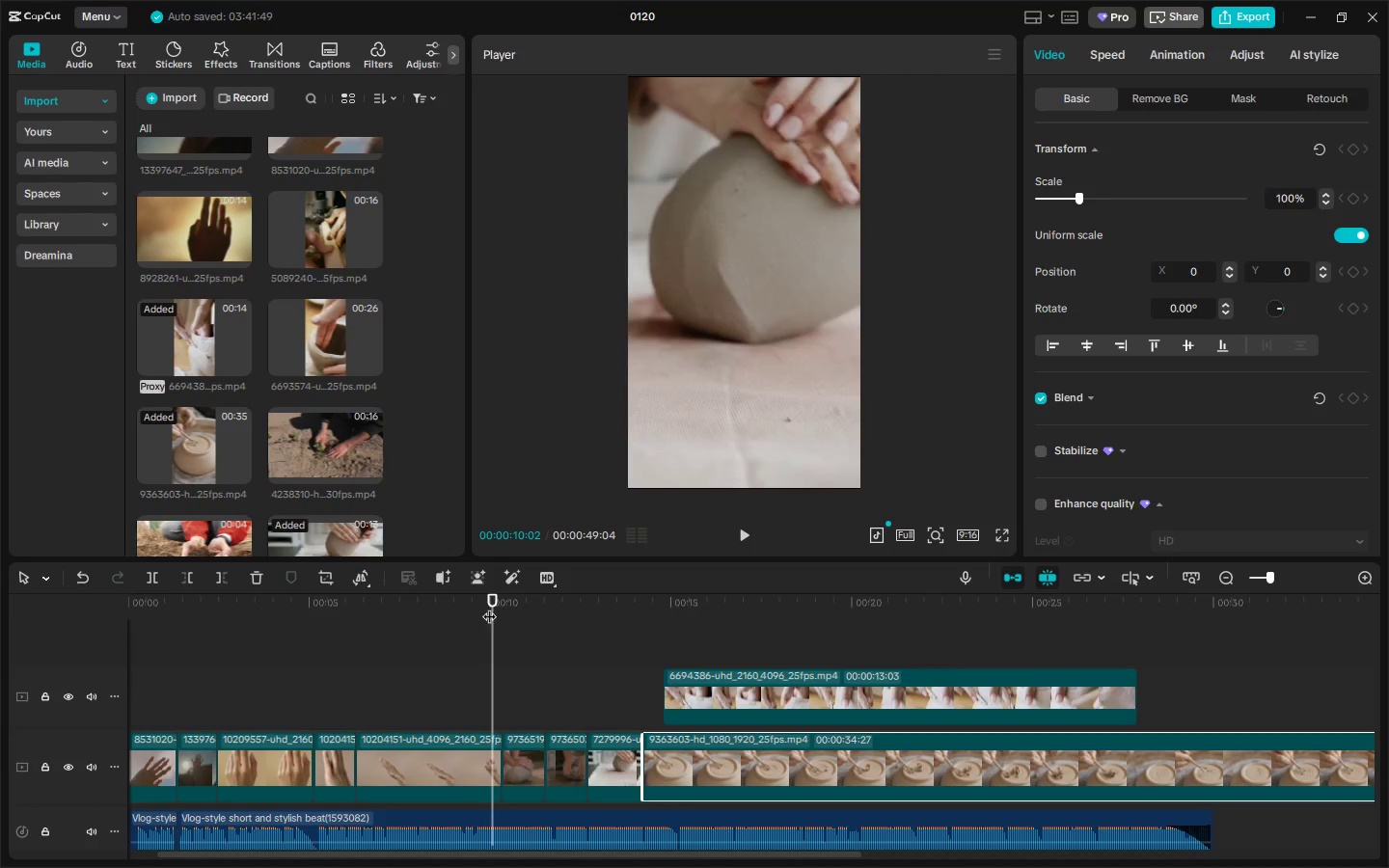 
key(Control+Space)
 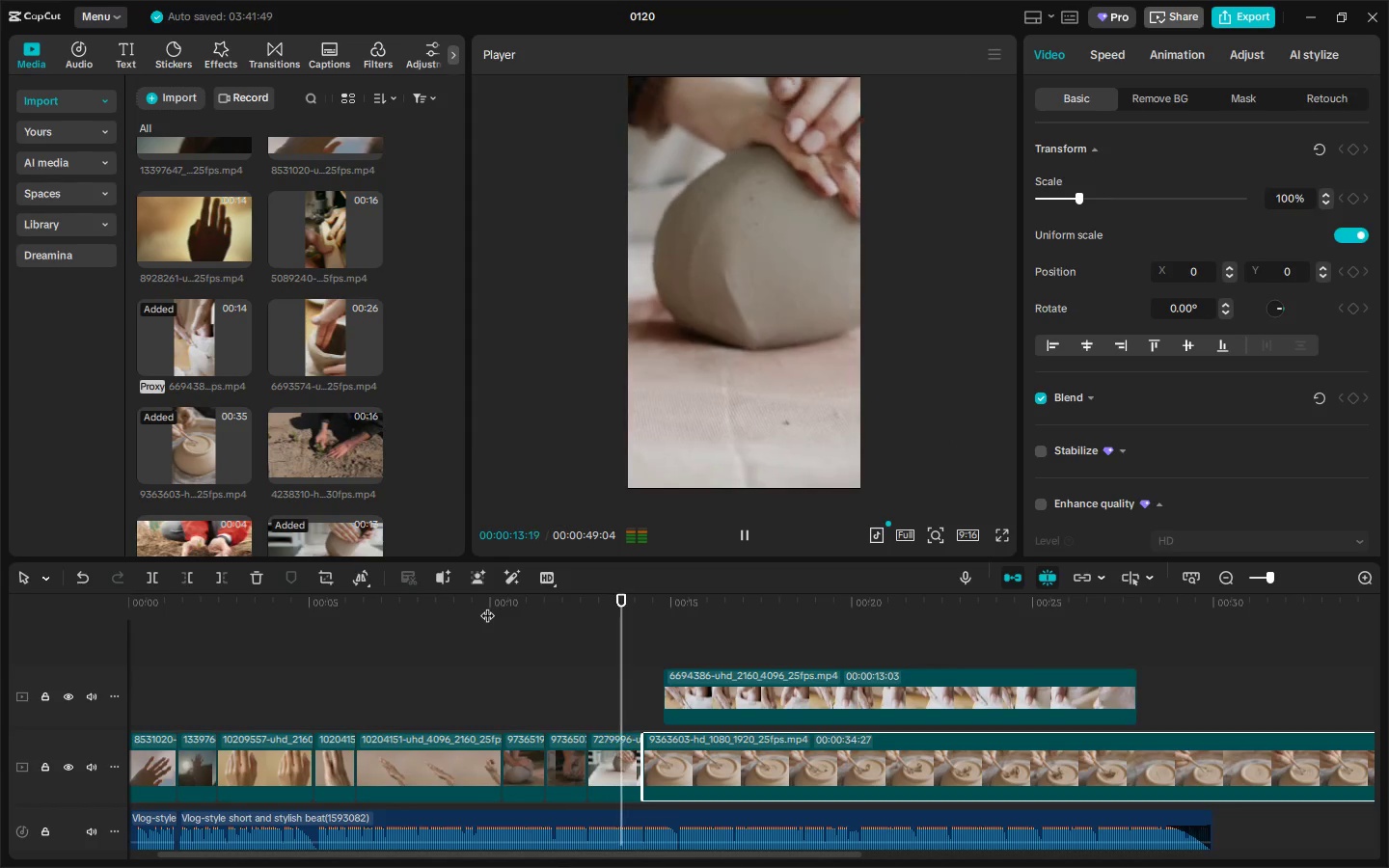 
key(Control+Space)
 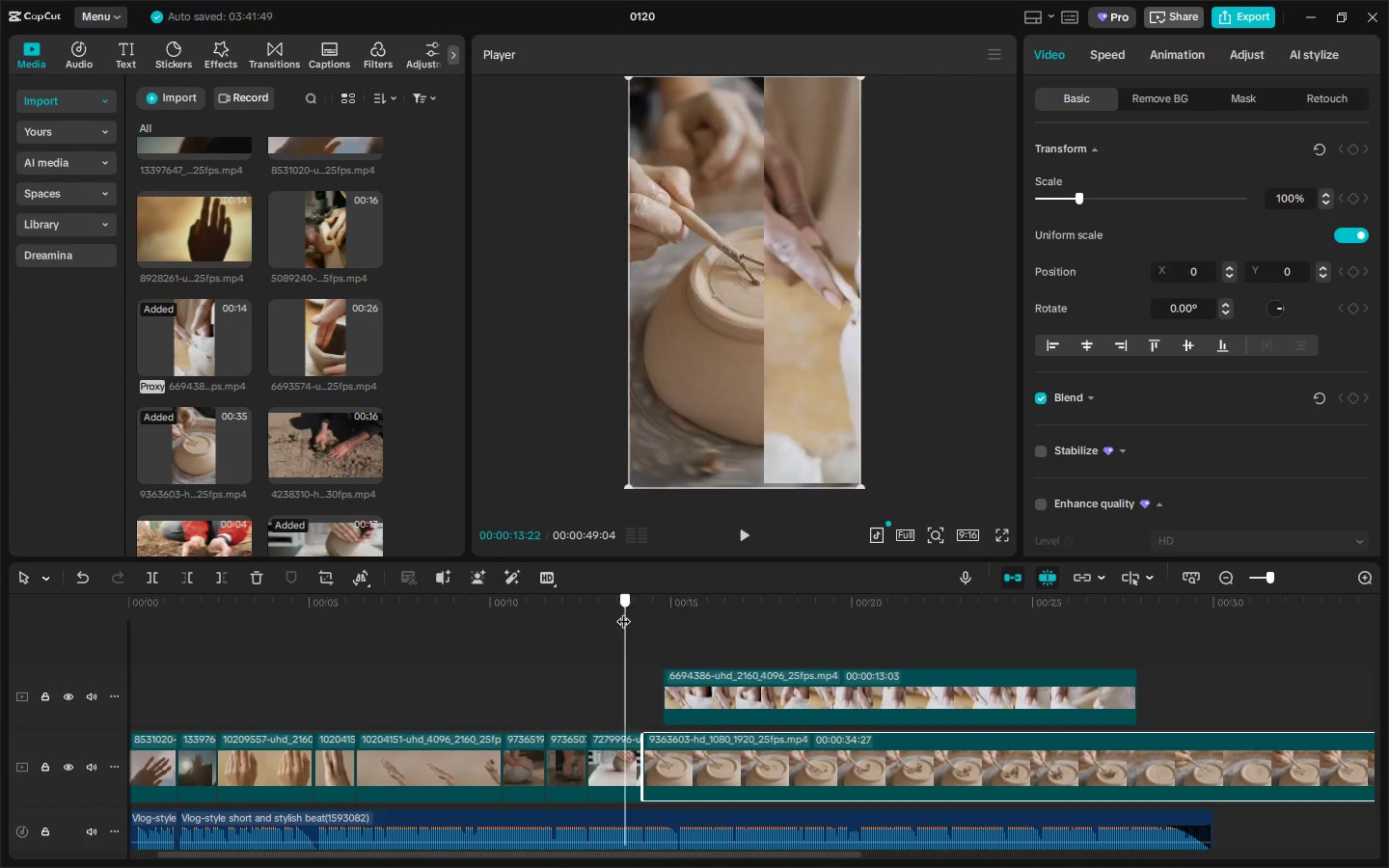 
key(Control+Space)
 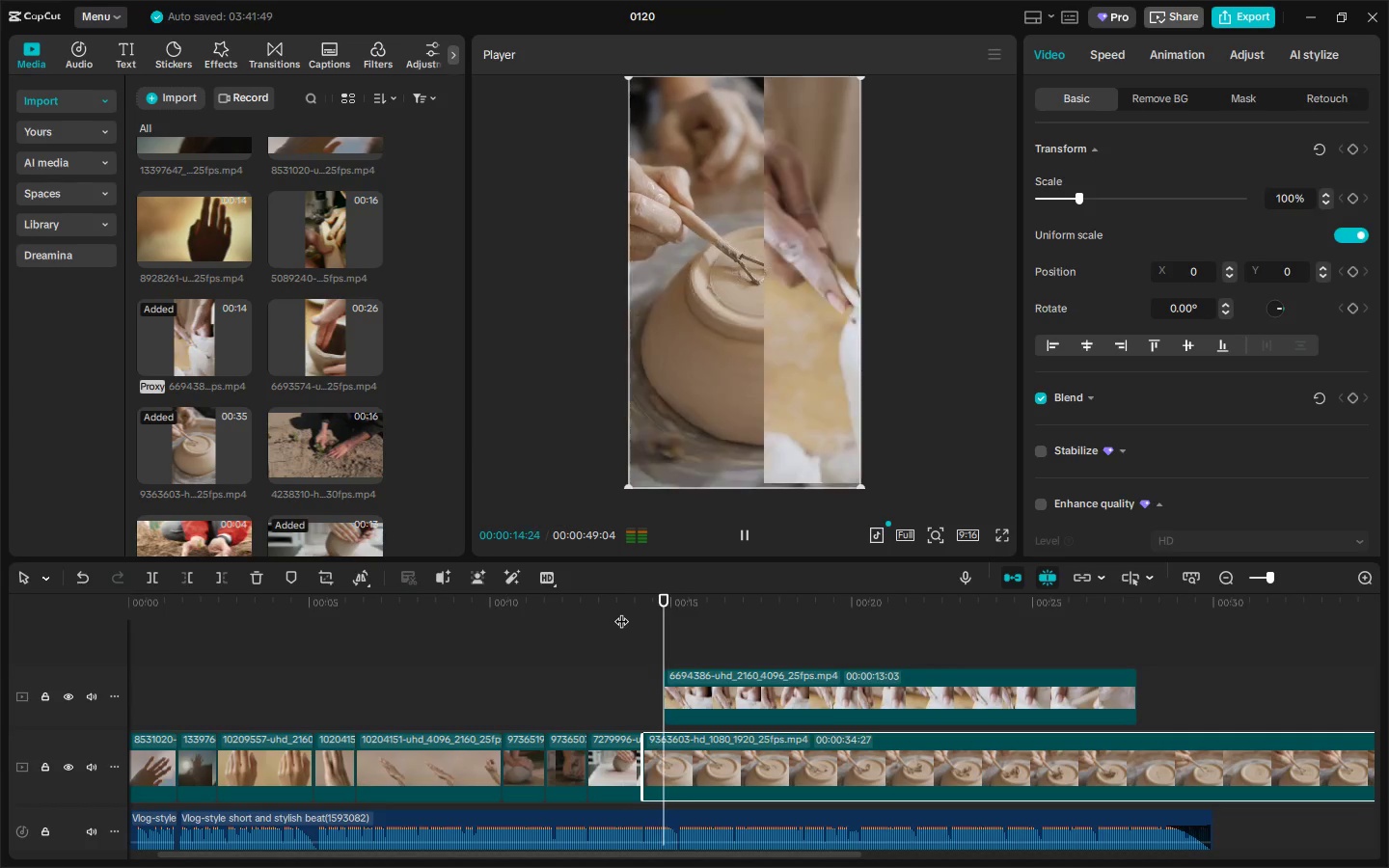 
key(Control+Space)
 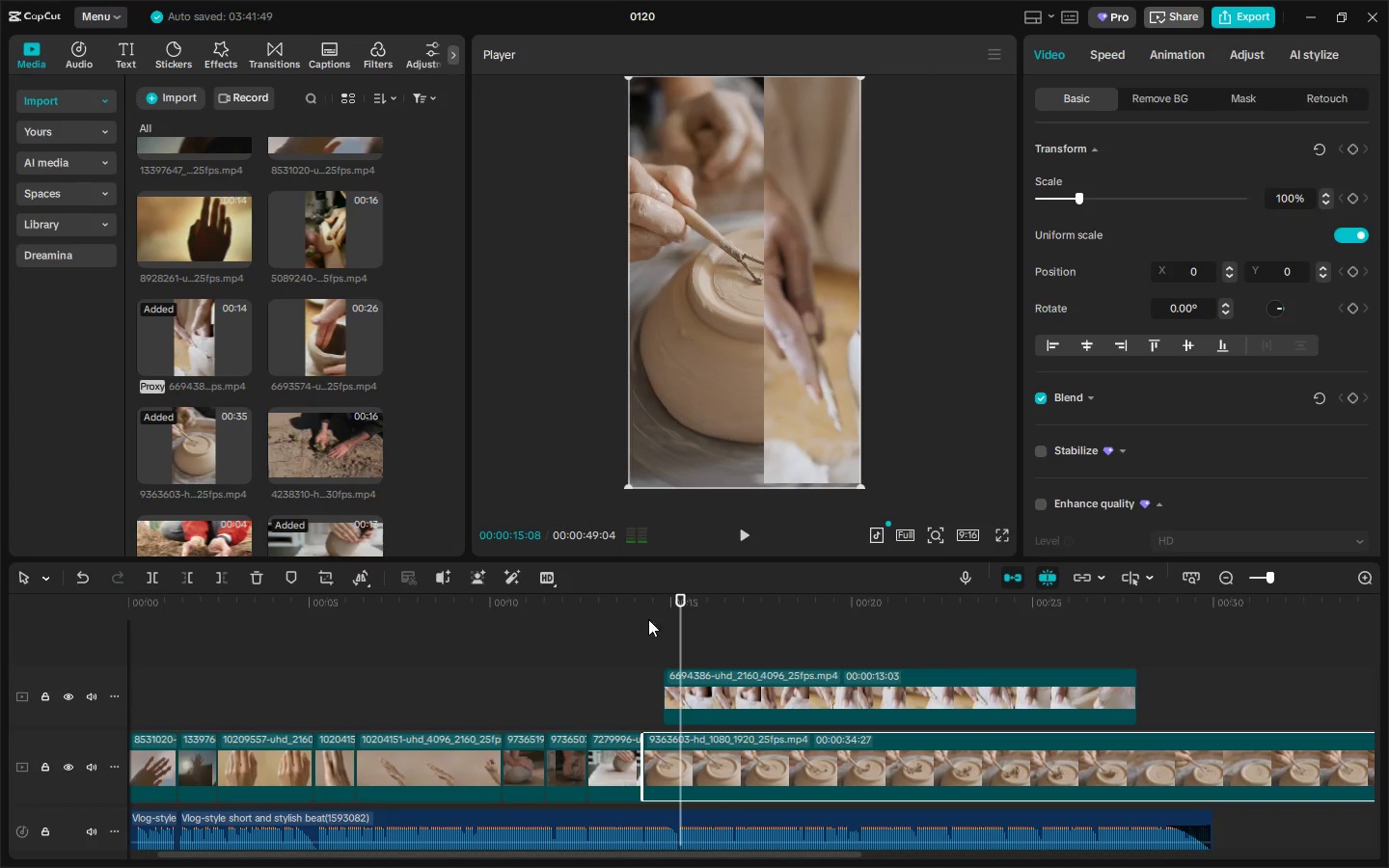 
left_click([621, 610])
 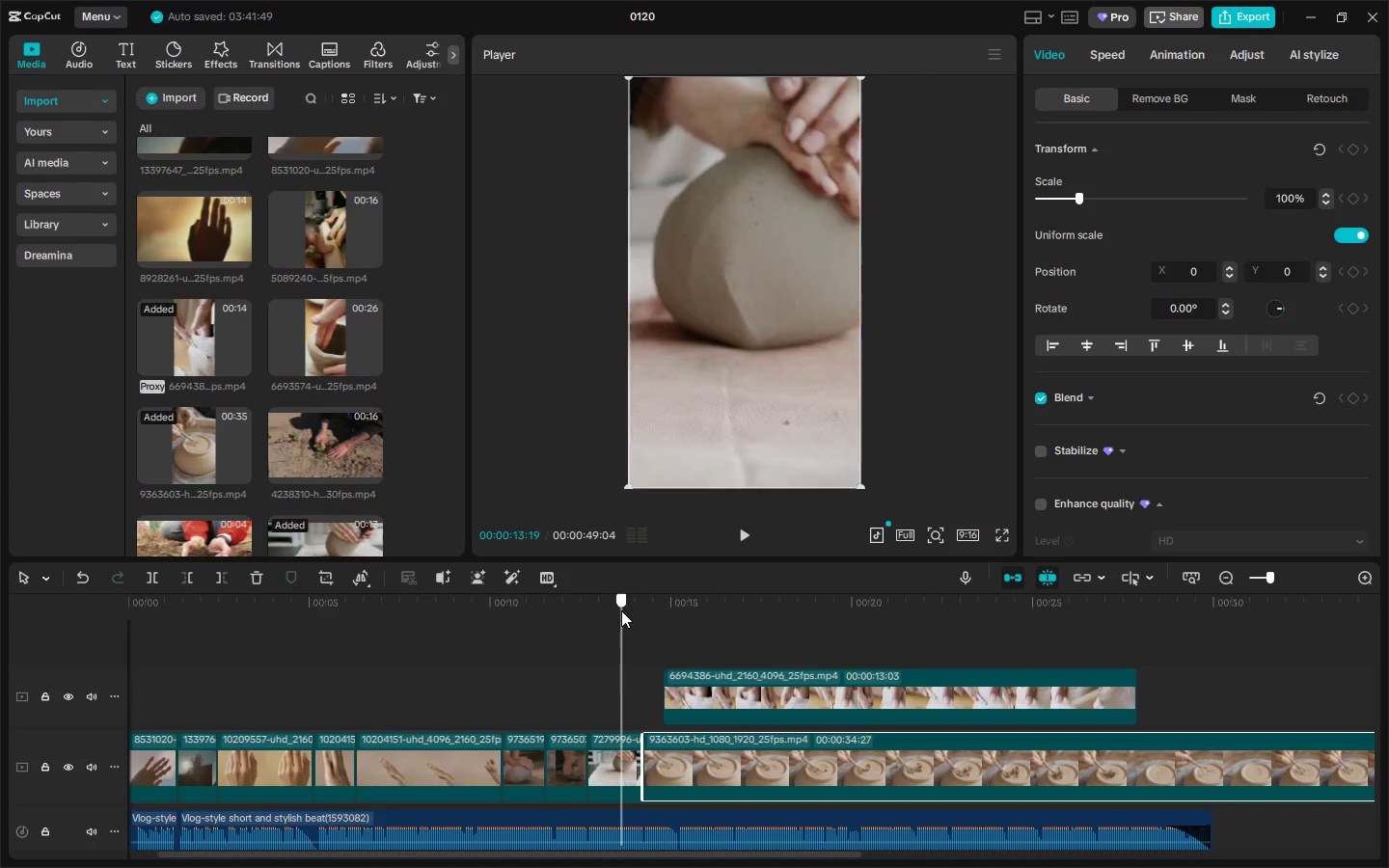 
key(Control+Space)
 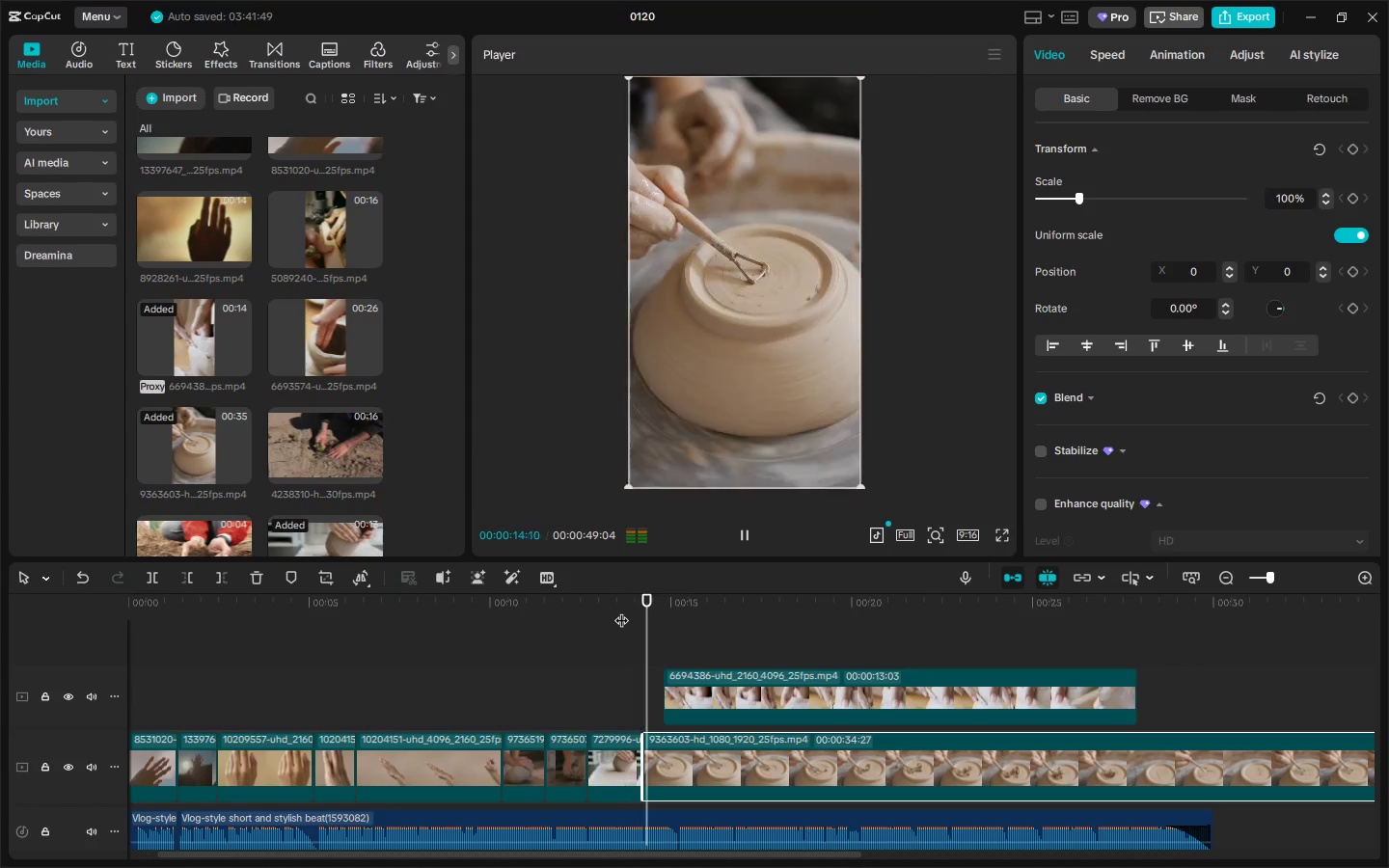 
key(Control+Space)
 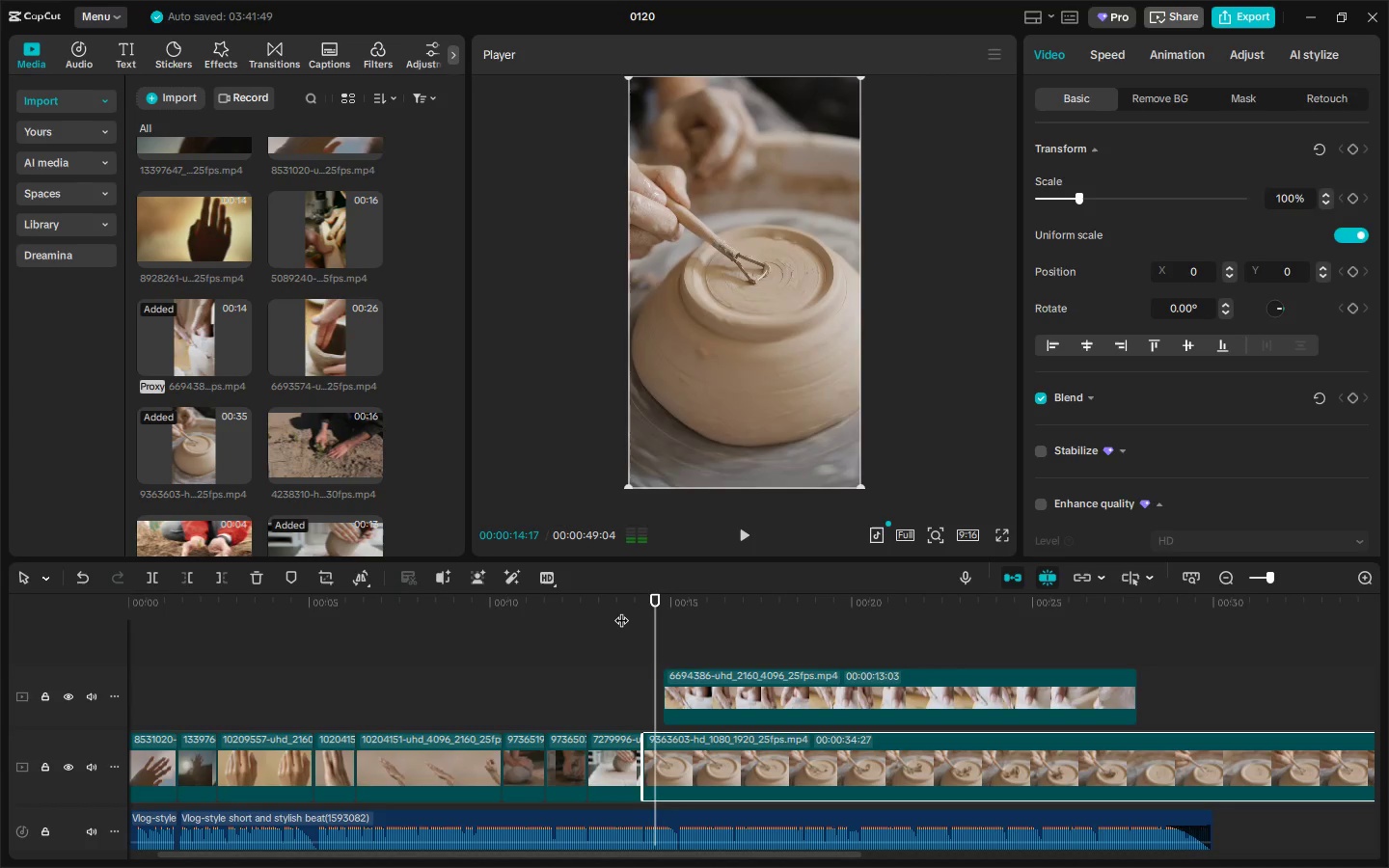 
key(Control+Space)
 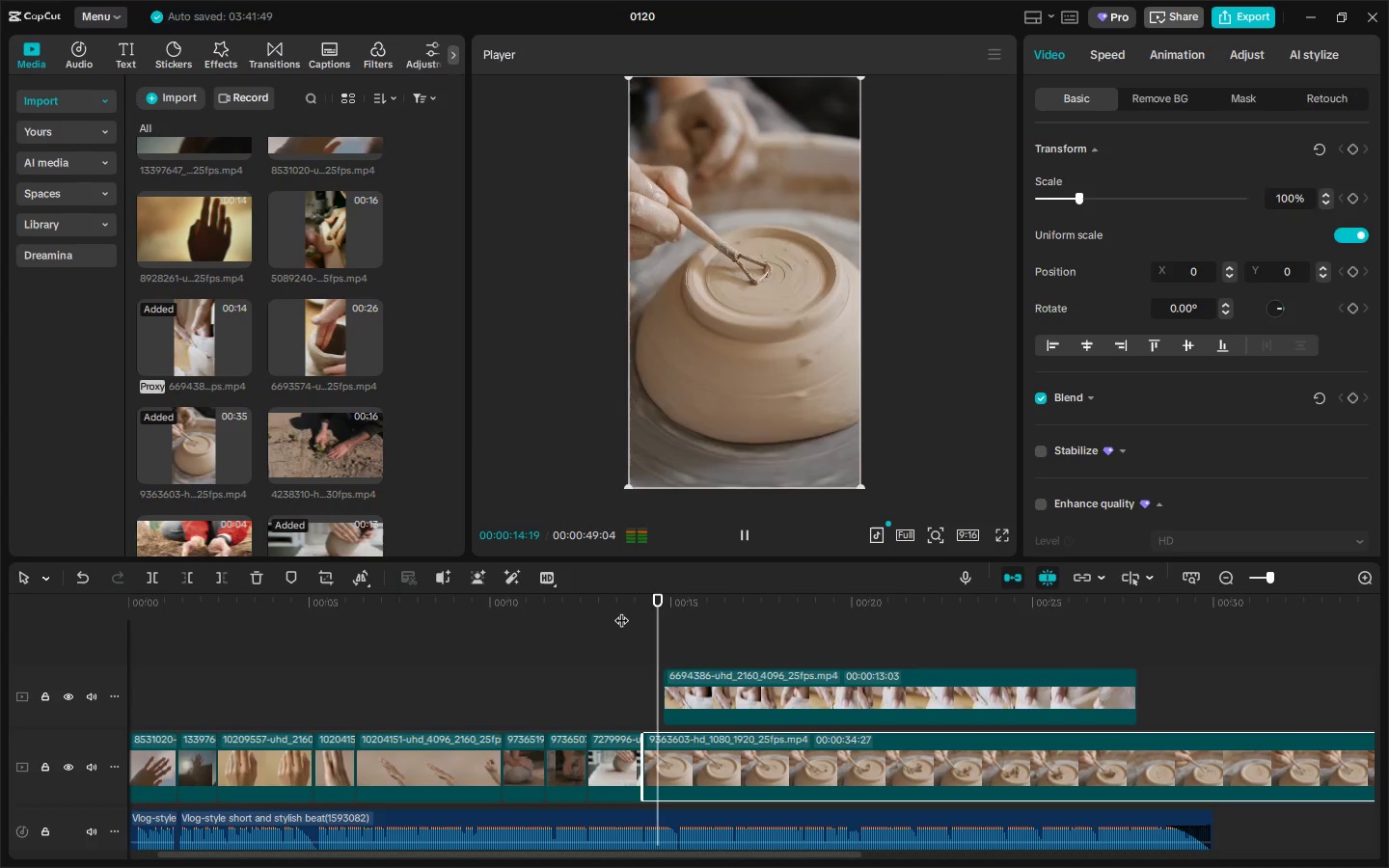 
key(Control+Space)
 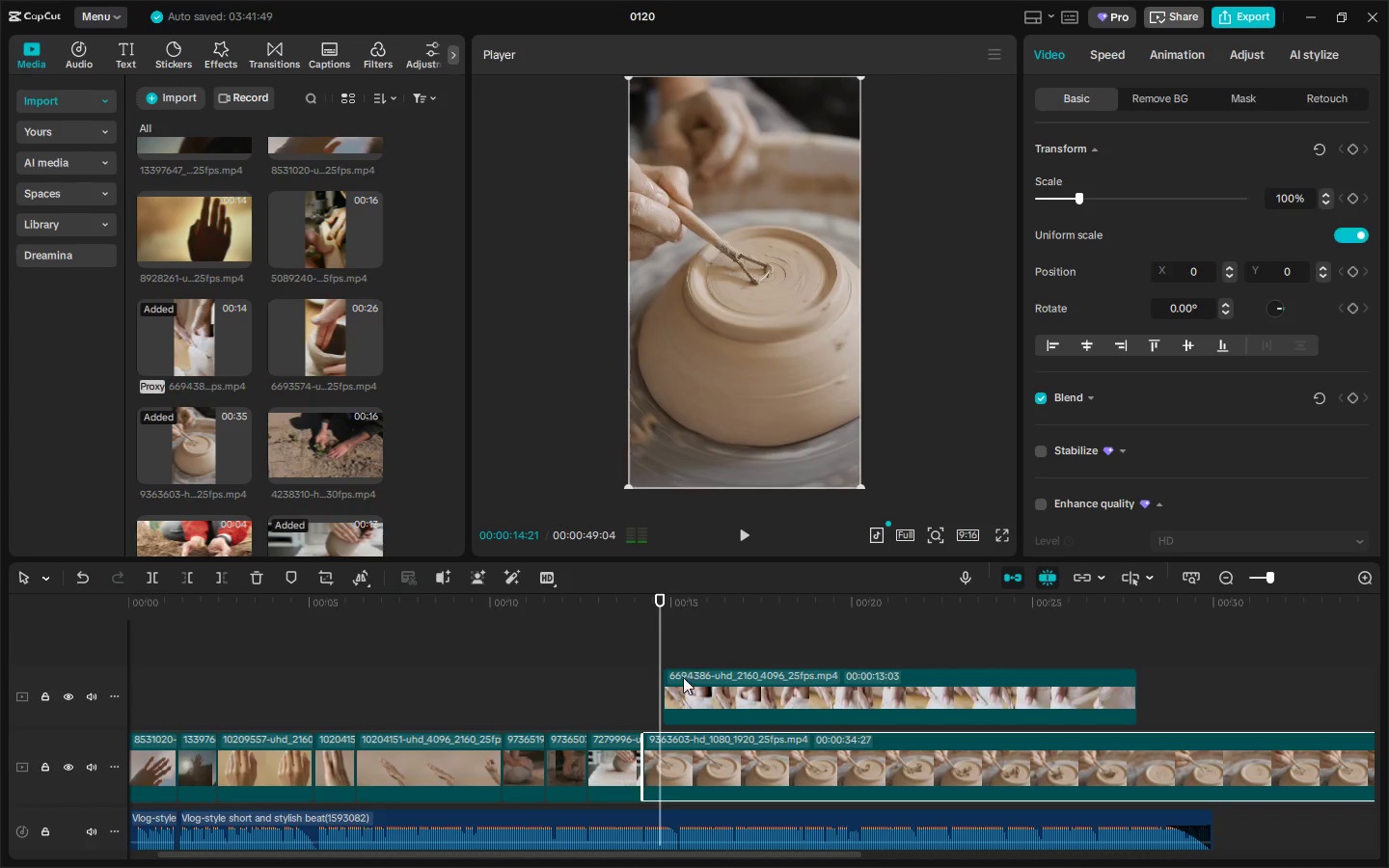 
left_click_drag(start_coordinate=[680, 683], to_coordinate=[675, 684])
 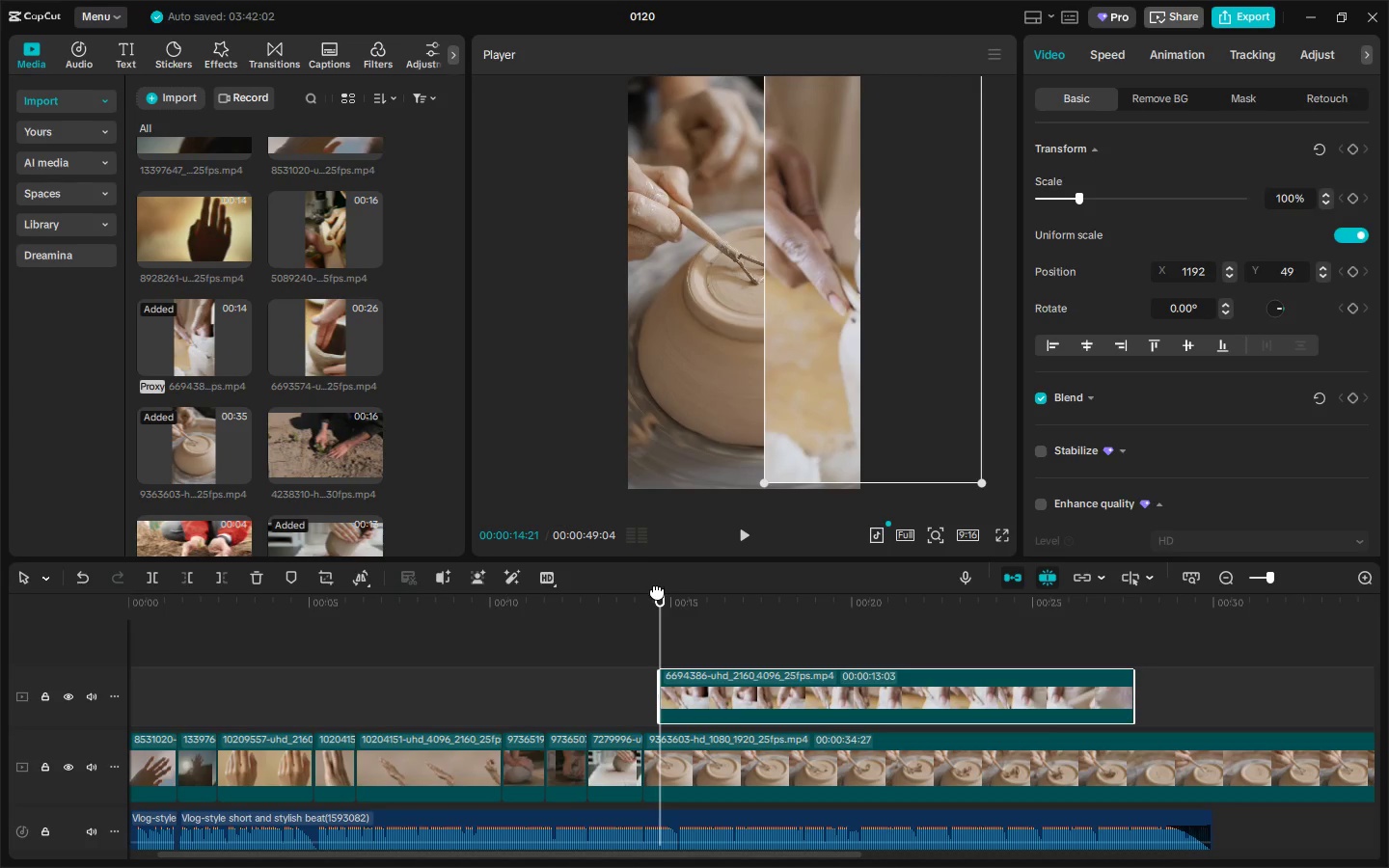 
left_click_drag(start_coordinate=[663, 595], to_coordinate=[657, 598])
 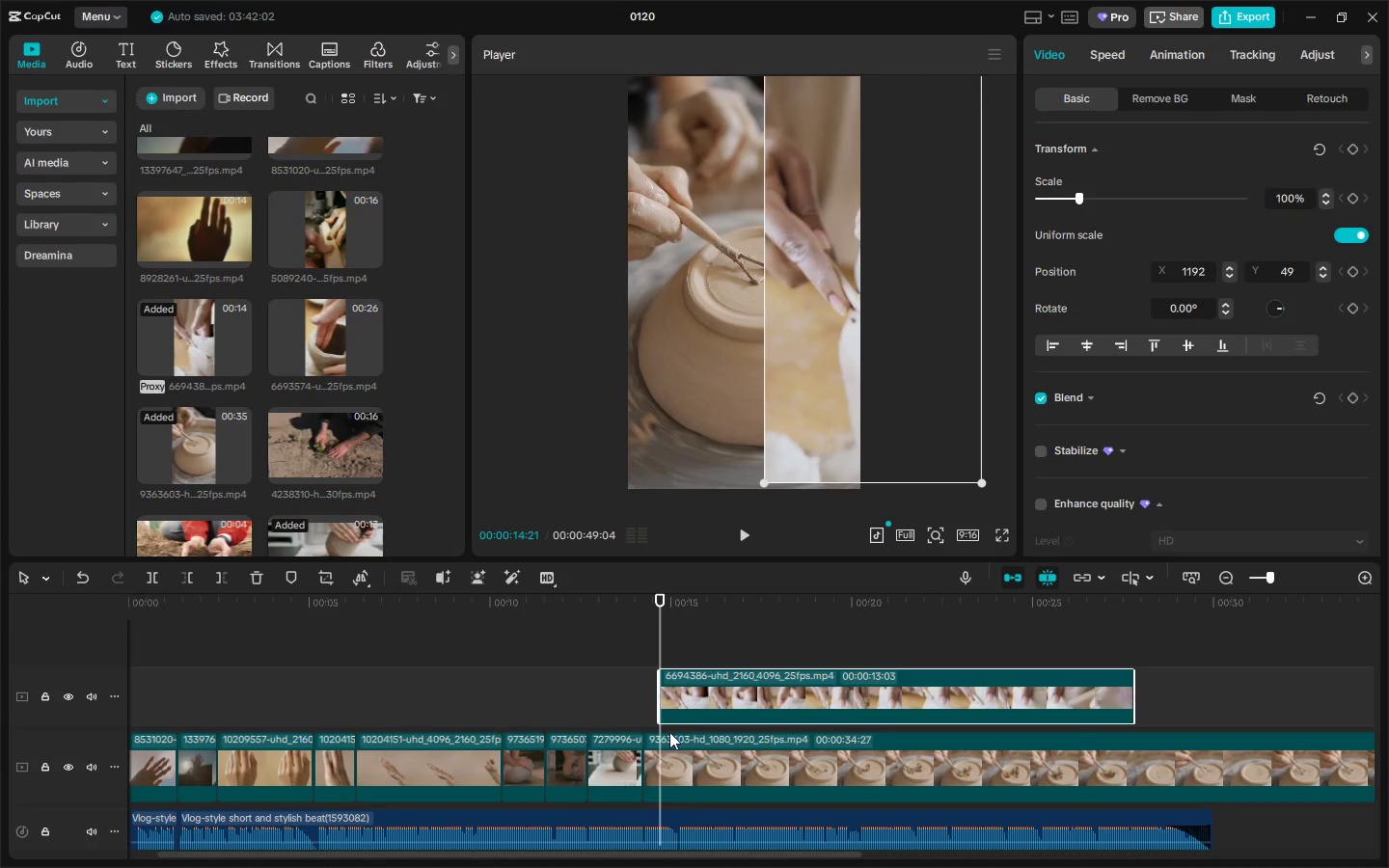 
key(Control+ControlLeft)
 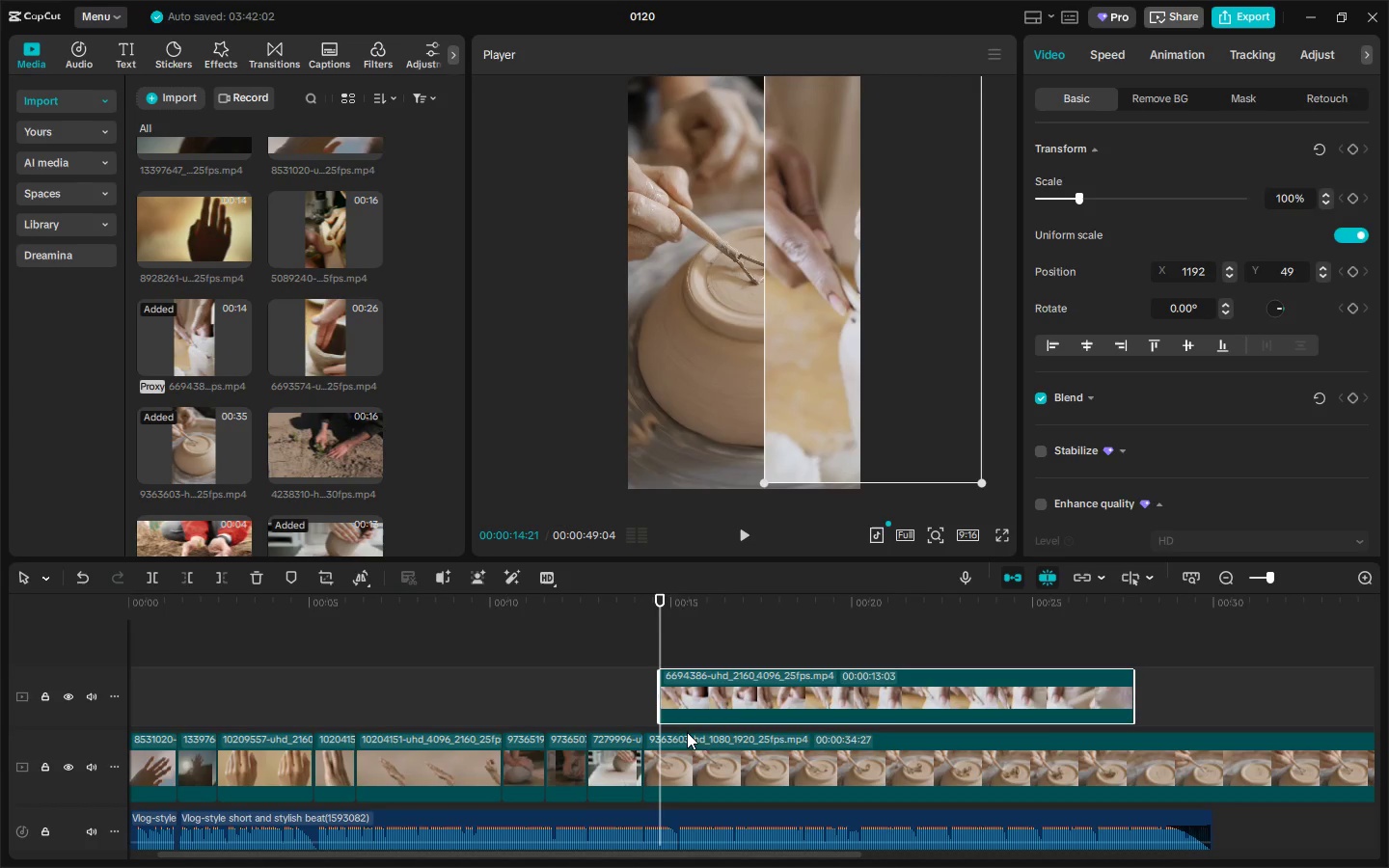 
key(Control+B)
 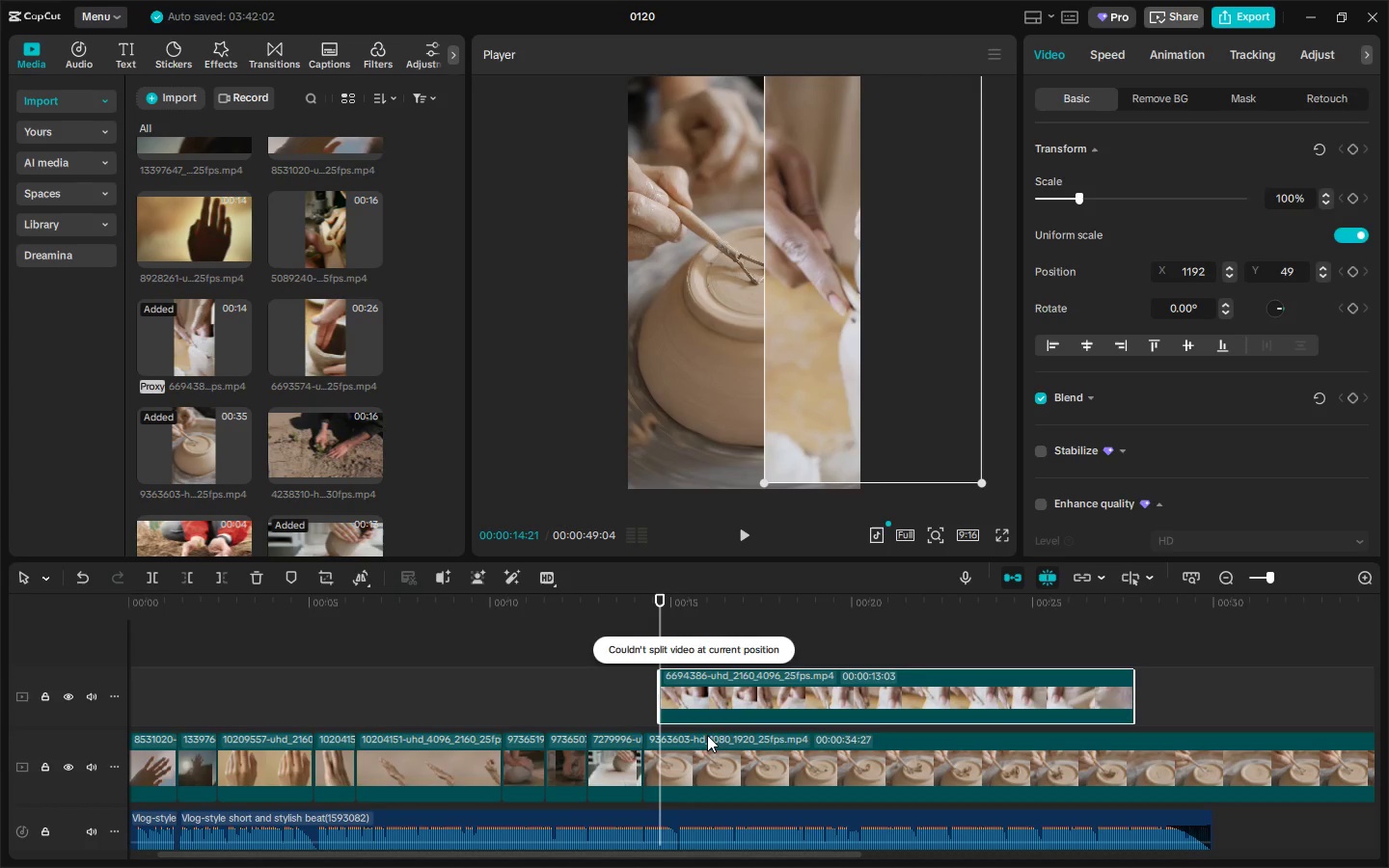 
left_click([683, 751])
 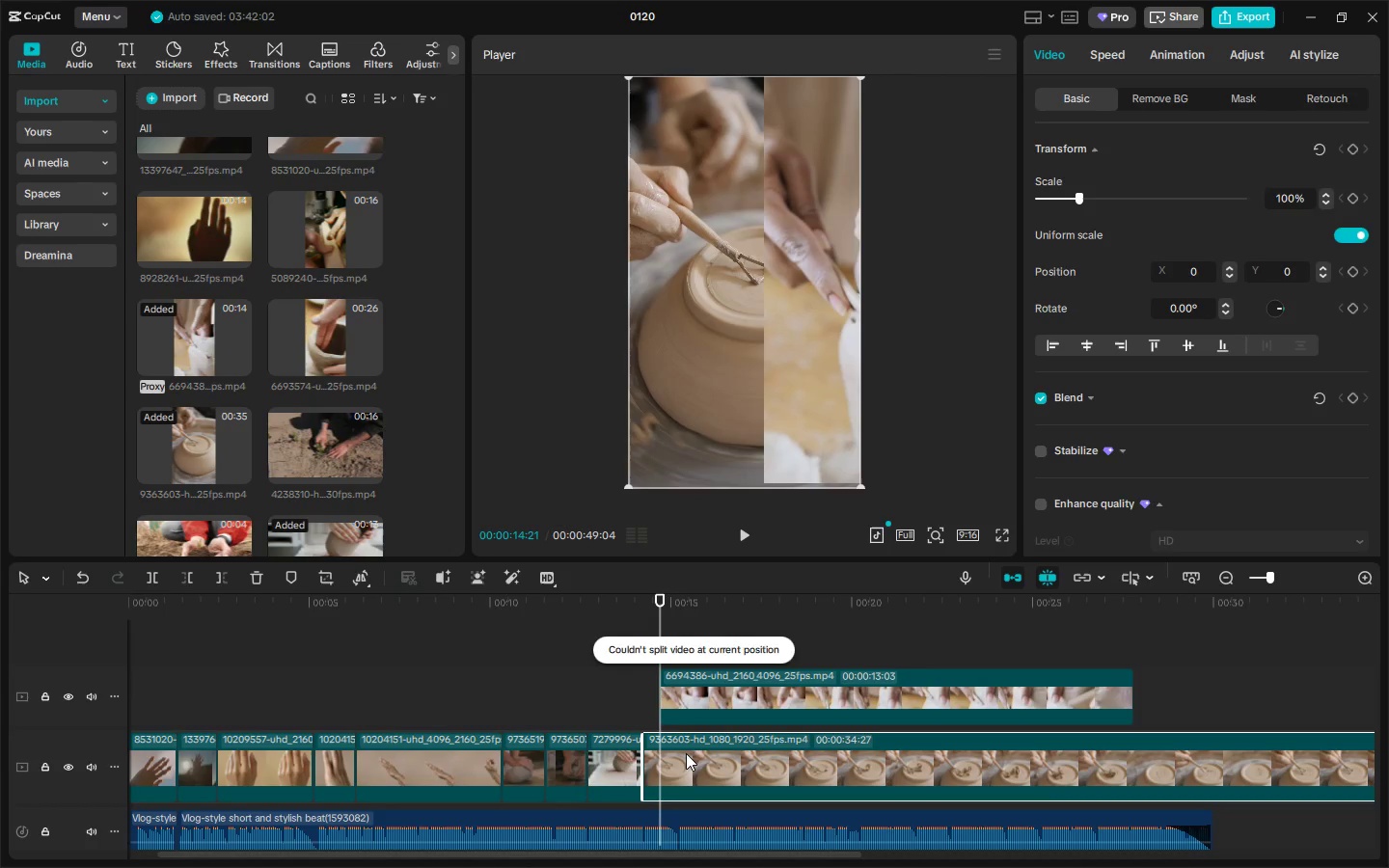 
key(Control+ControlLeft)
 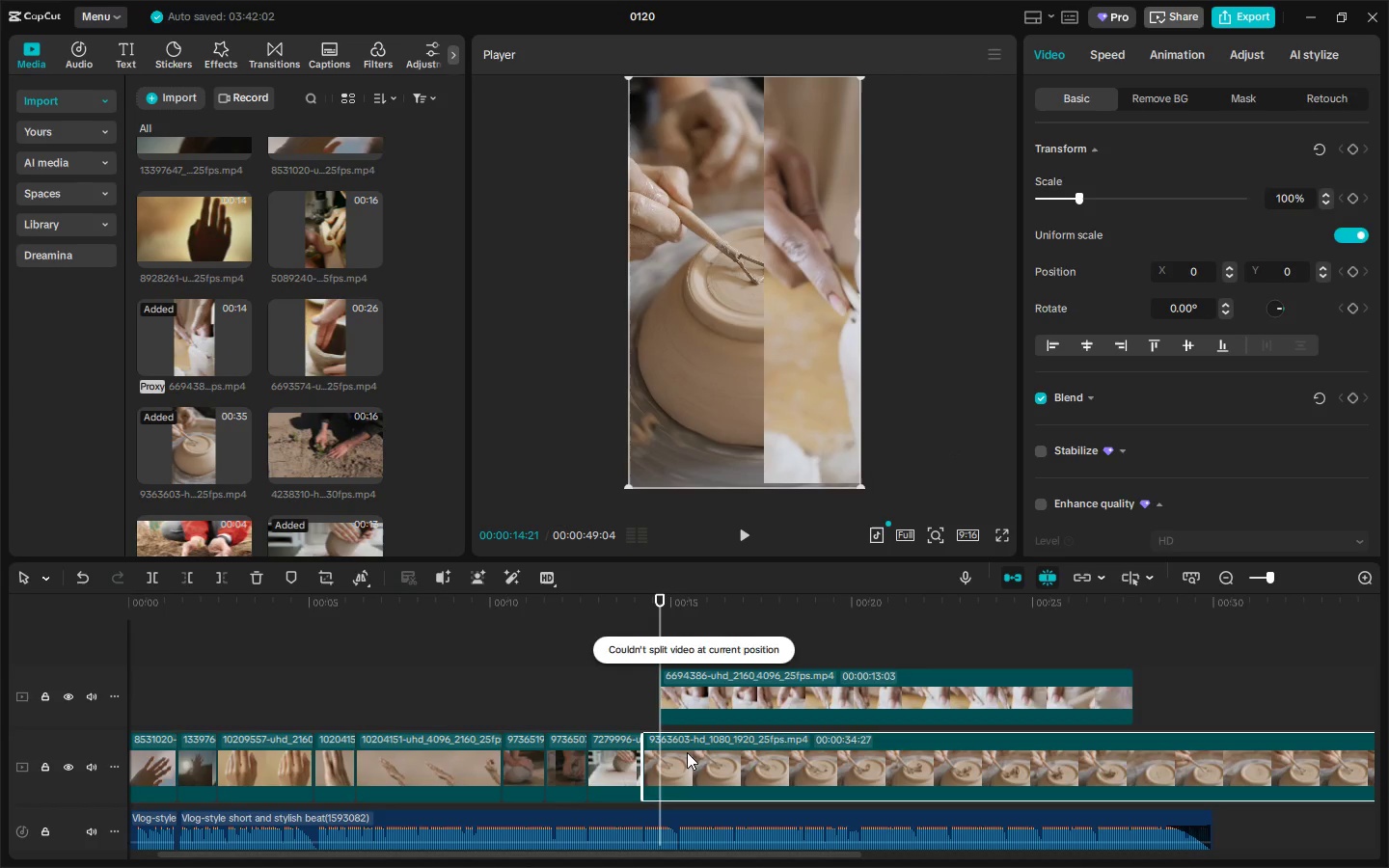 
key(Control+B)
 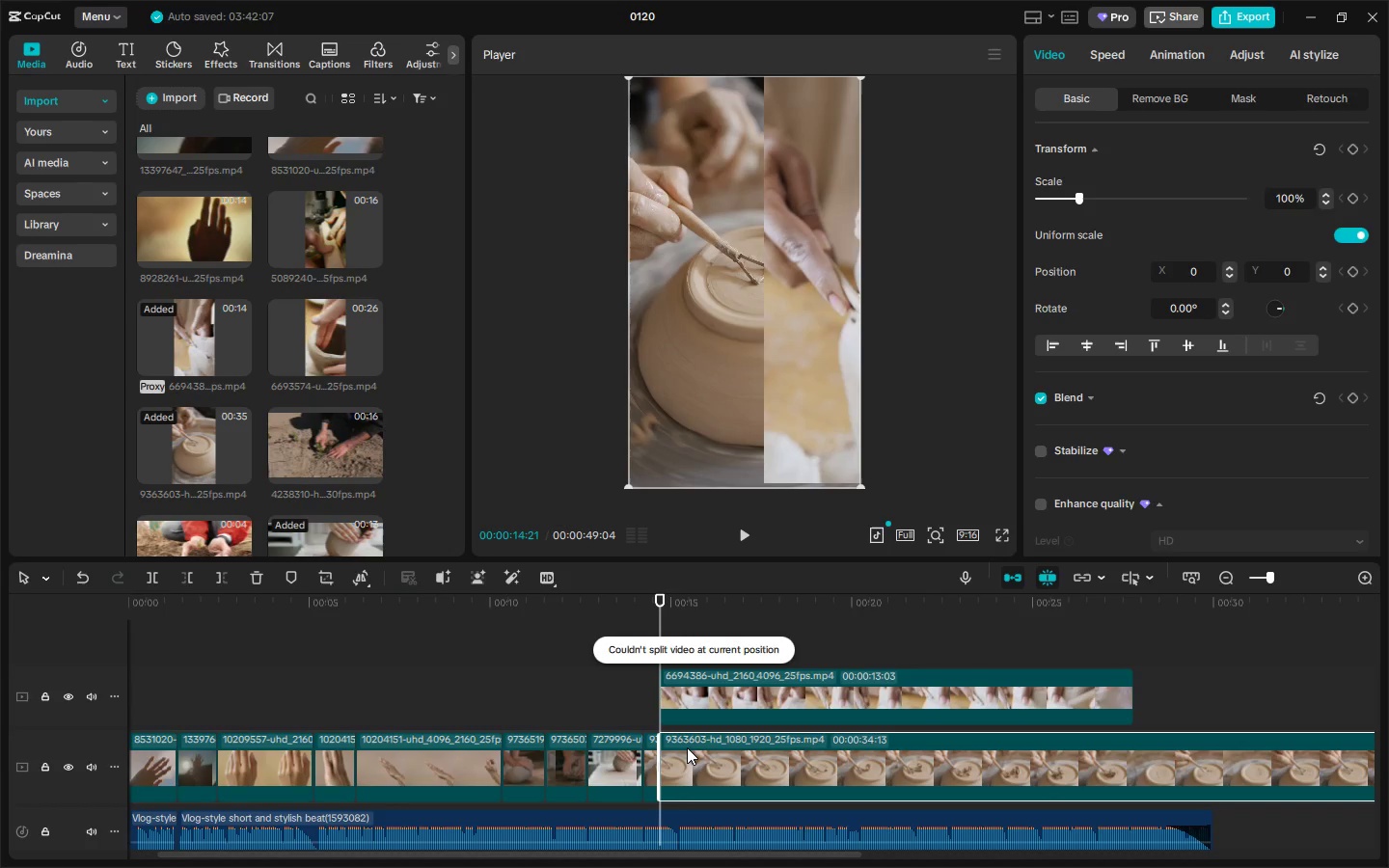 
left_click([687, 747])
 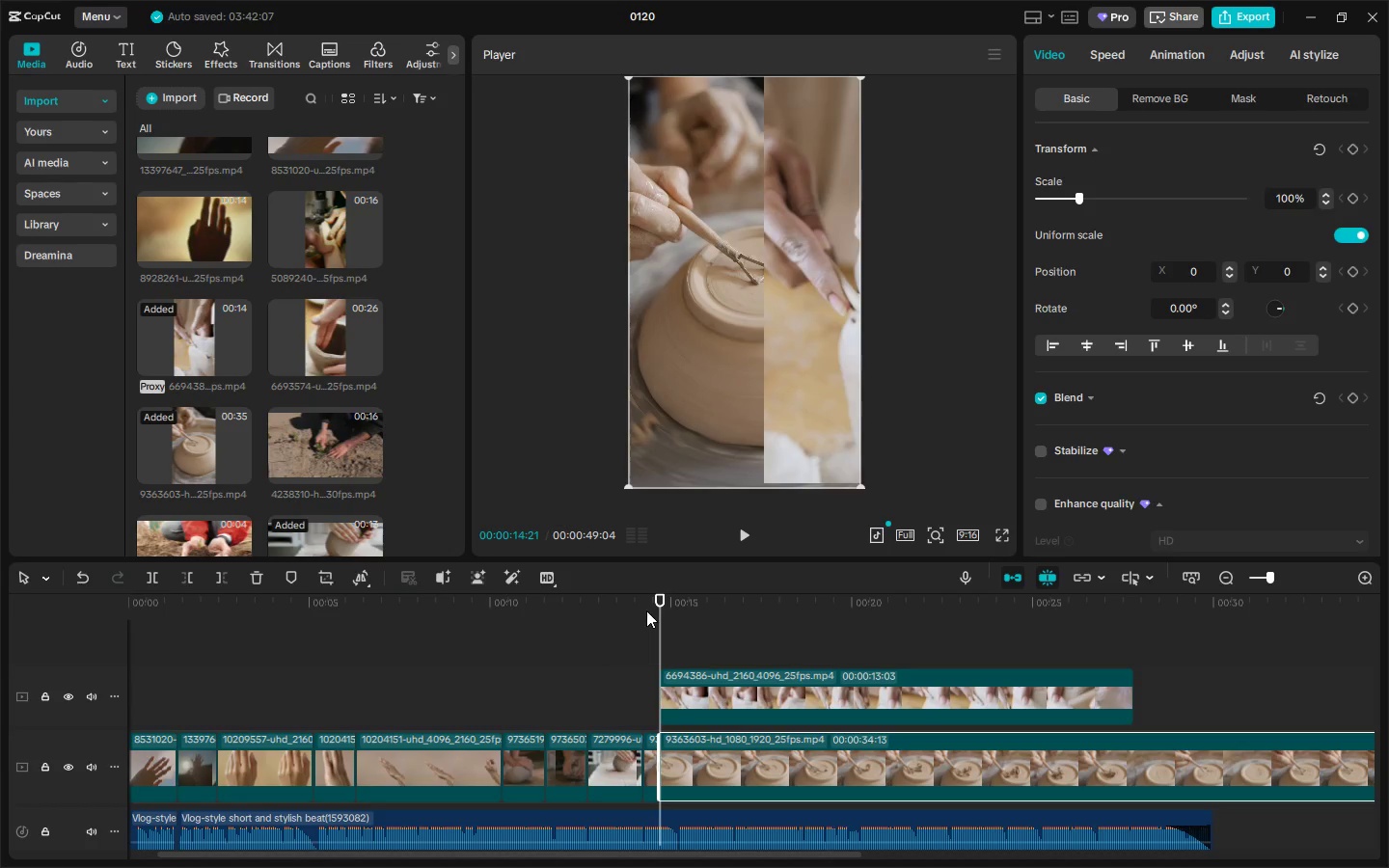 
key(Space)
 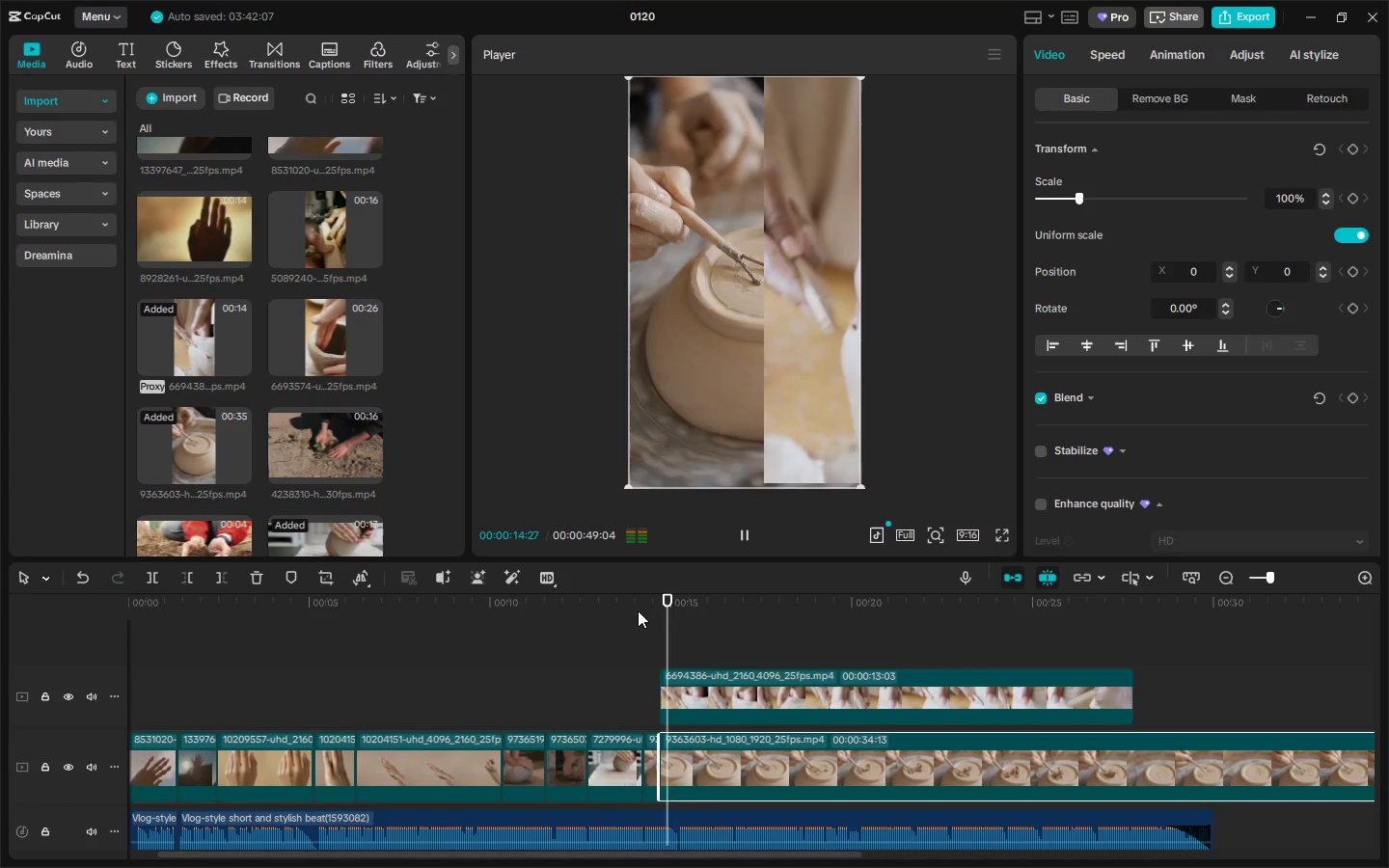 
key(Space)
 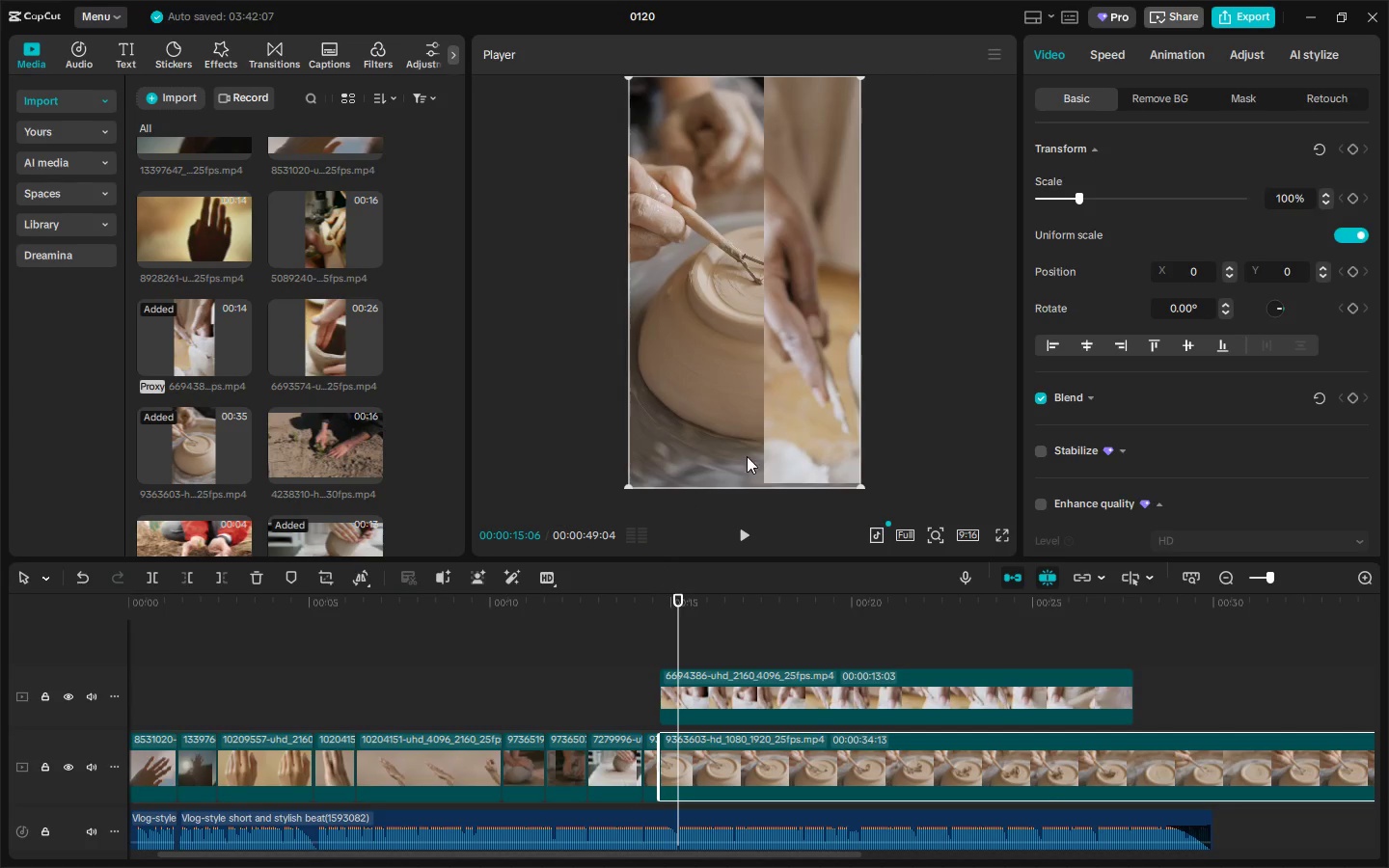 
left_click([806, 420])
 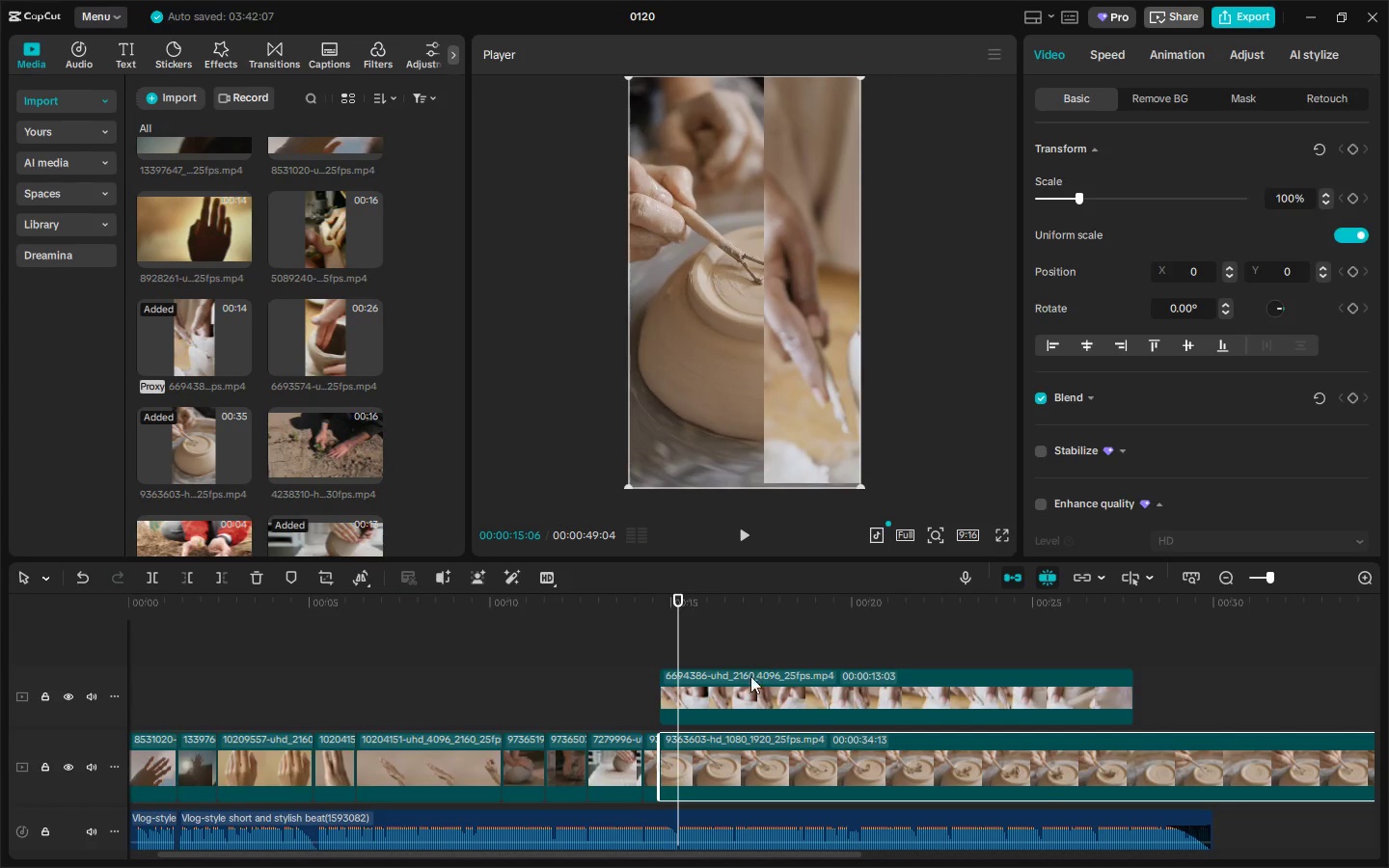 
left_click([744, 690])
 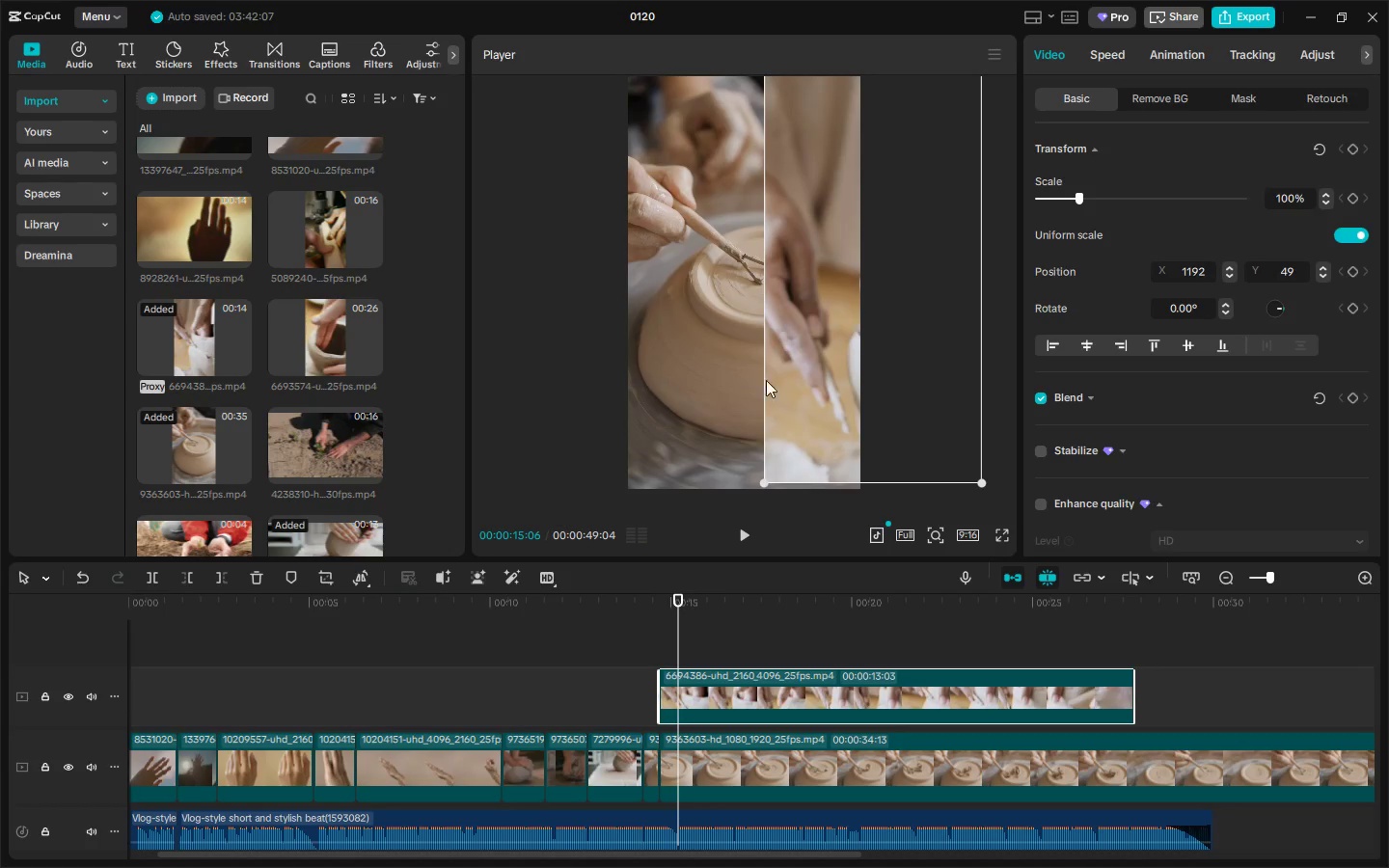 
left_click_drag(start_coordinate=[810, 364], to_coordinate=[807, 369])
 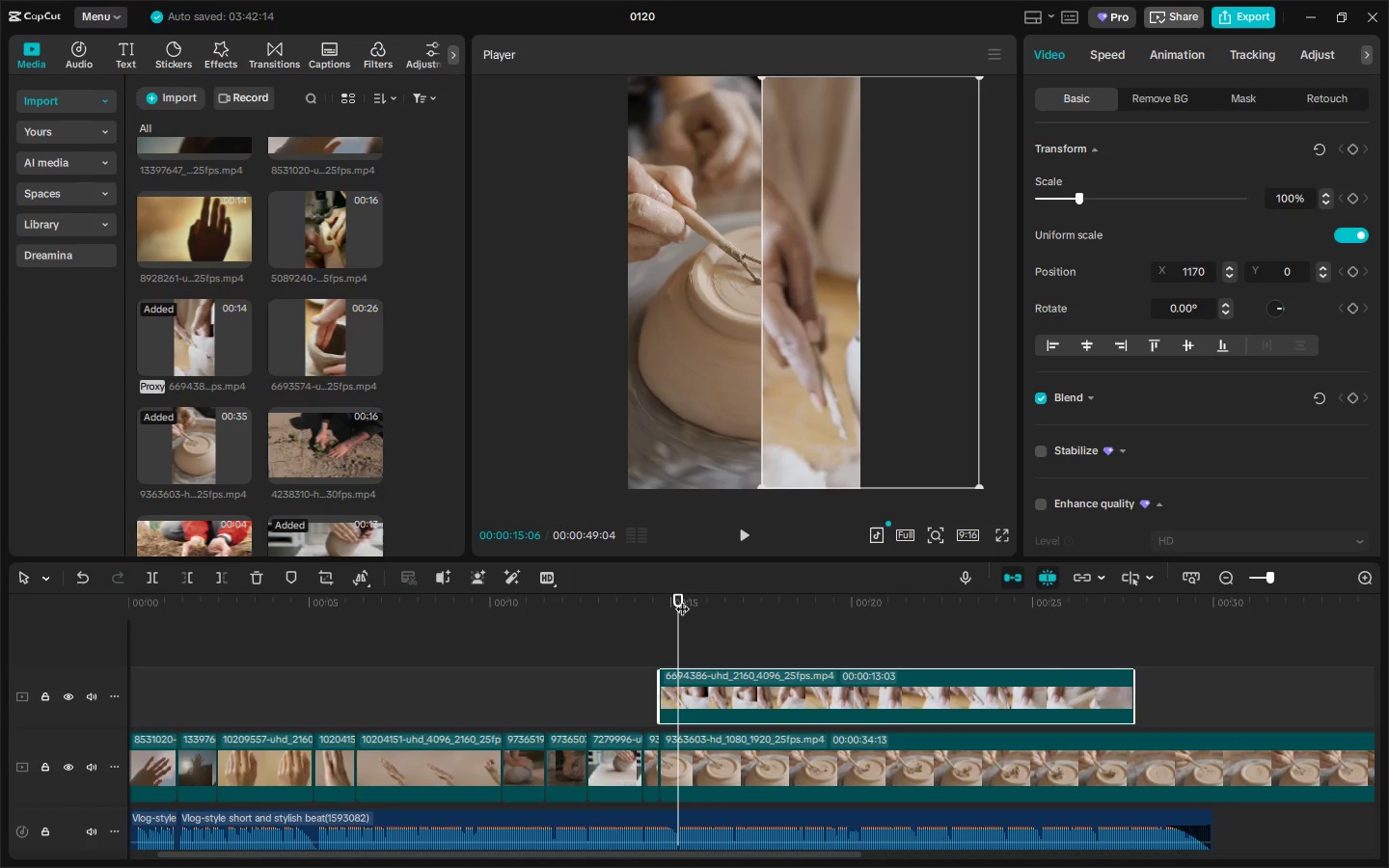 
left_click_drag(start_coordinate=[678, 602], to_coordinate=[649, 604])
 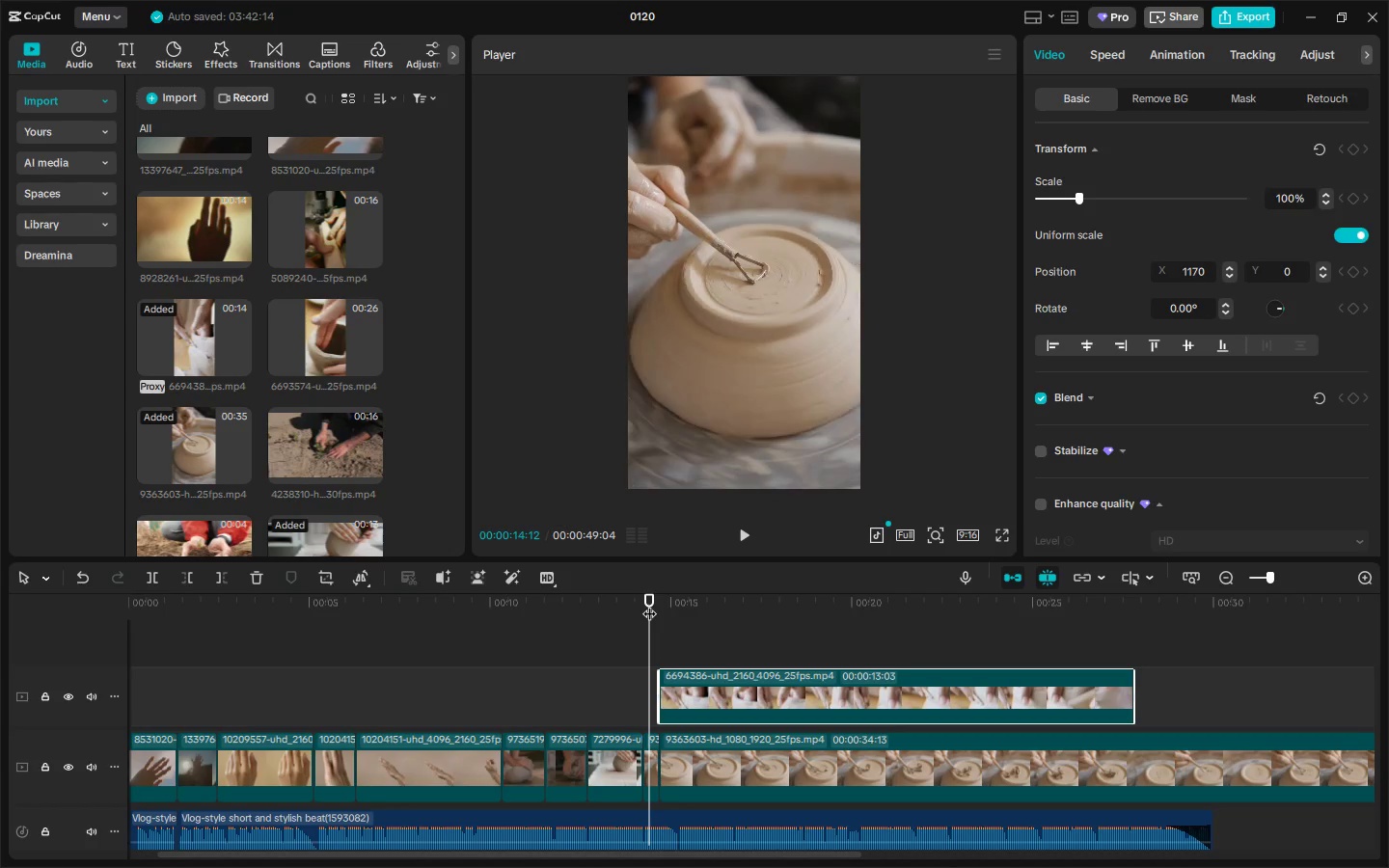 
key(Space)
 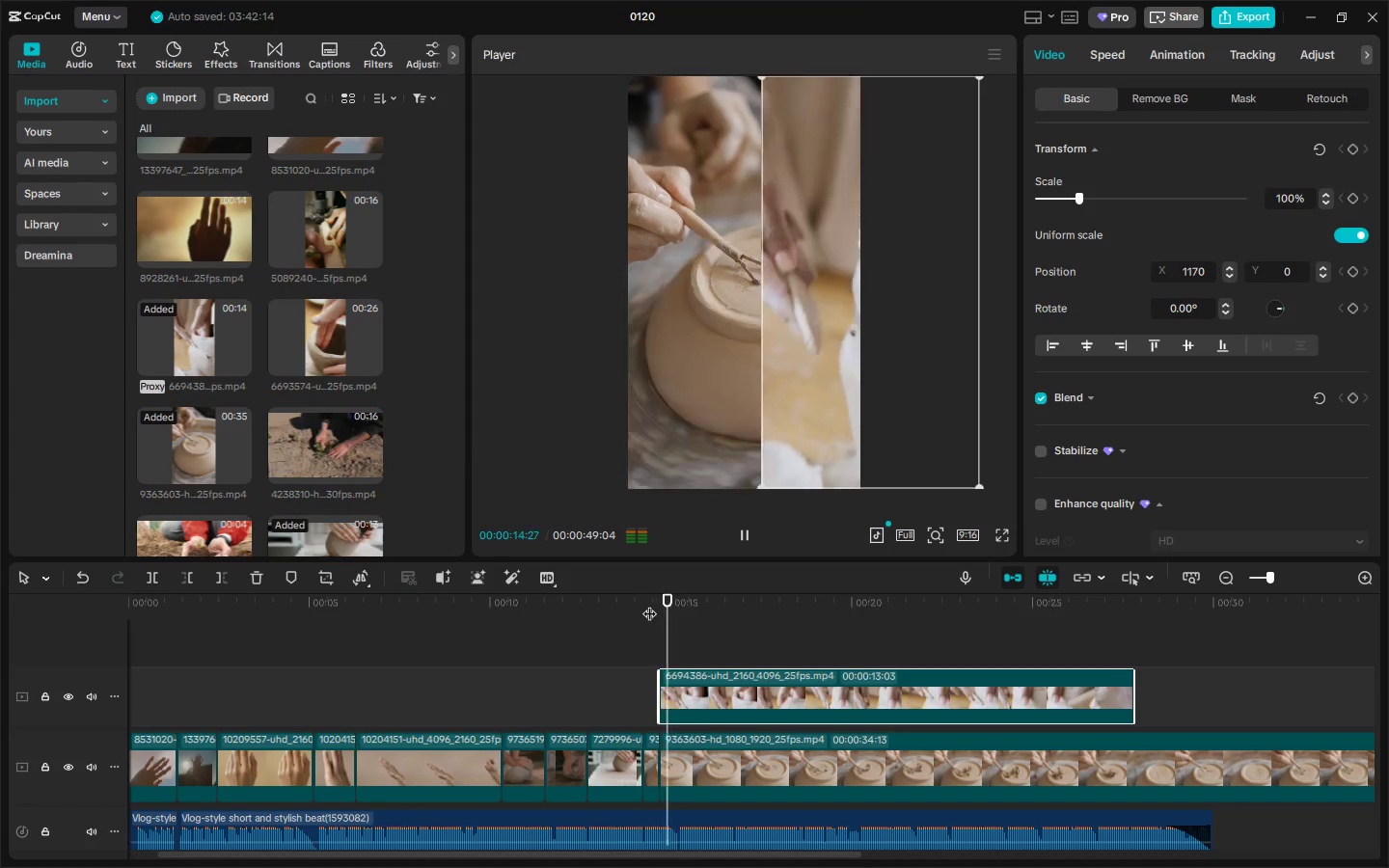 
key(Space)
 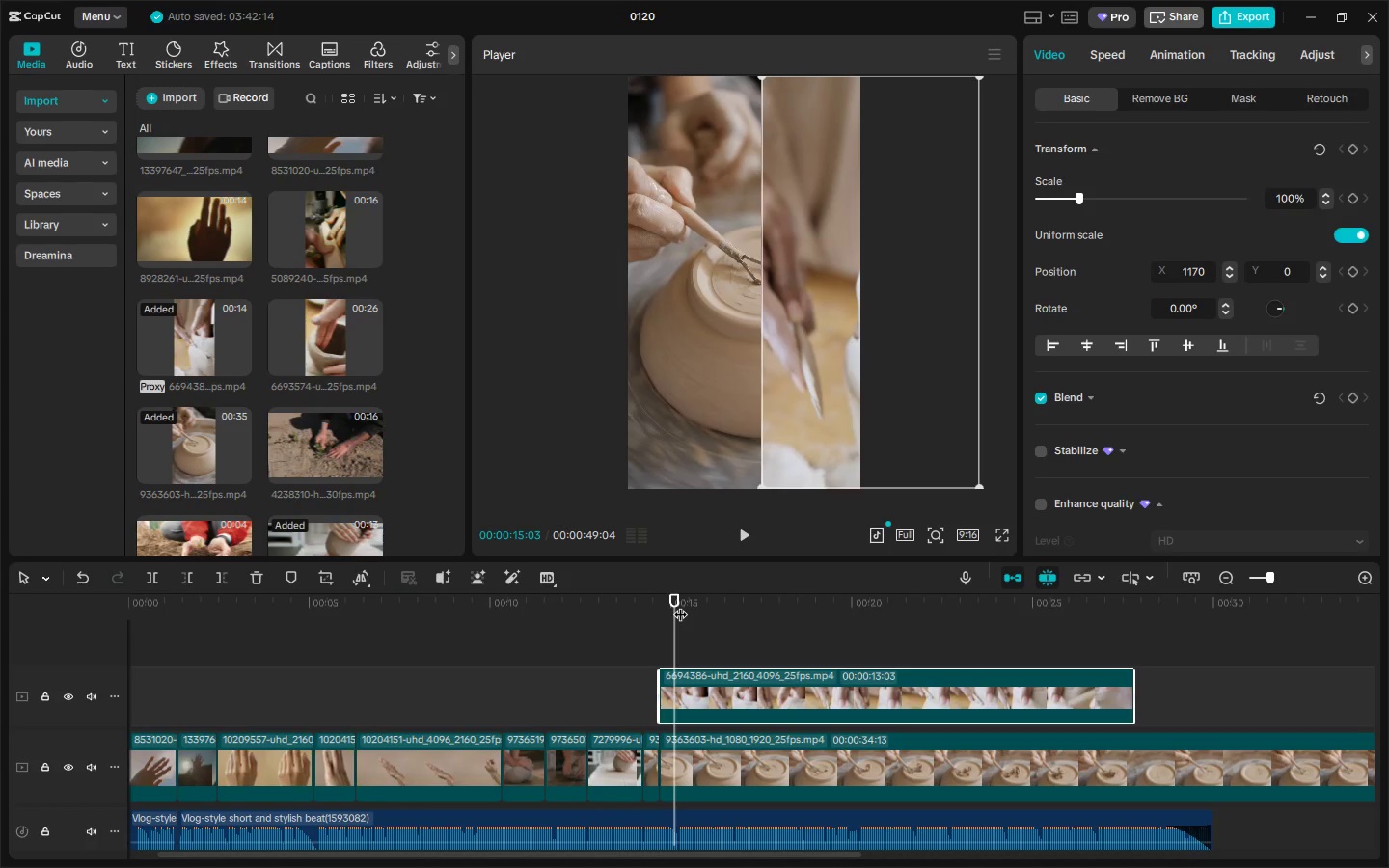 
key(Space)
 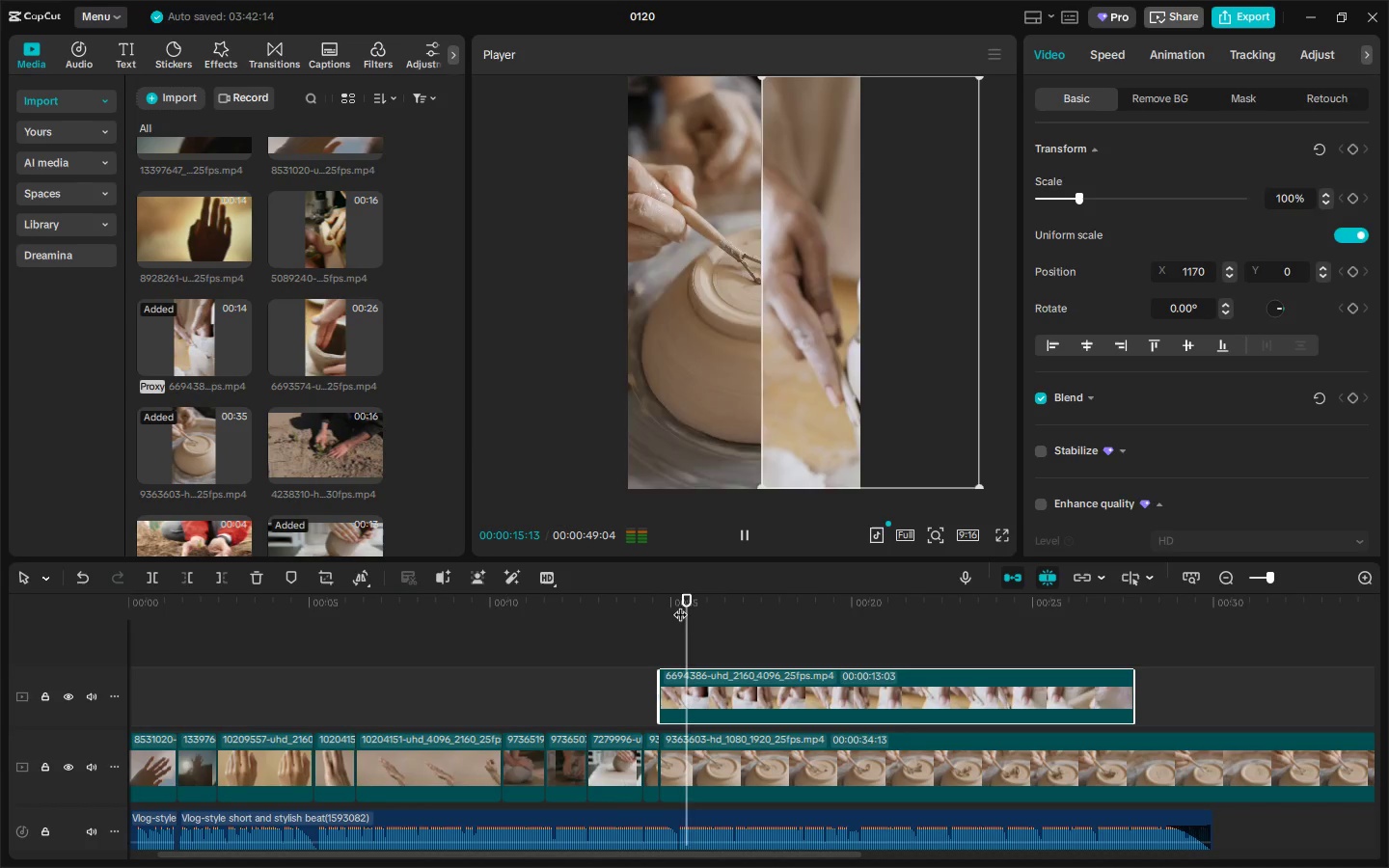 
key(Space)
 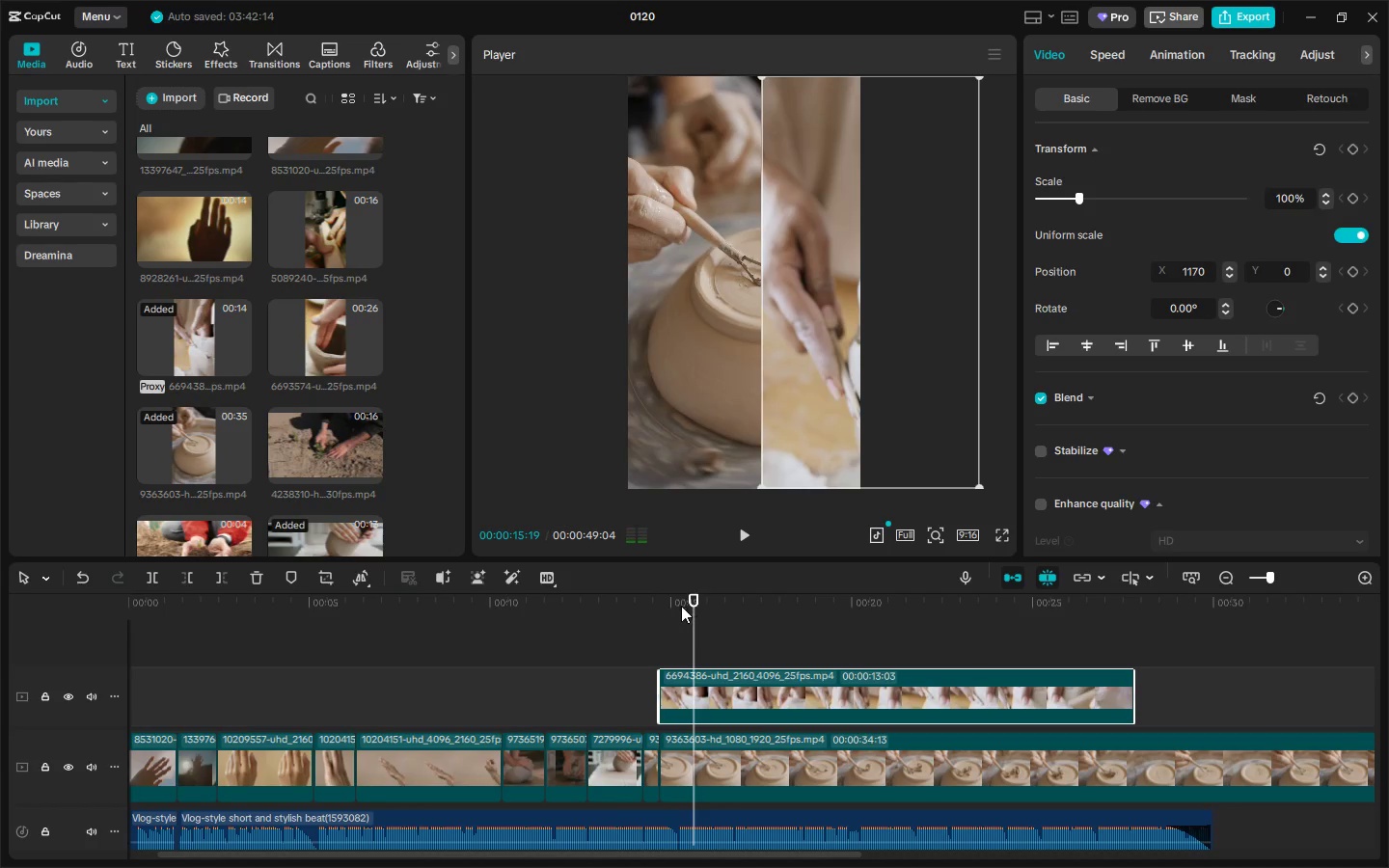 
left_click_drag(start_coordinate=[657, 602], to_coordinate=[638, 604])
 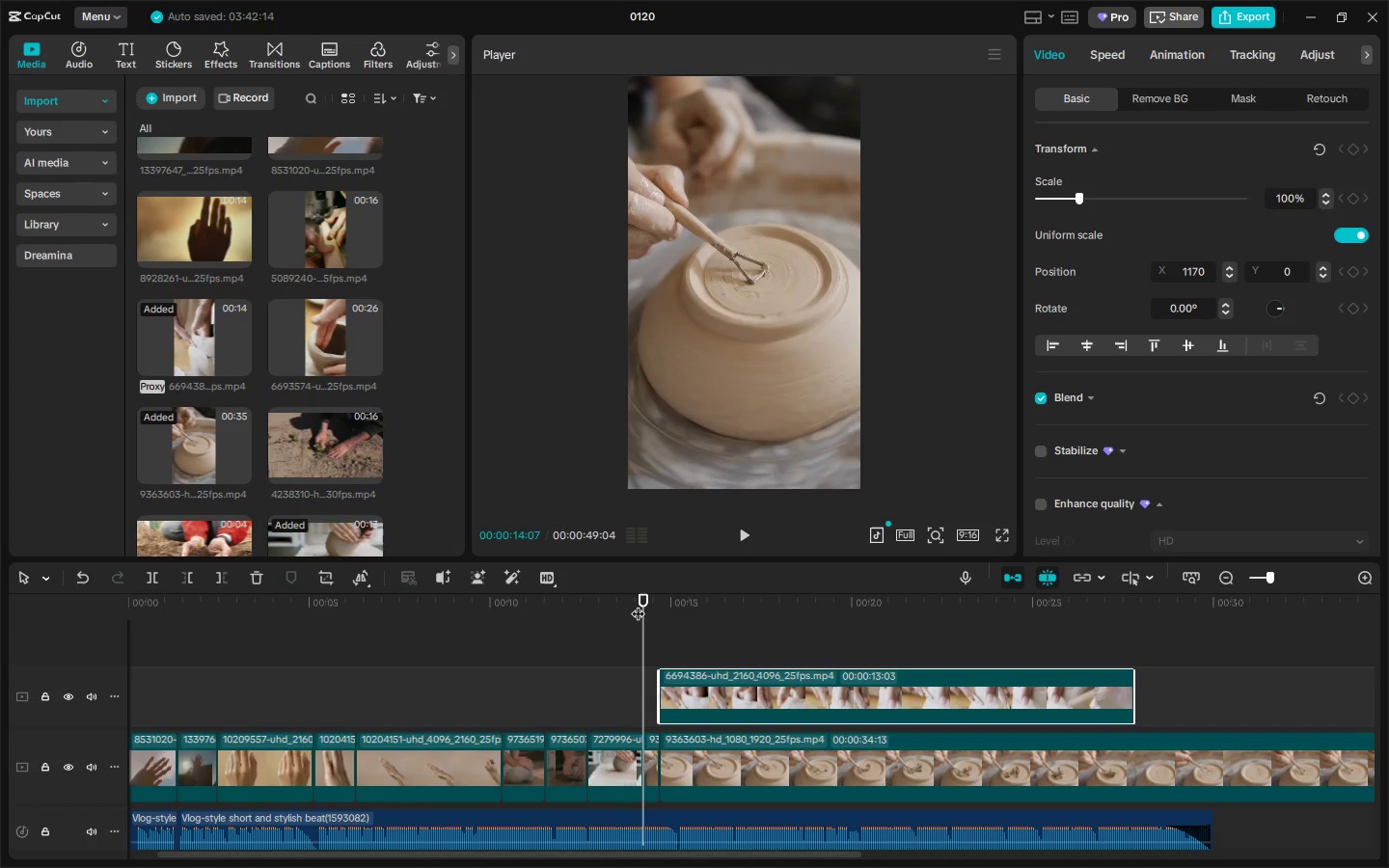 
key(Space)
 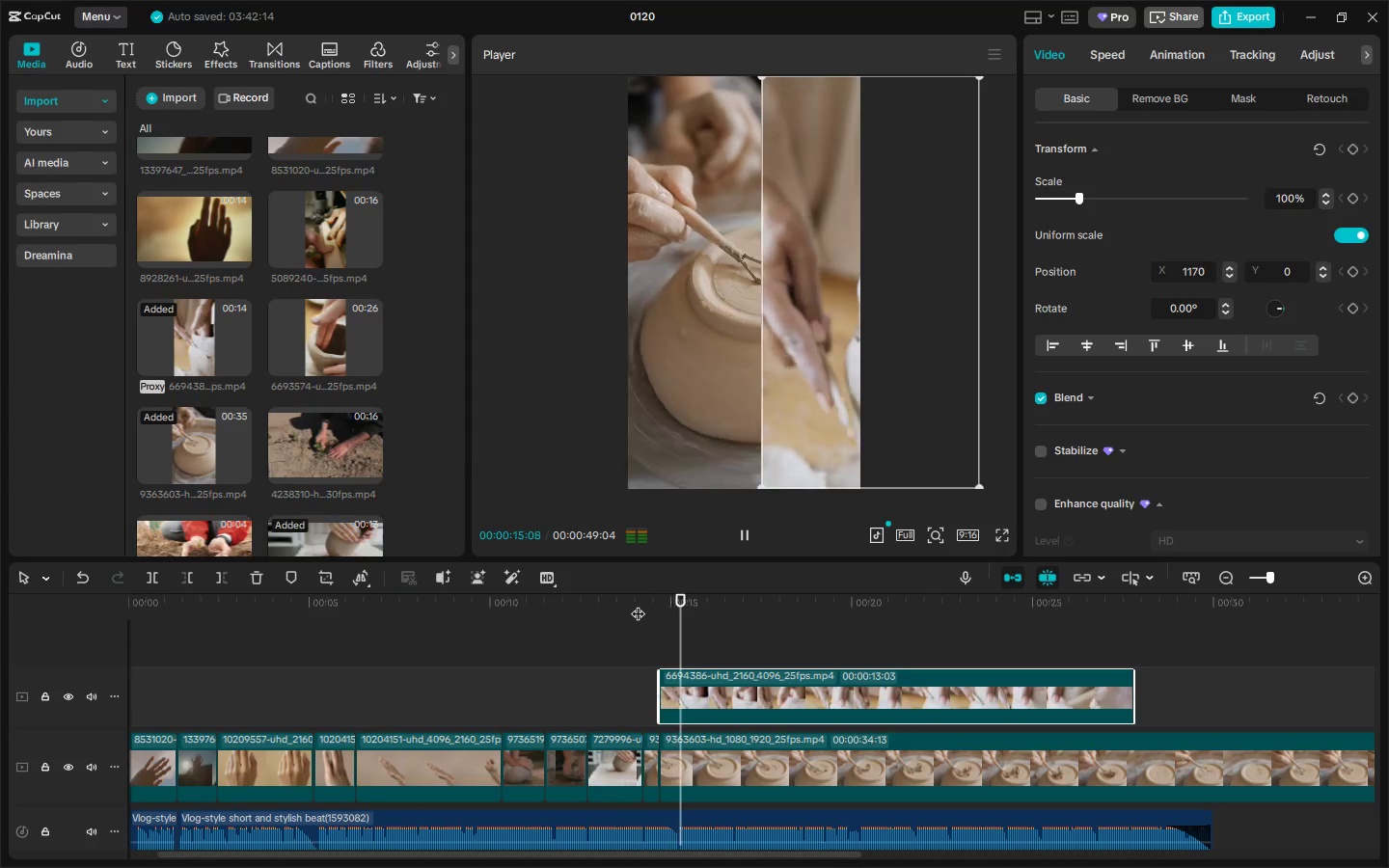 
key(Space)
 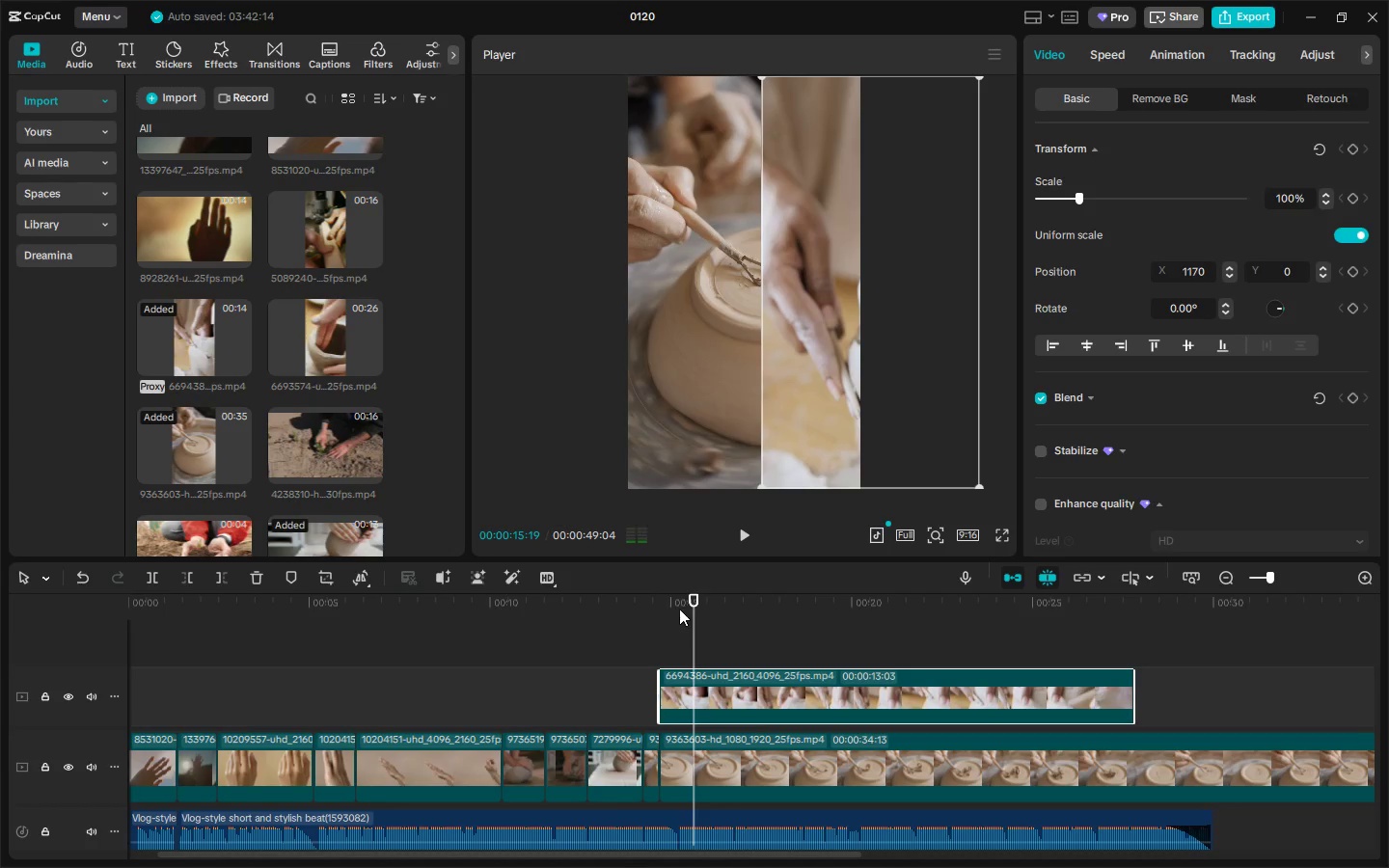 
left_click_drag(start_coordinate=[685, 608], to_coordinate=[624, 611])
 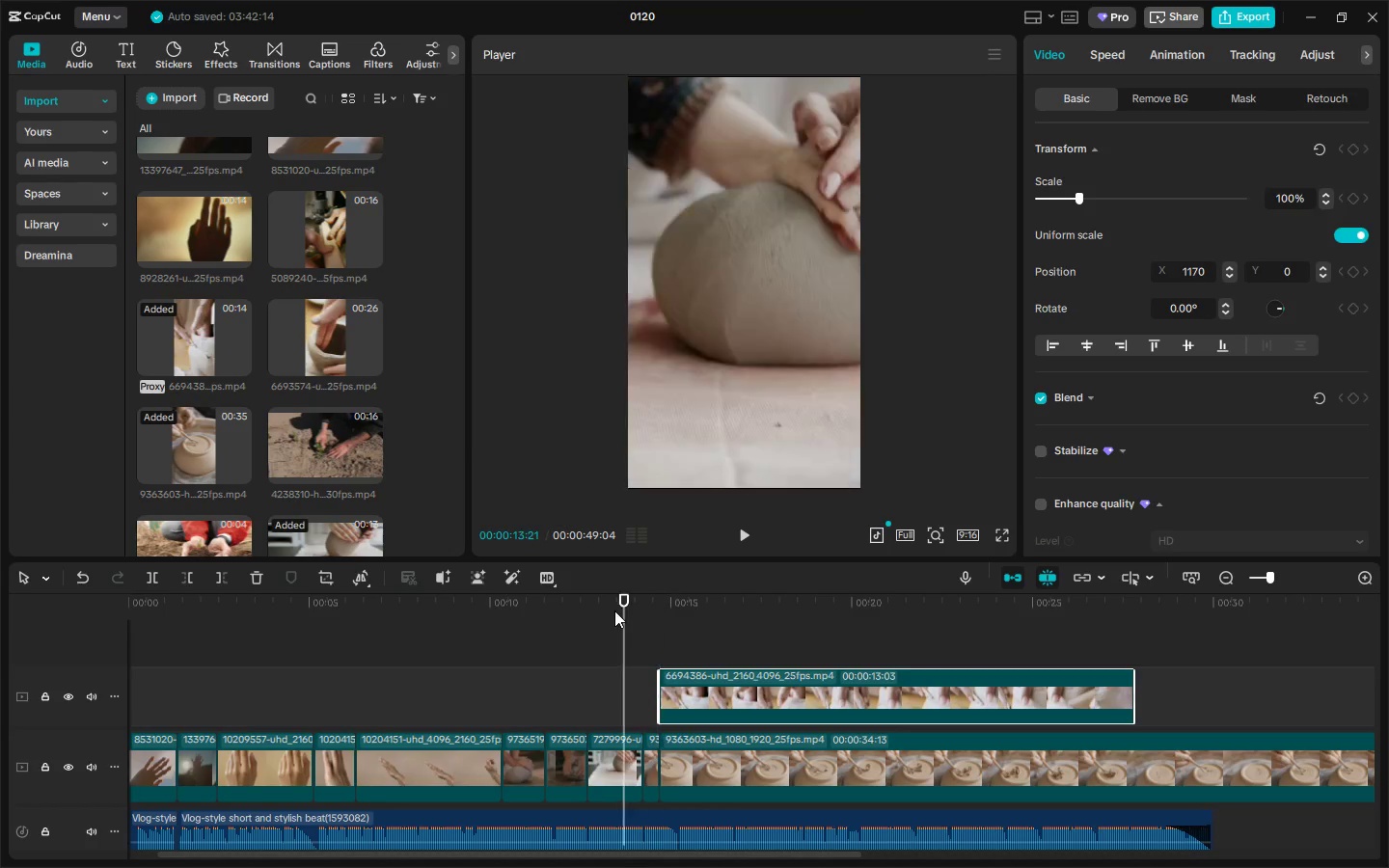 
key(Space)
 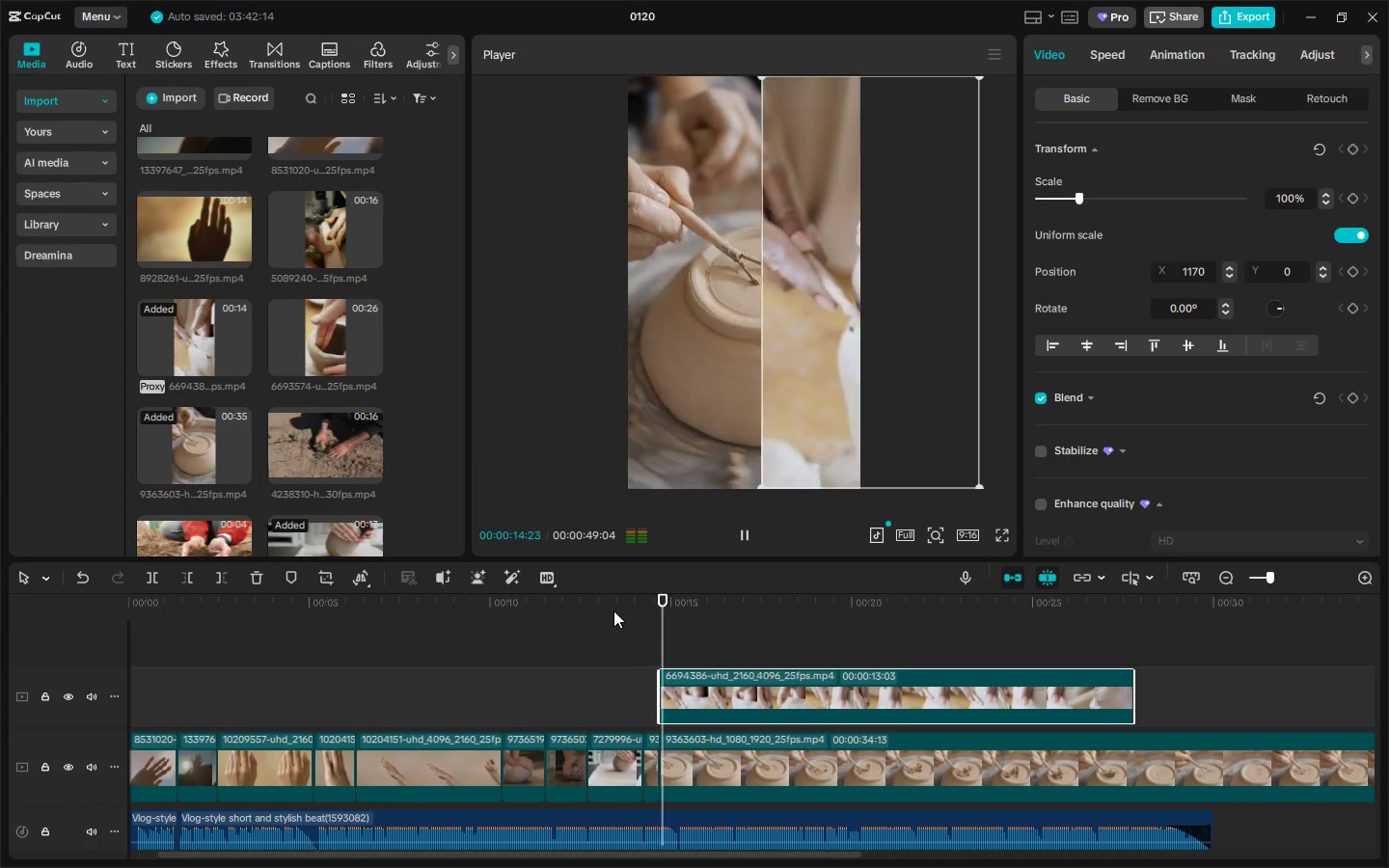 
key(Space)
 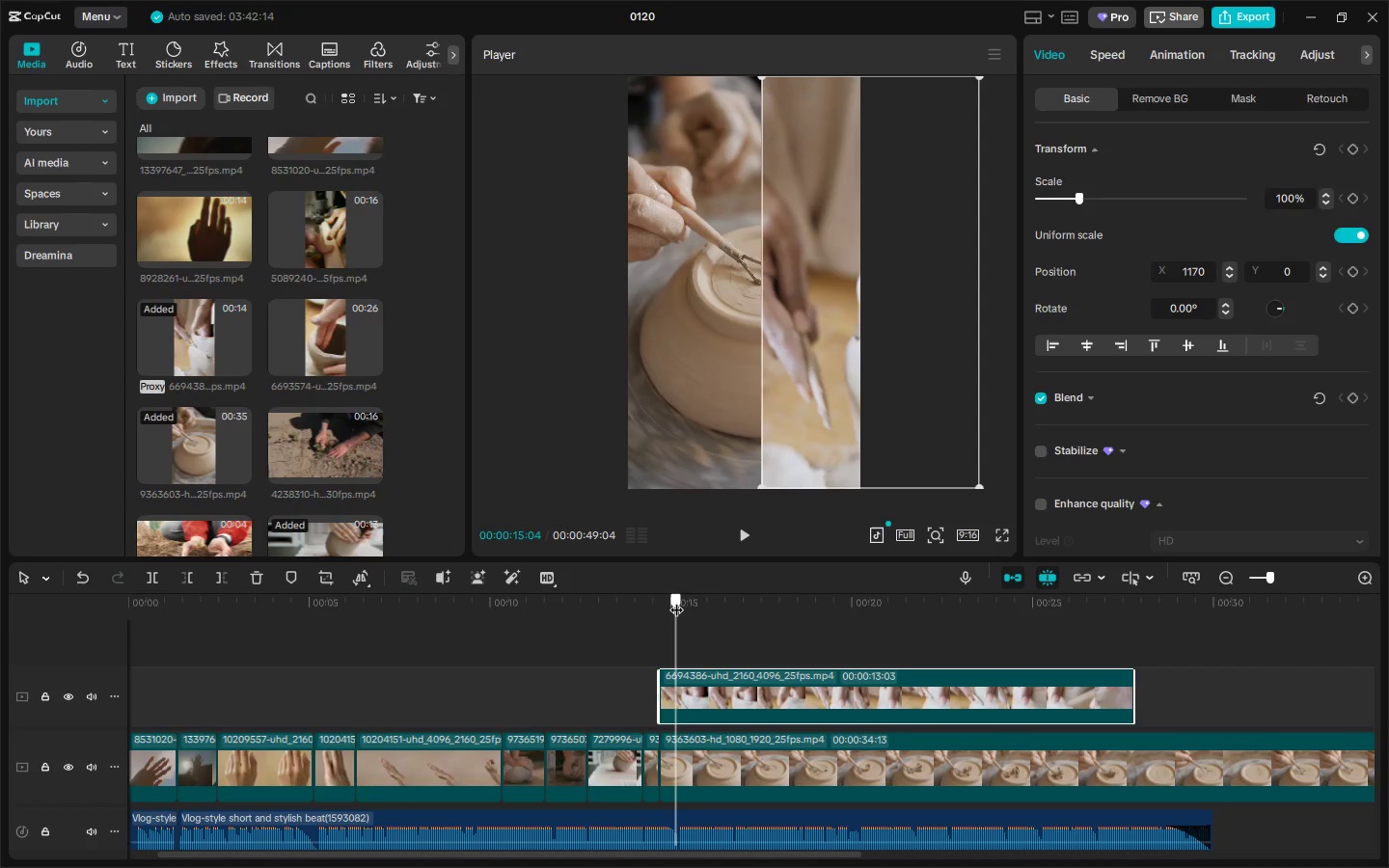 
key(Control+B)
 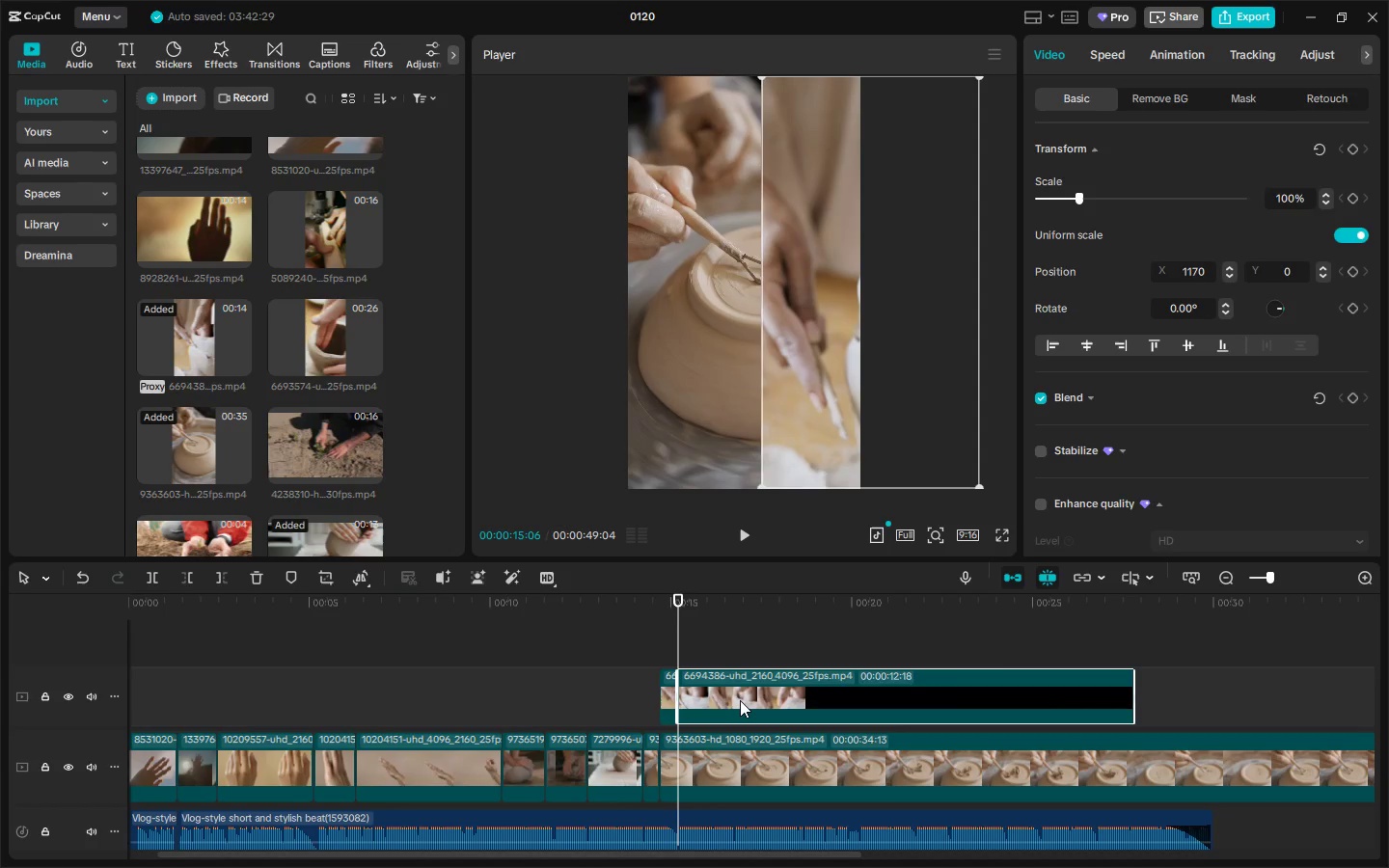 
left_click([738, 700])
 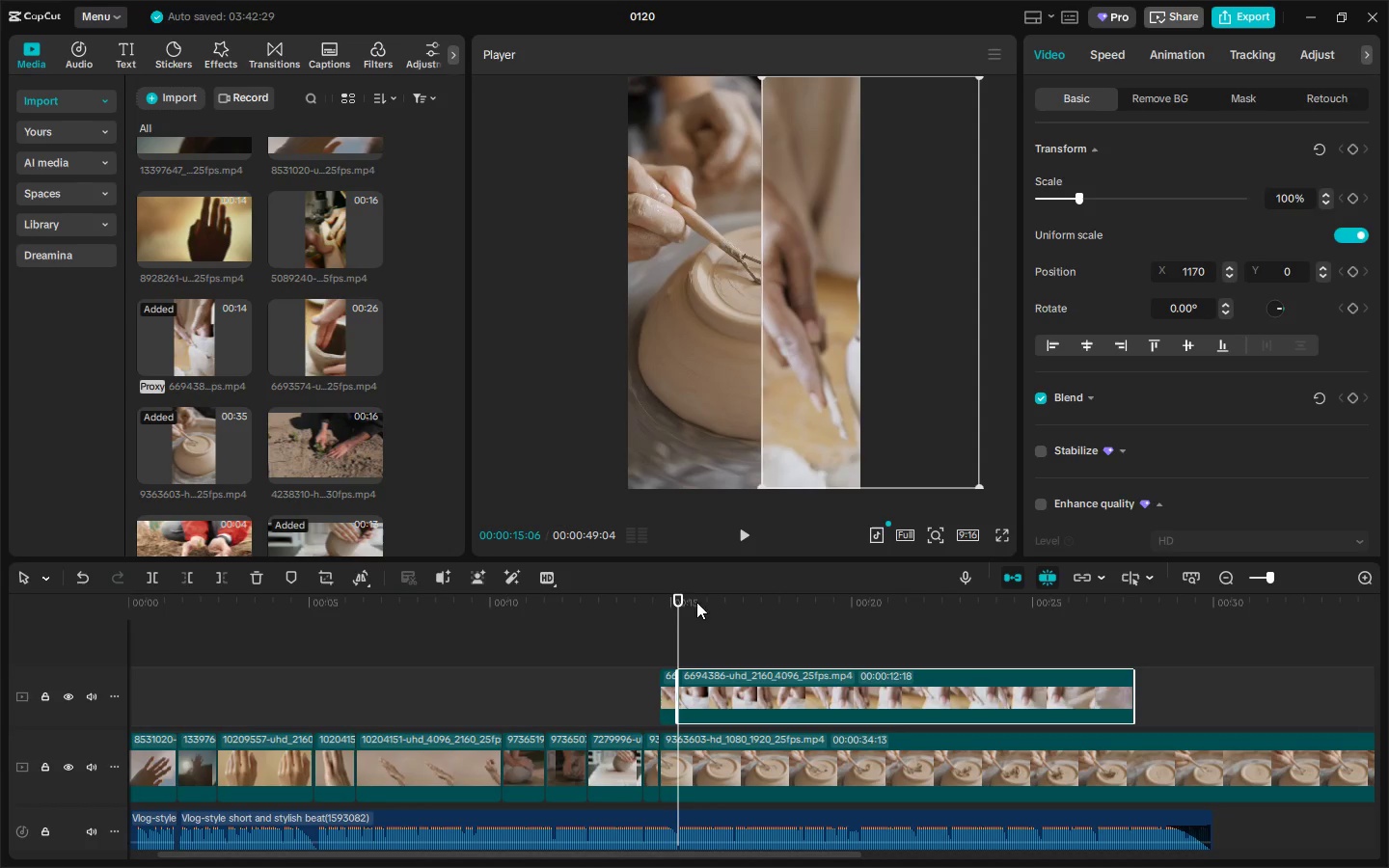 
left_click([720, 398])
 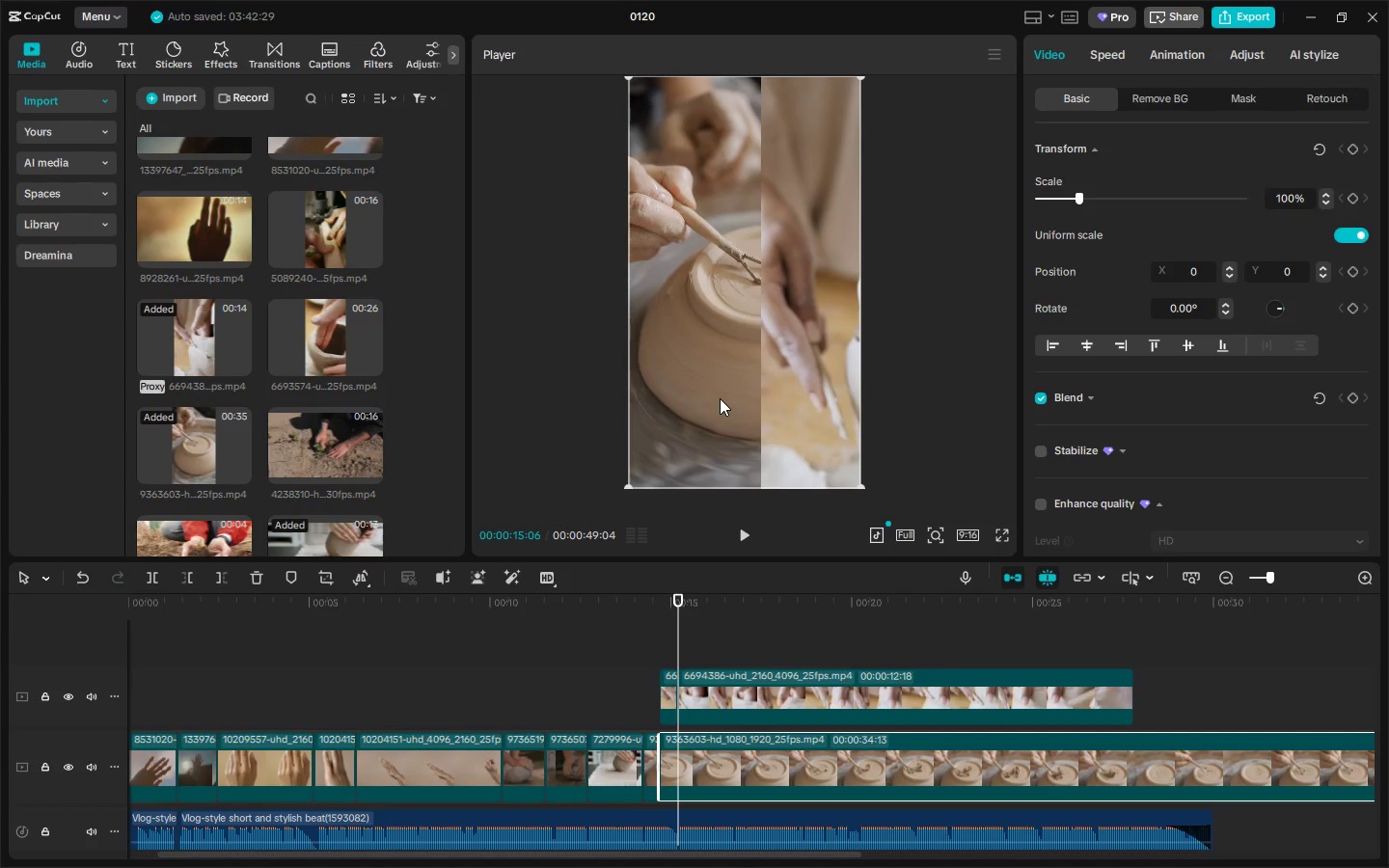 
left_click_drag(start_coordinate=[716, 398], to_coordinate=[673, 399])
 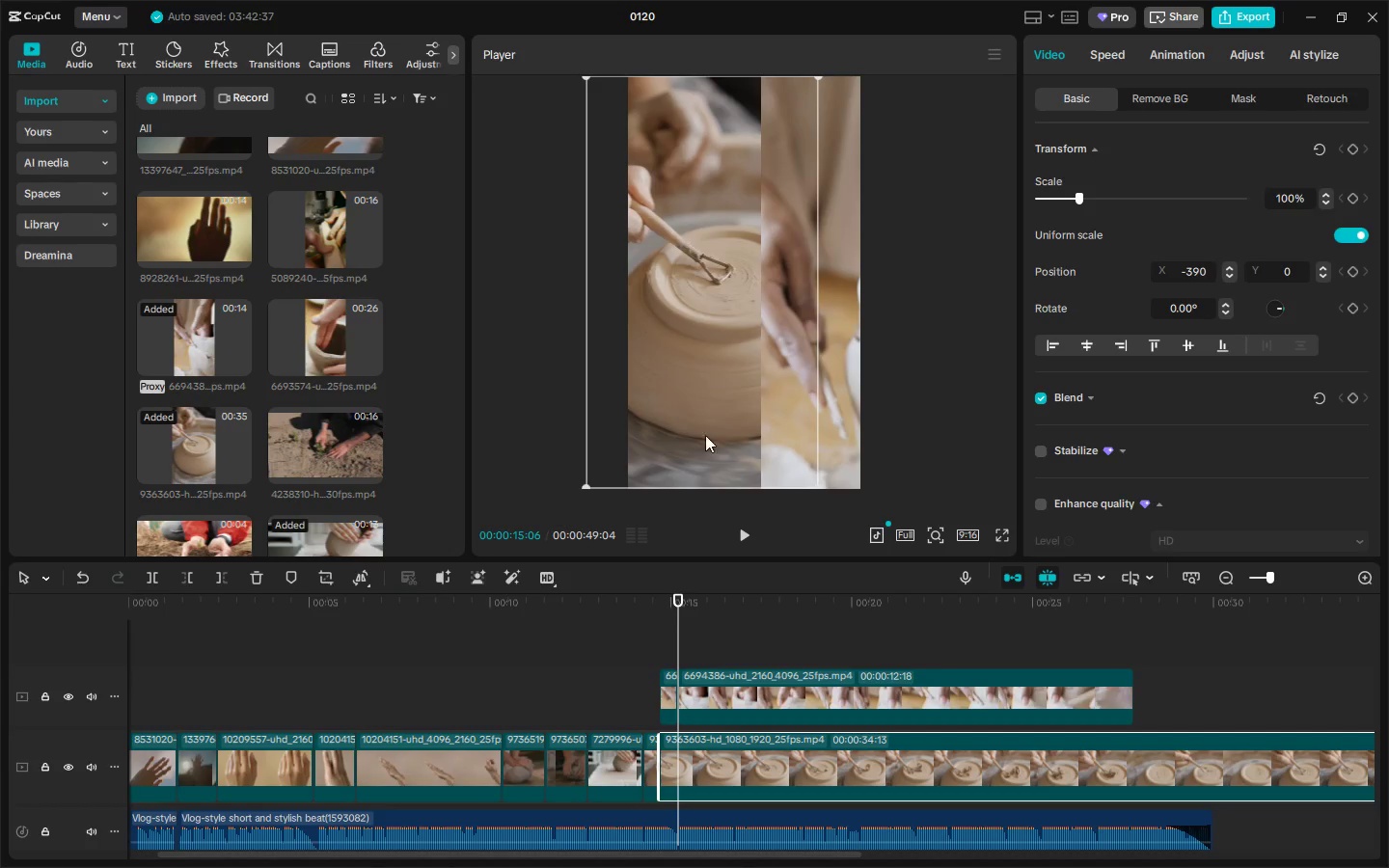 
key(Control+Z)
 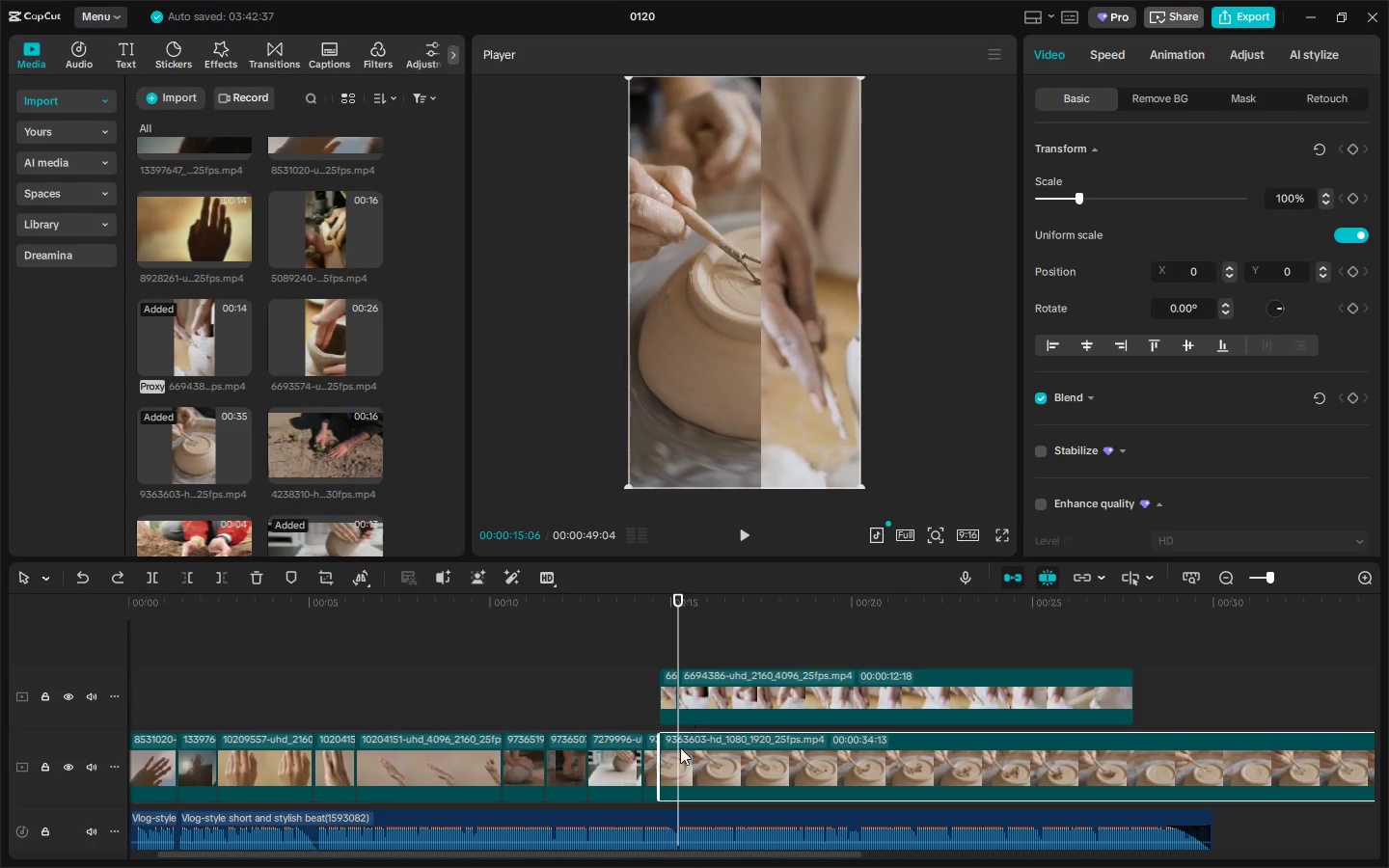 
left_click([667, 755])
 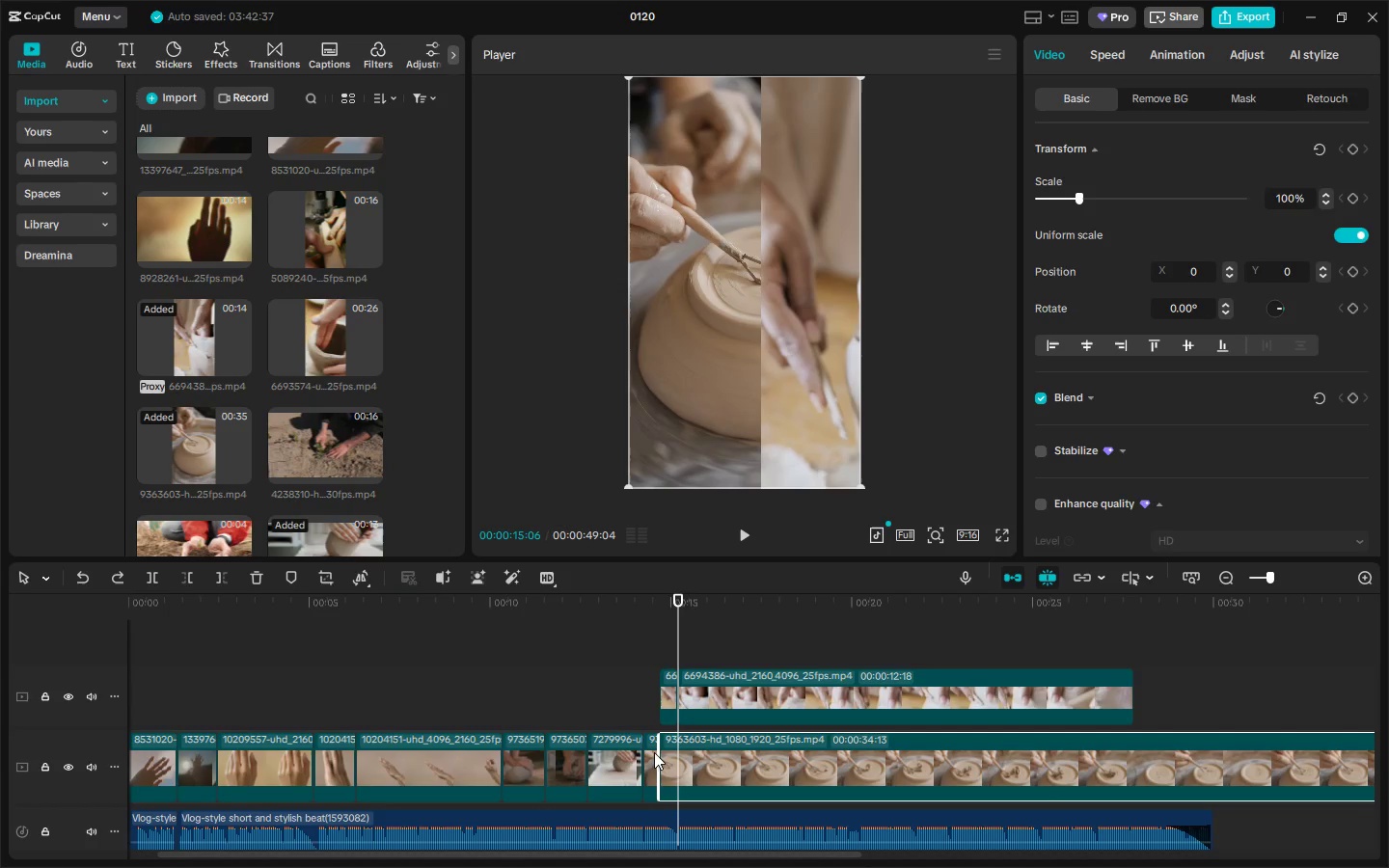 
left_click([653, 752])
 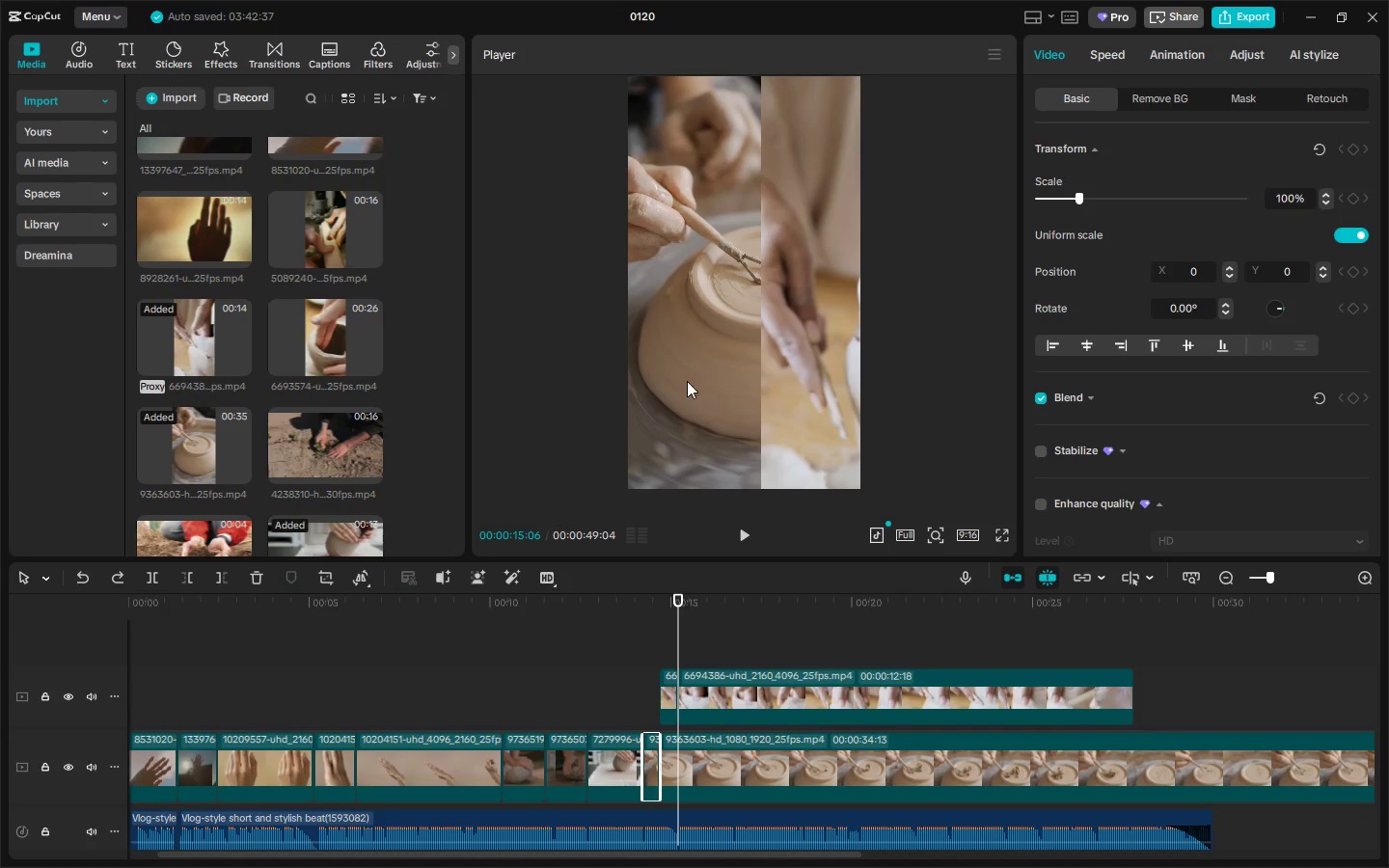 
left_click([687, 378])
 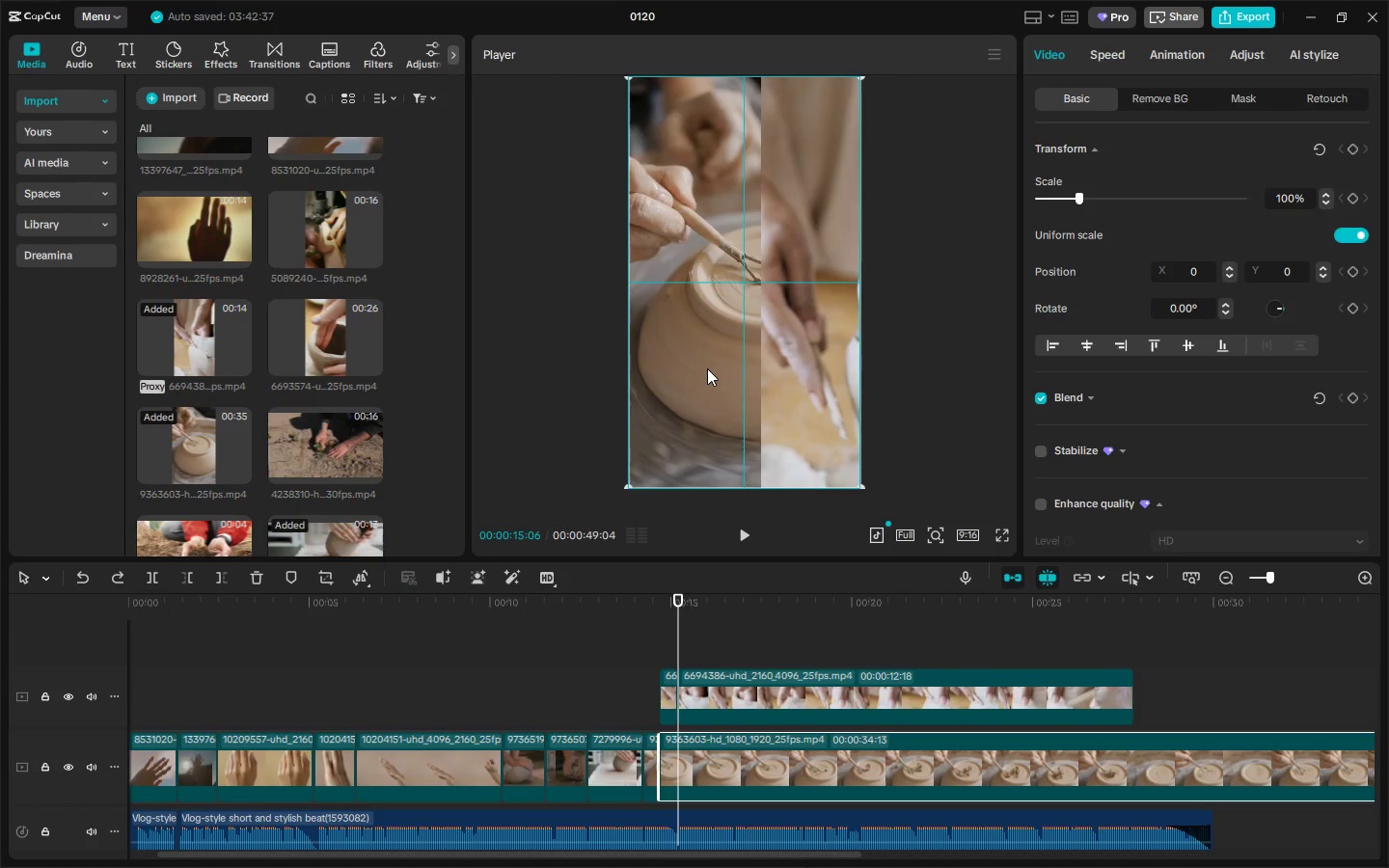 
left_click([800, 354])
 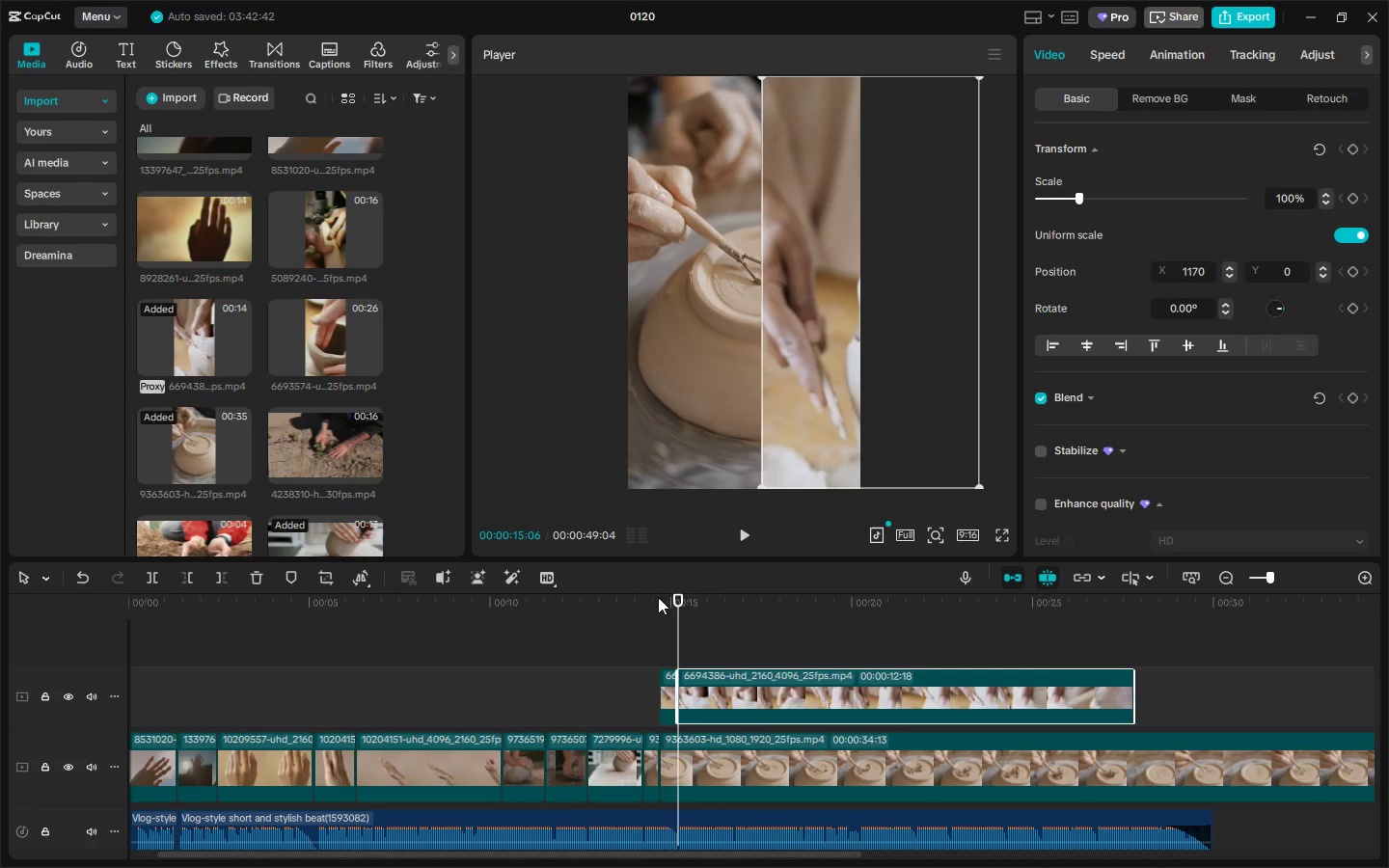 
left_click_drag(start_coordinate=[622, 601], to_coordinate=[582, 609])
 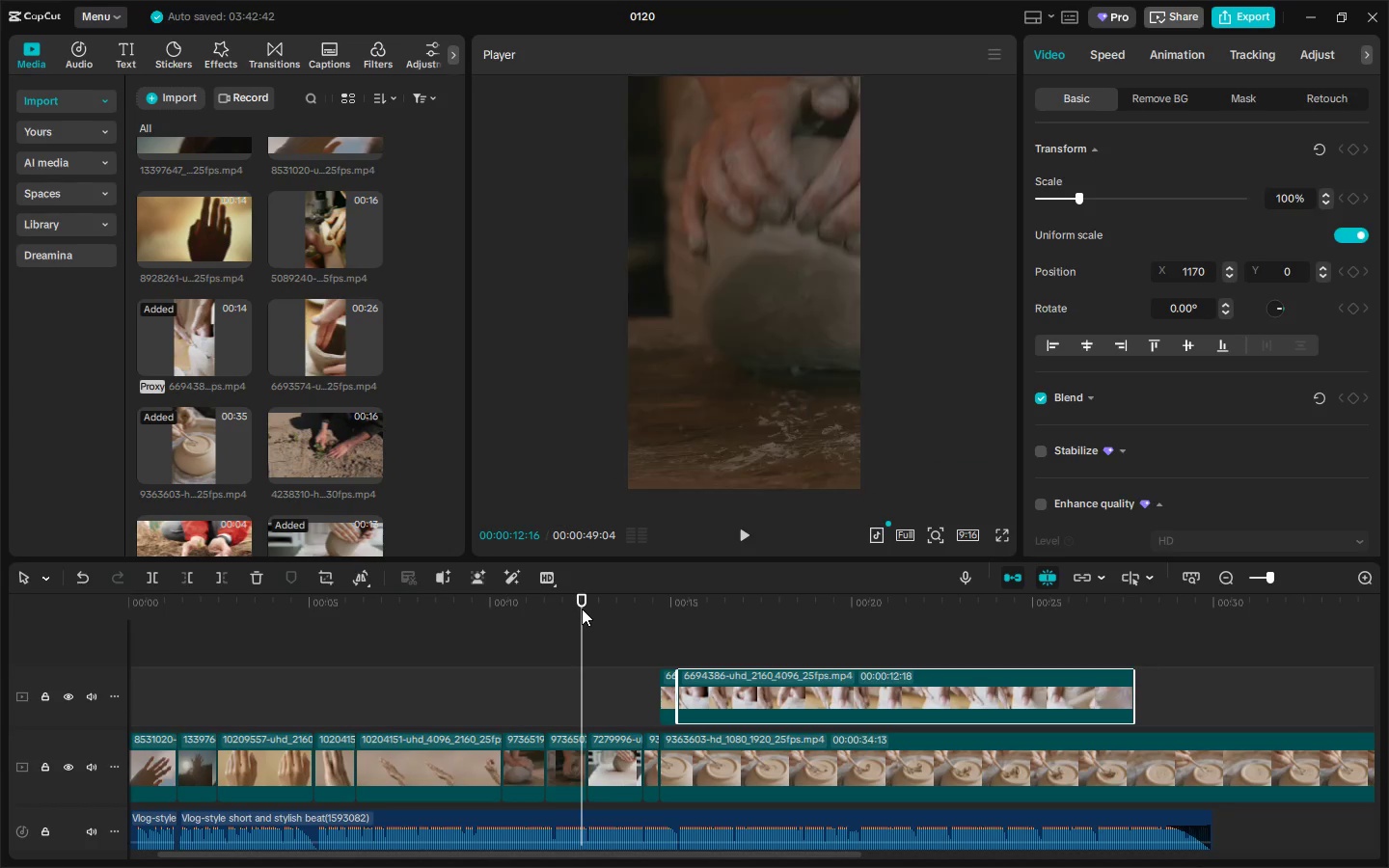 
key(Space)
 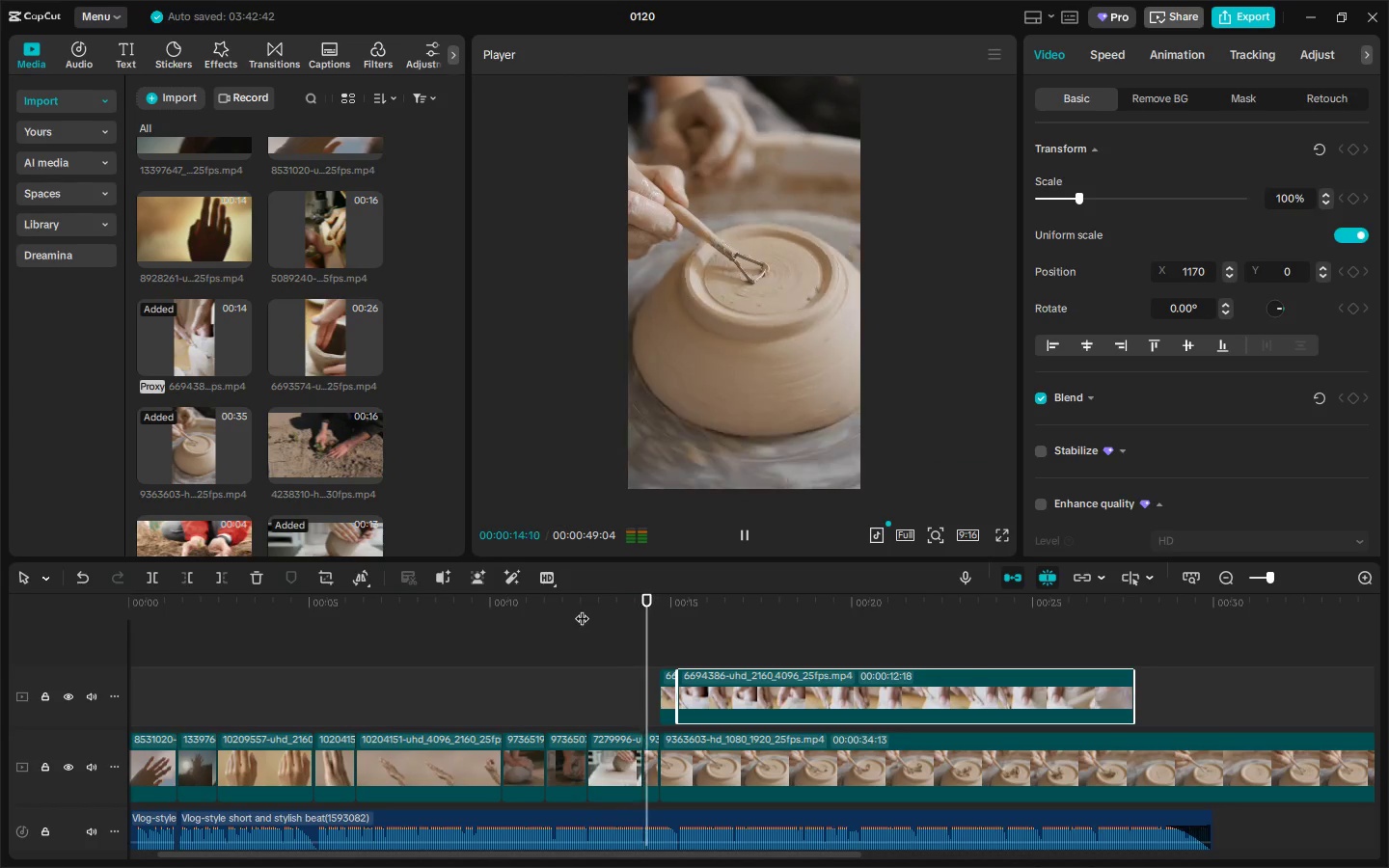 
key(Space)
 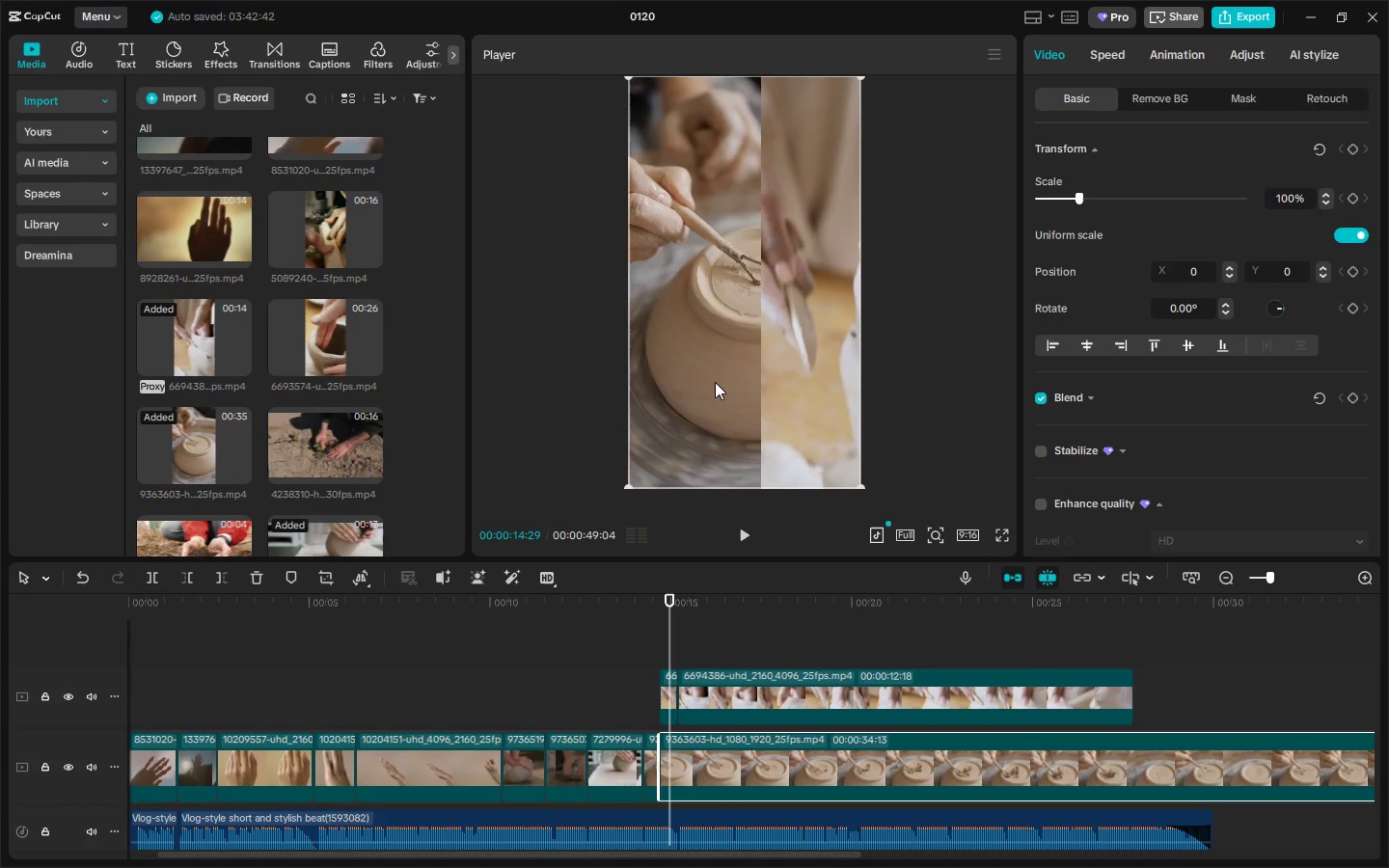 
left_click([782, 363])
 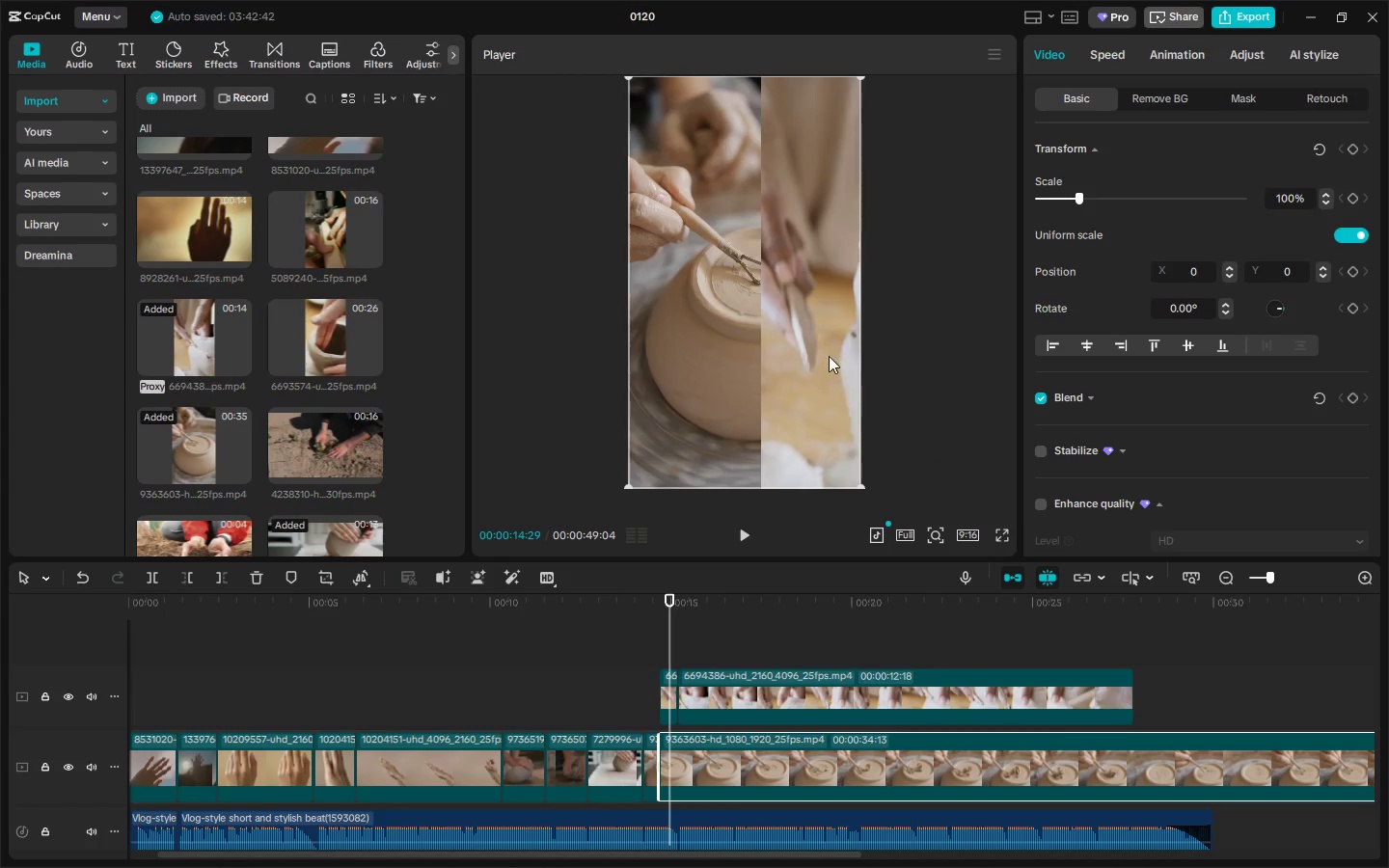 
left_click([683, 318])
 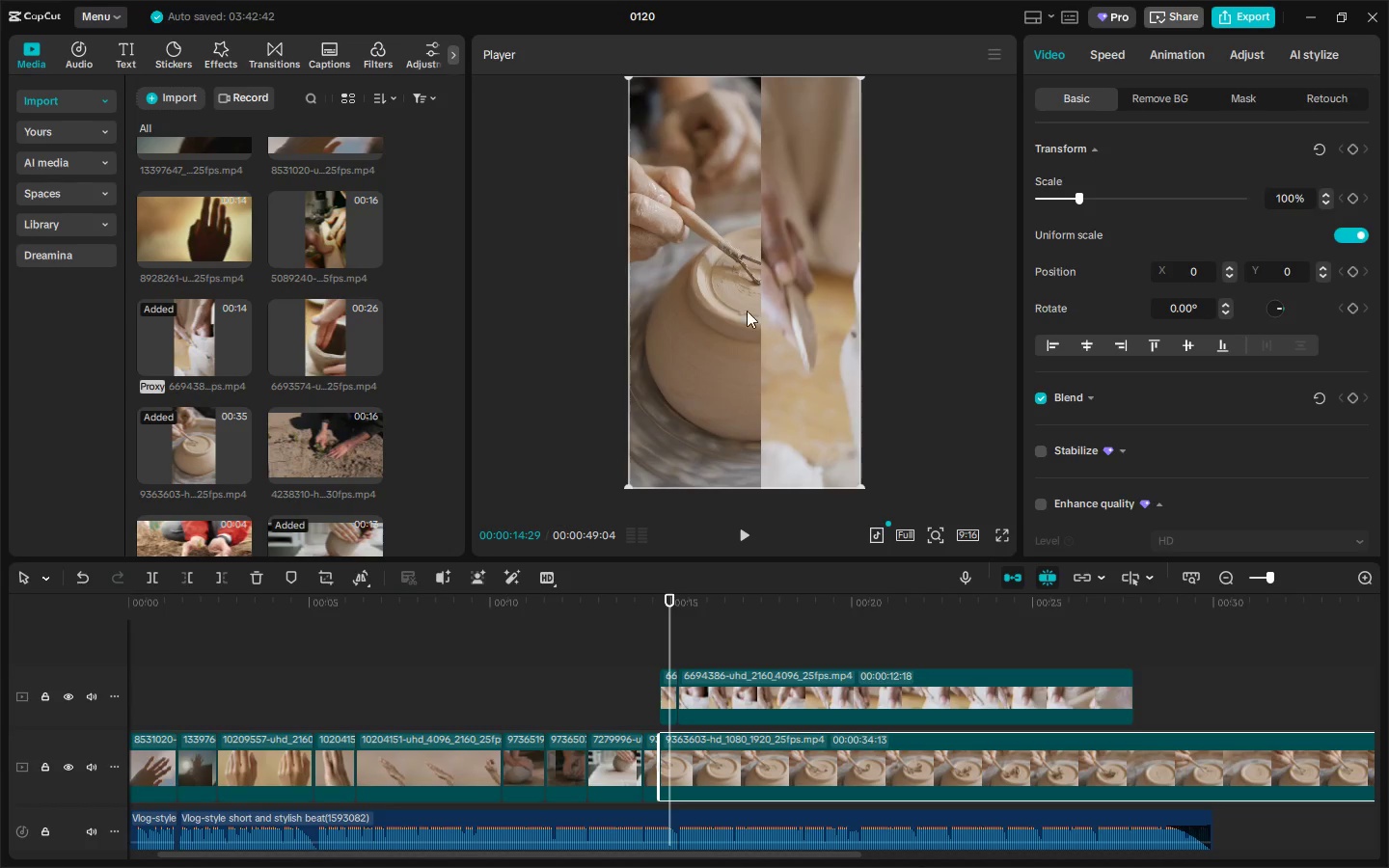 
left_click_drag(start_coordinate=[716, 310], to_coordinate=[661, 310])
 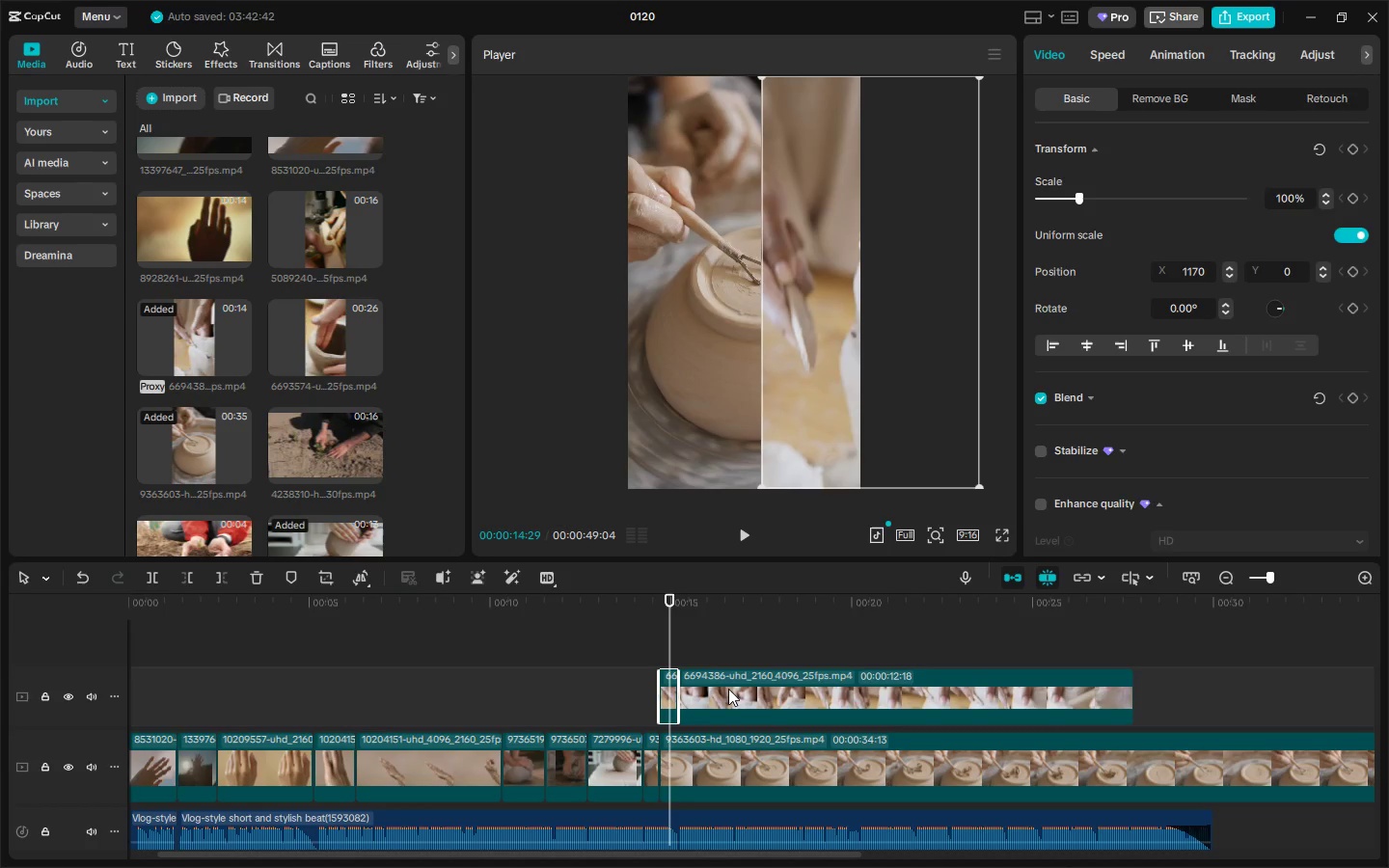 
left_click([808, 362])
 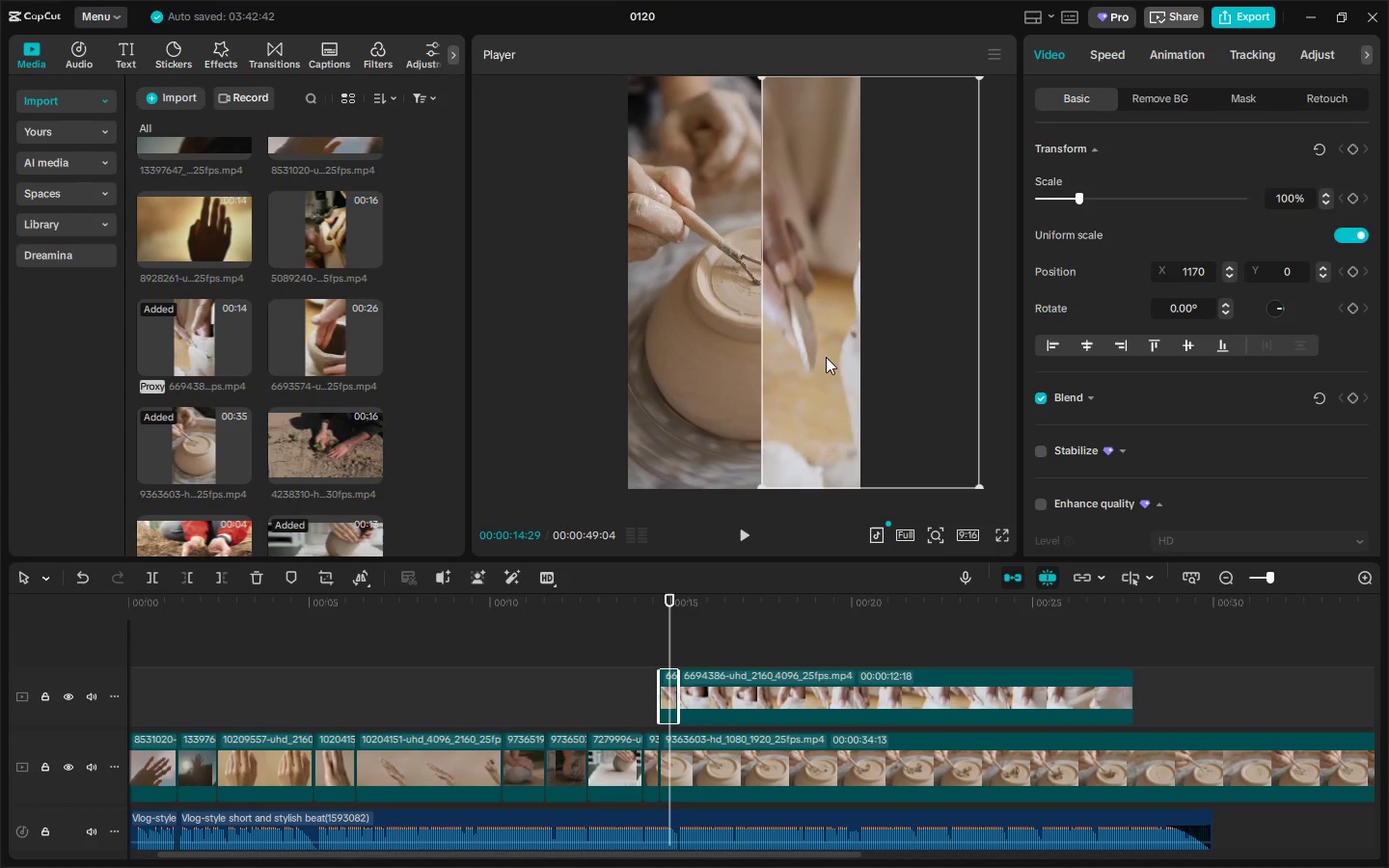 
left_click_drag(start_coordinate=[832, 356], to_coordinate=[774, 354])
 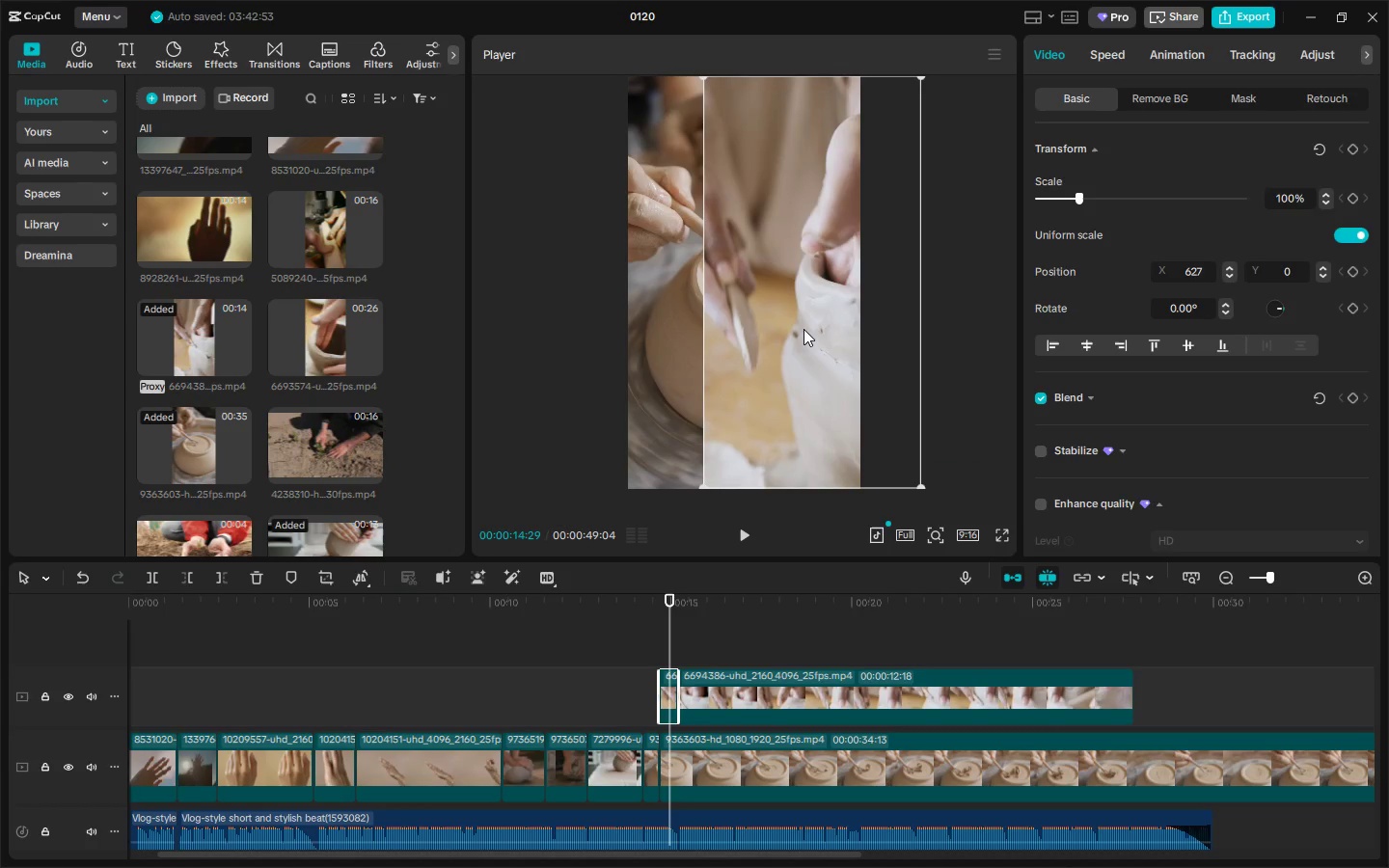 
left_click_drag(start_coordinate=[803, 329], to_coordinate=[837, 324])
 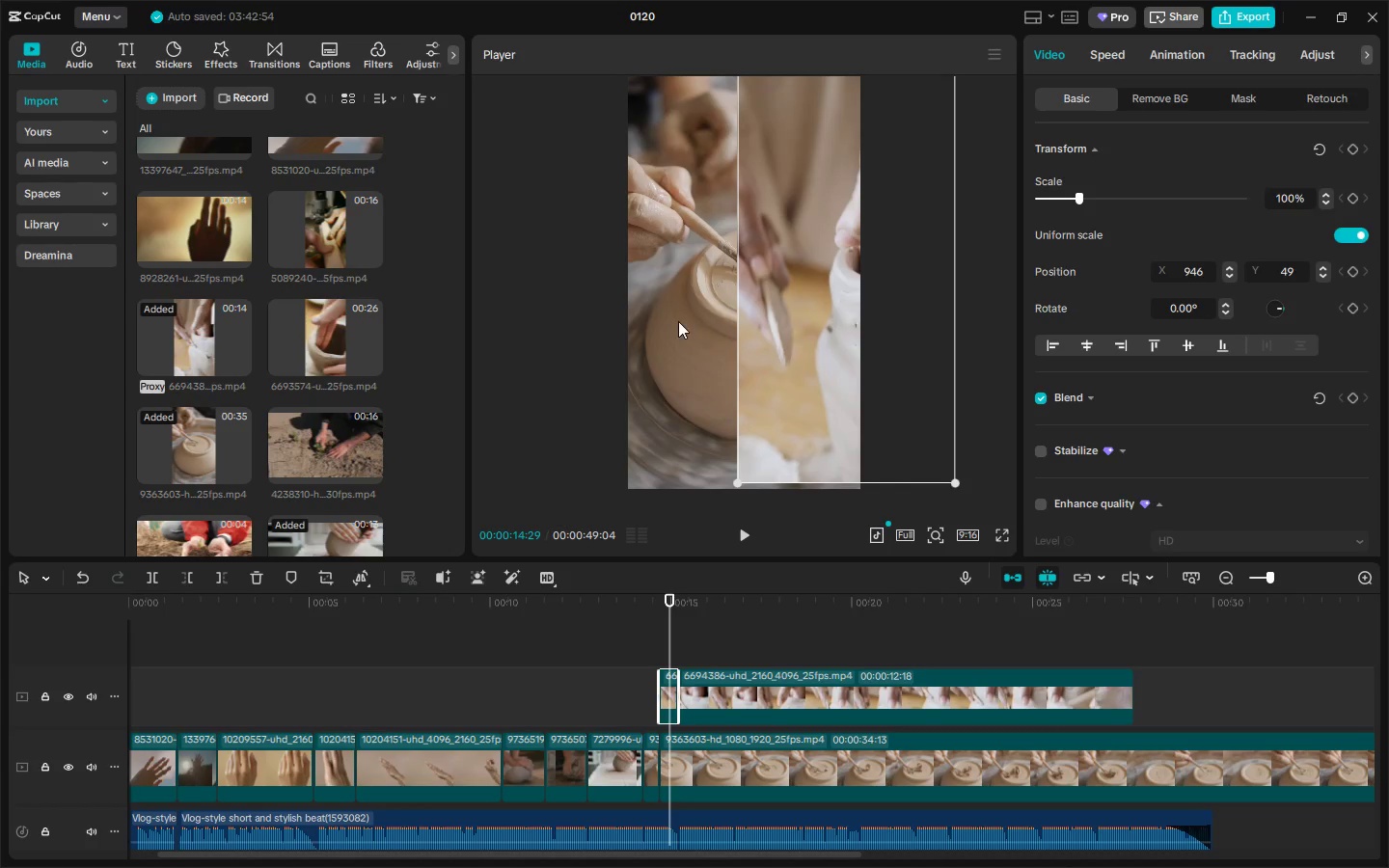 
left_click([678, 321])
 